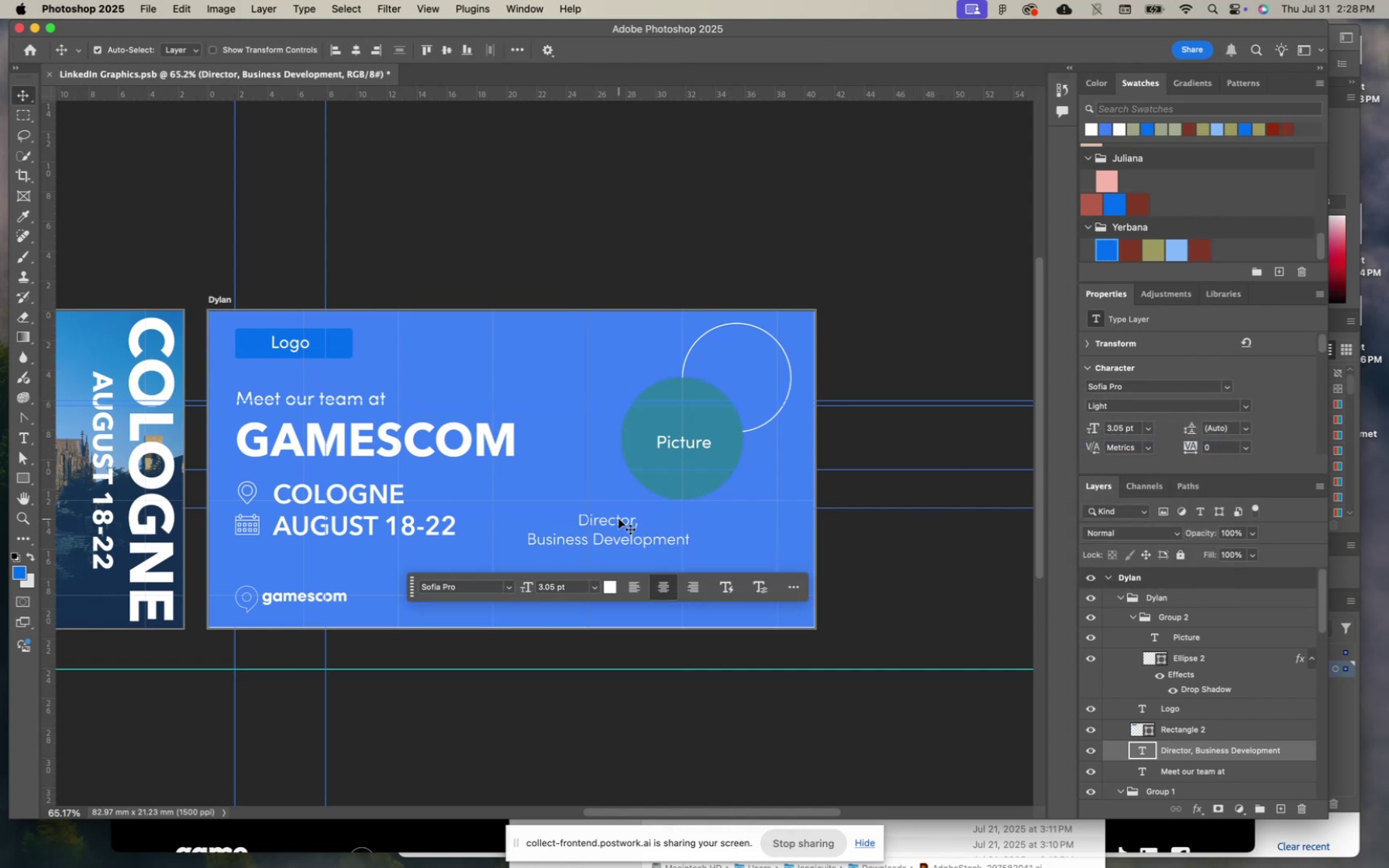 
key(Meta+CommandLeft)
 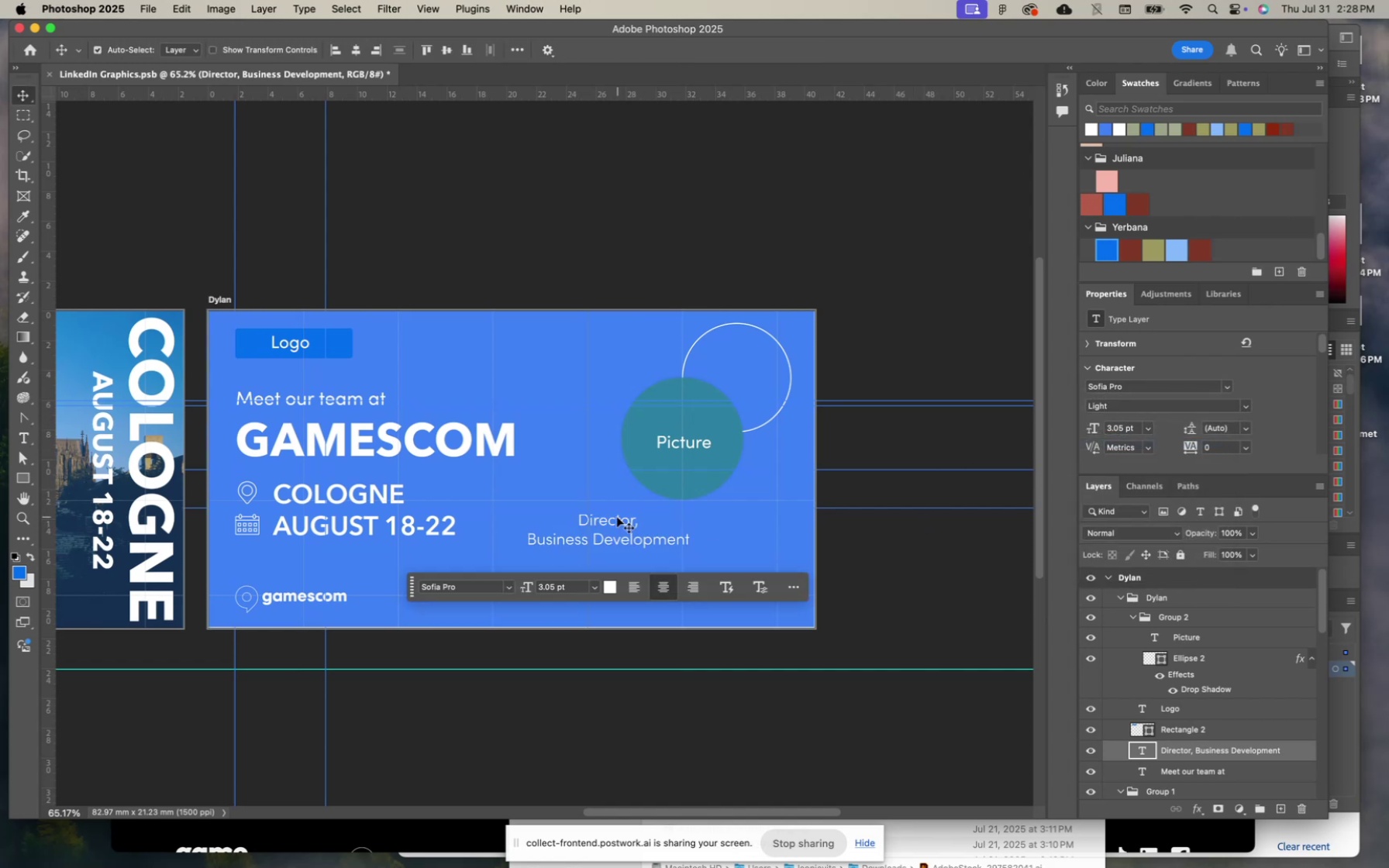 
key(Meta+T)
 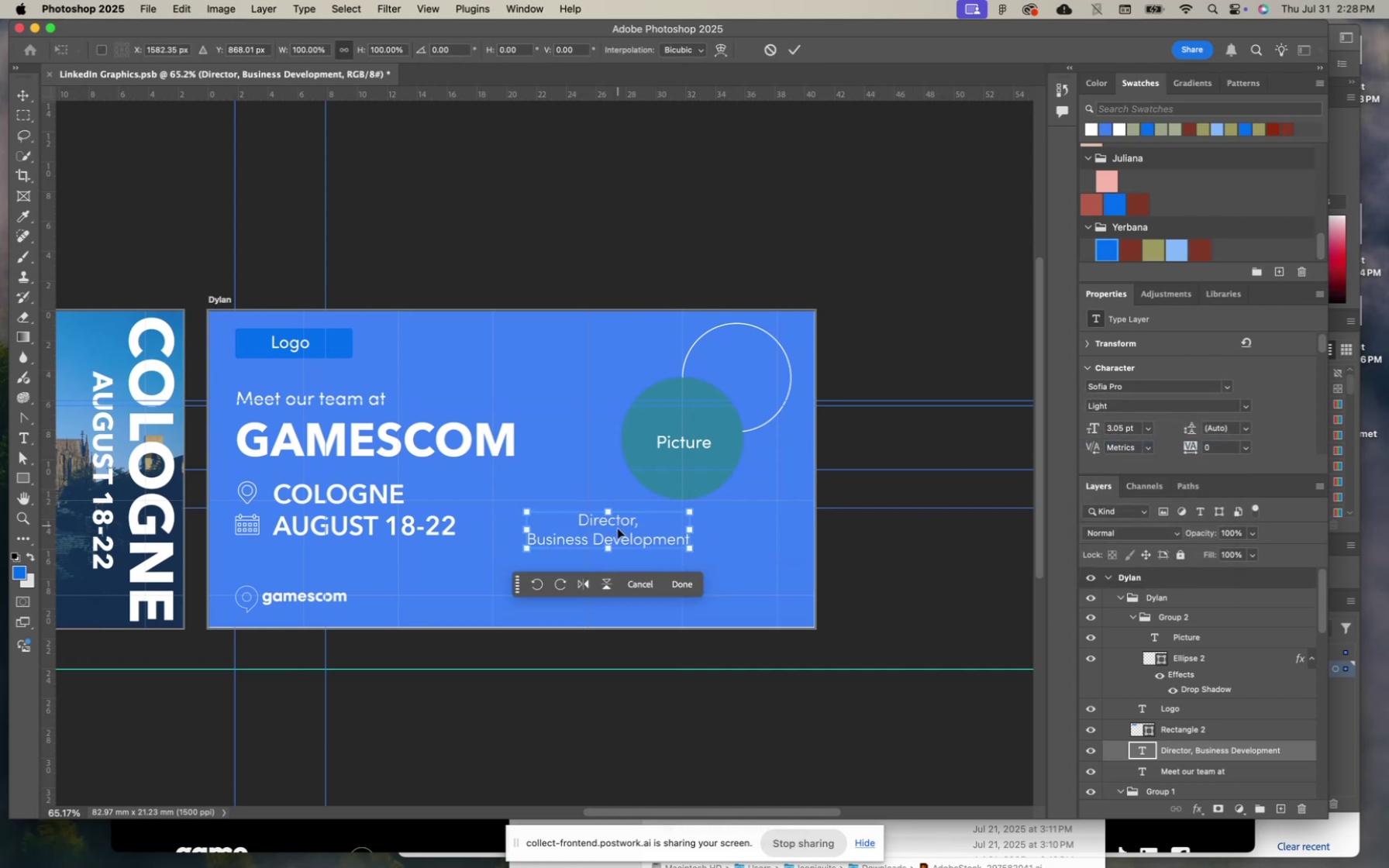 
left_click_drag(start_coordinate=[618, 536], to_coordinate=[605, 521])
 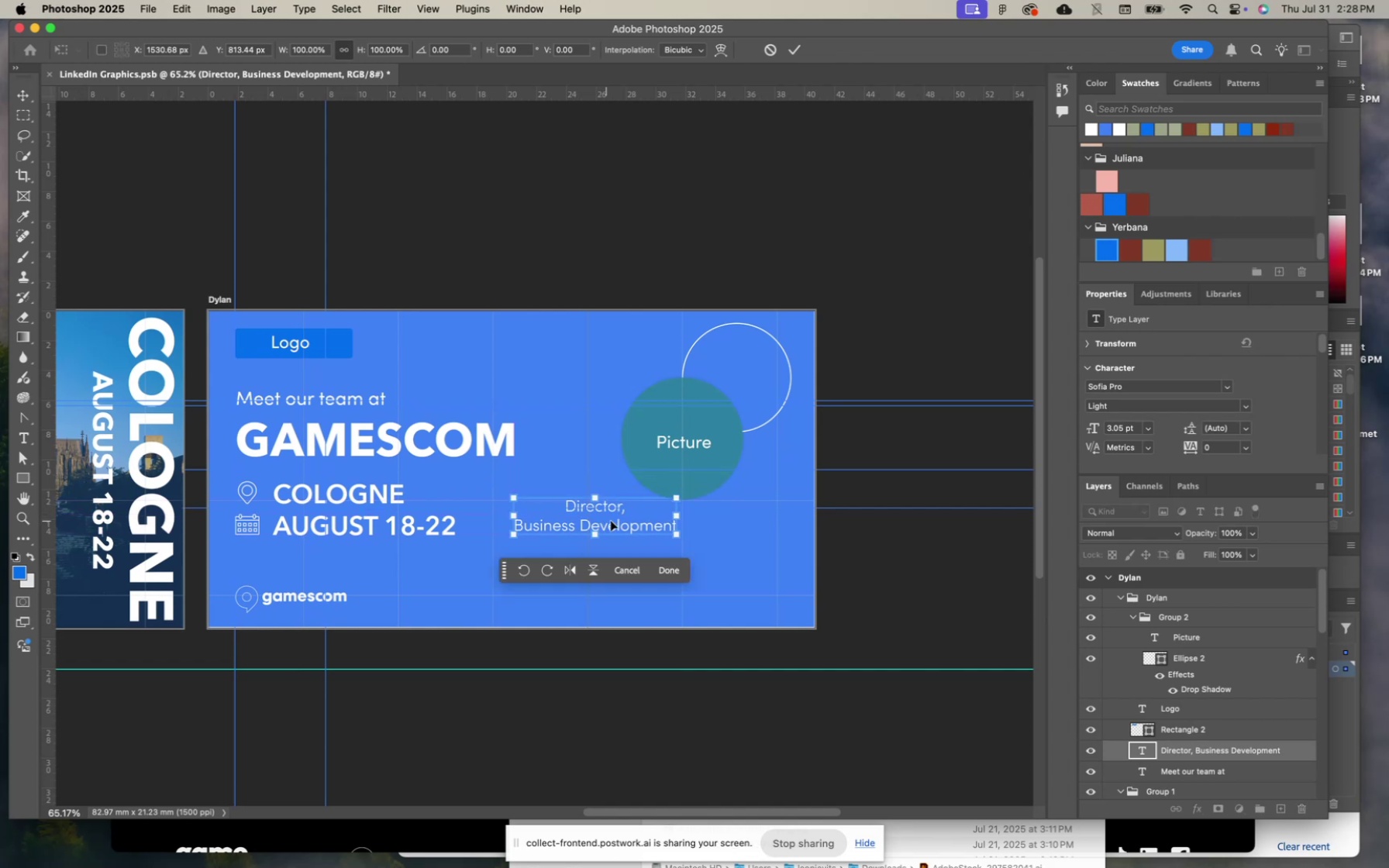 
left_click_drag(start_coordinate=[611, 525], to_coordinate=[698, 546])
 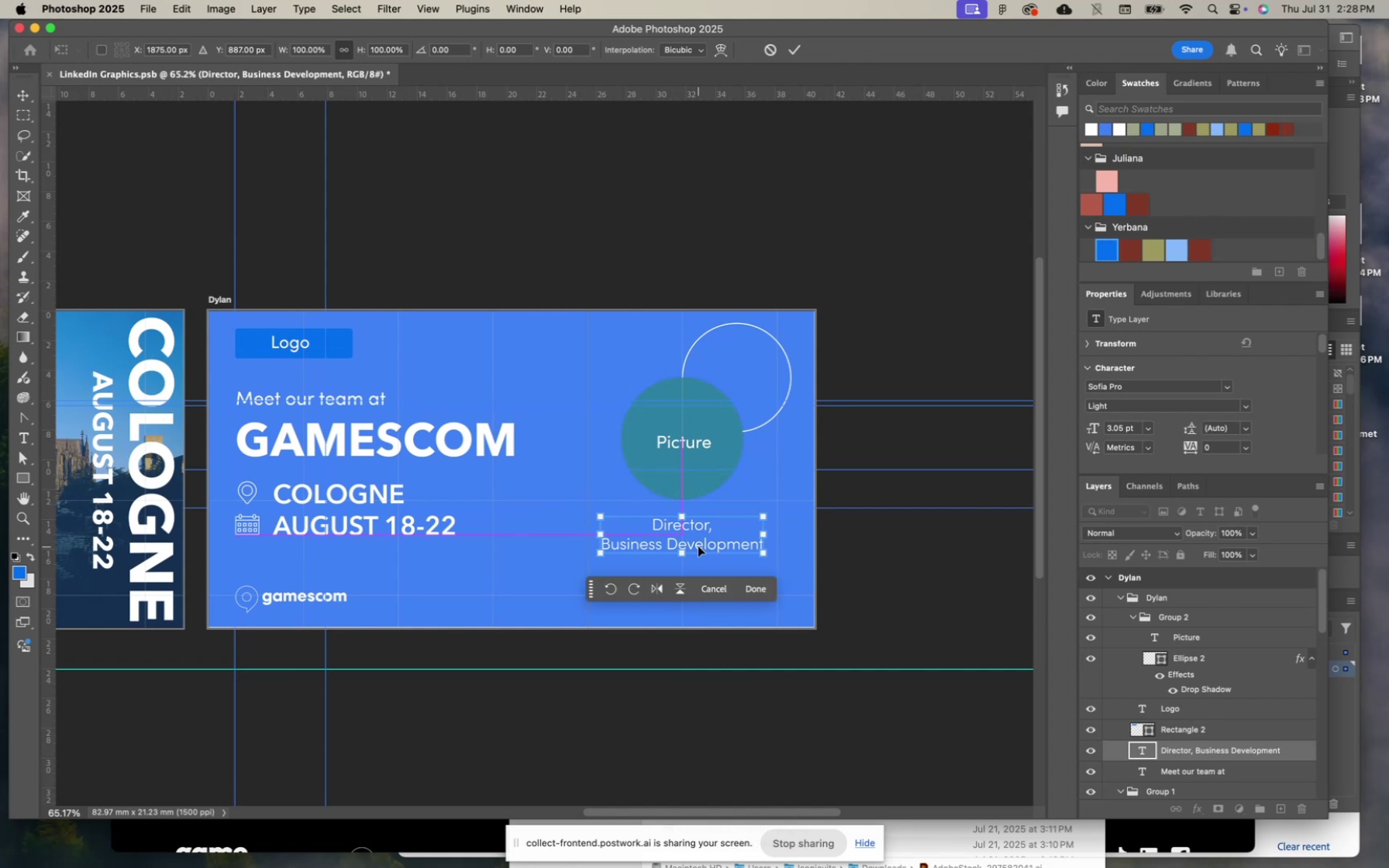 
key(Enter)
 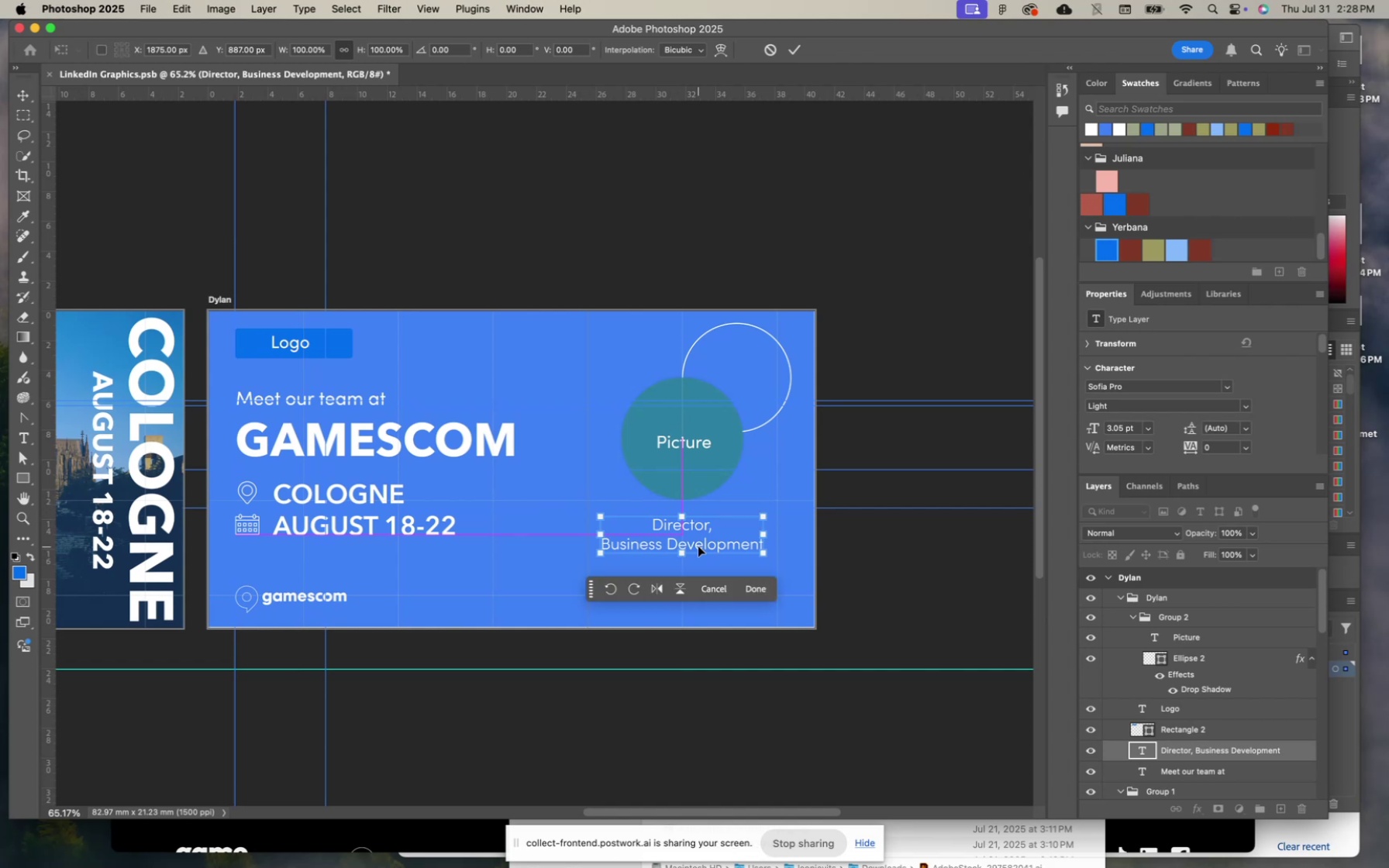 
mouse_move([827, 521])
 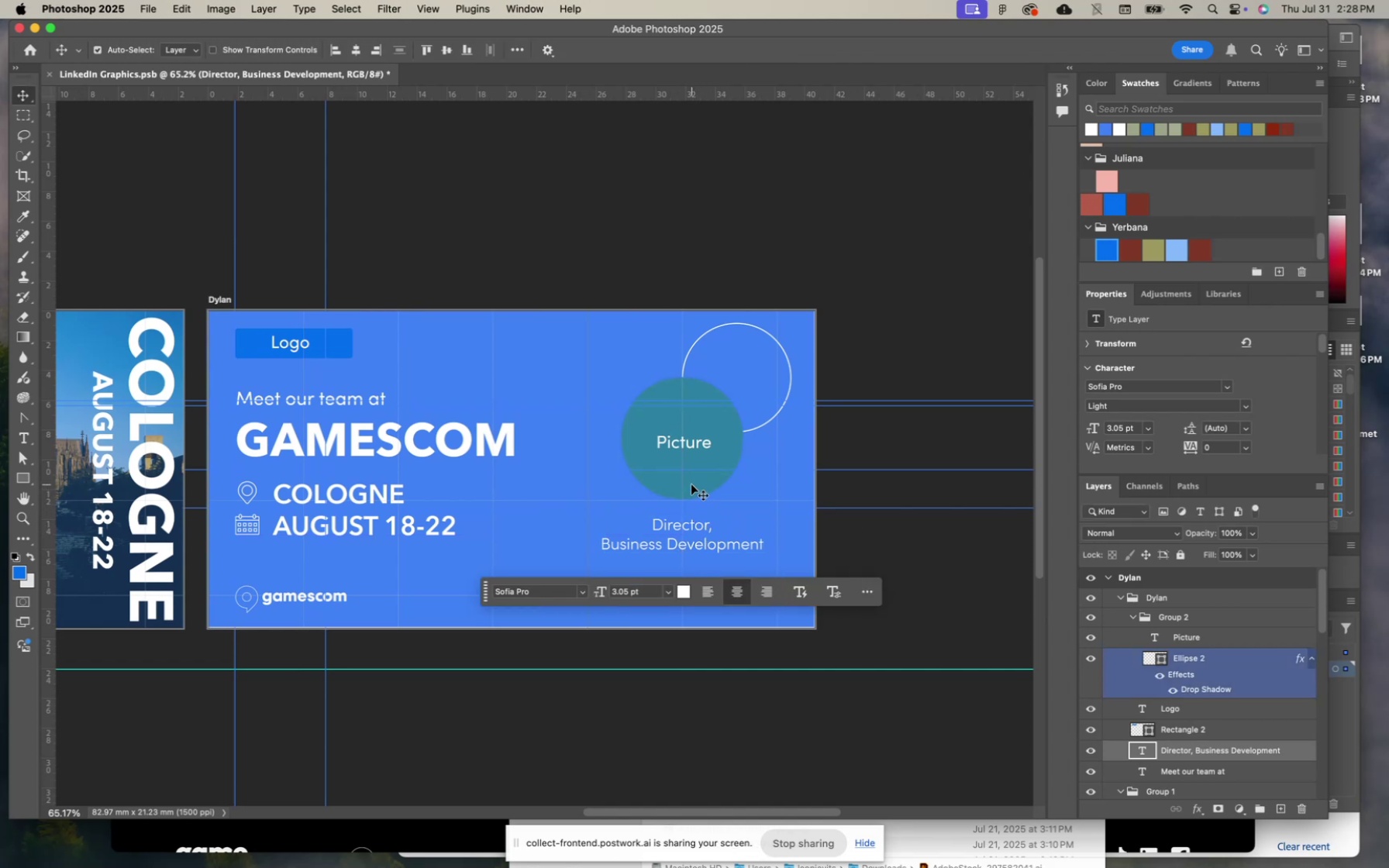 
wait(6.15)
 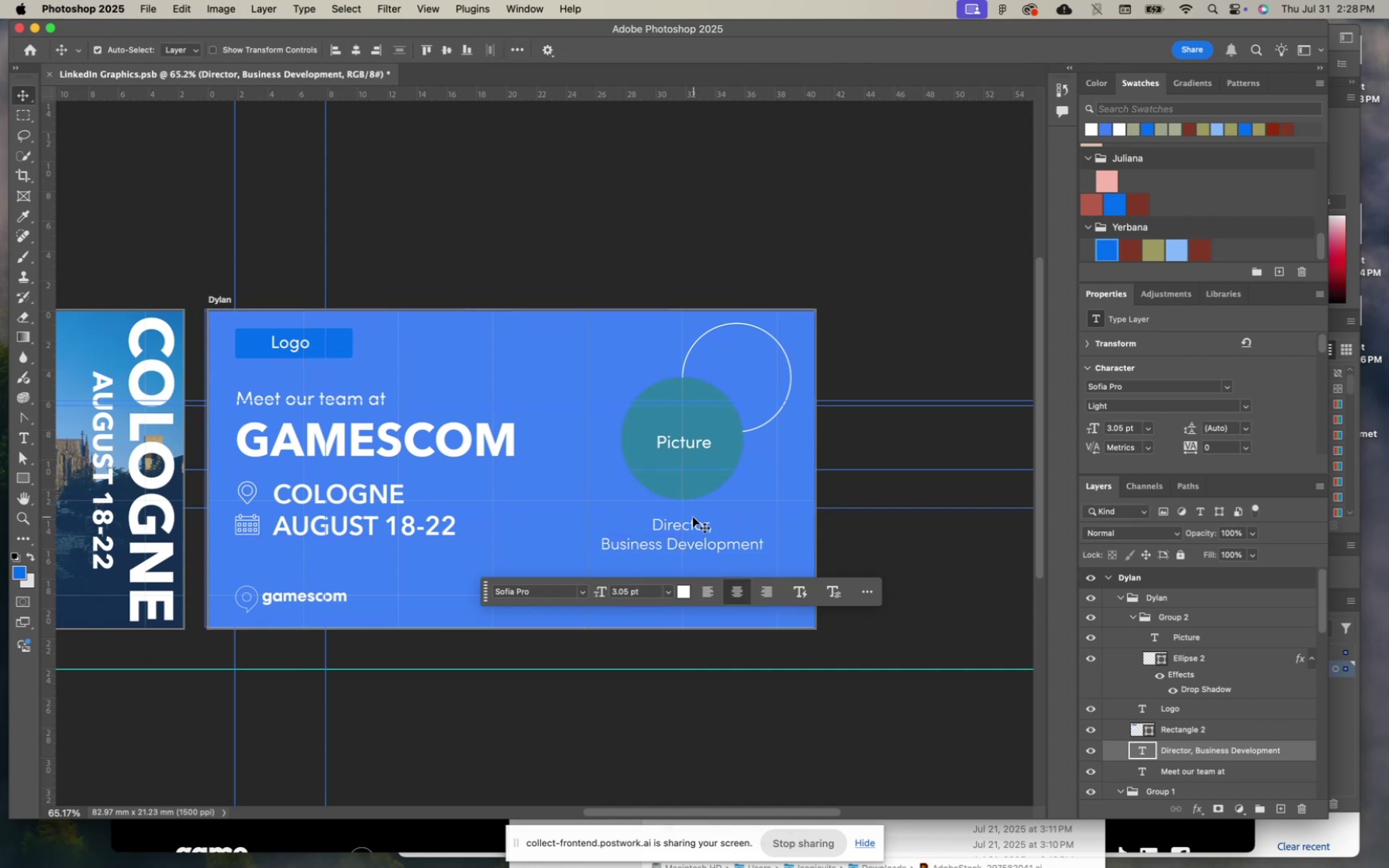 
left_click([691, 484])
 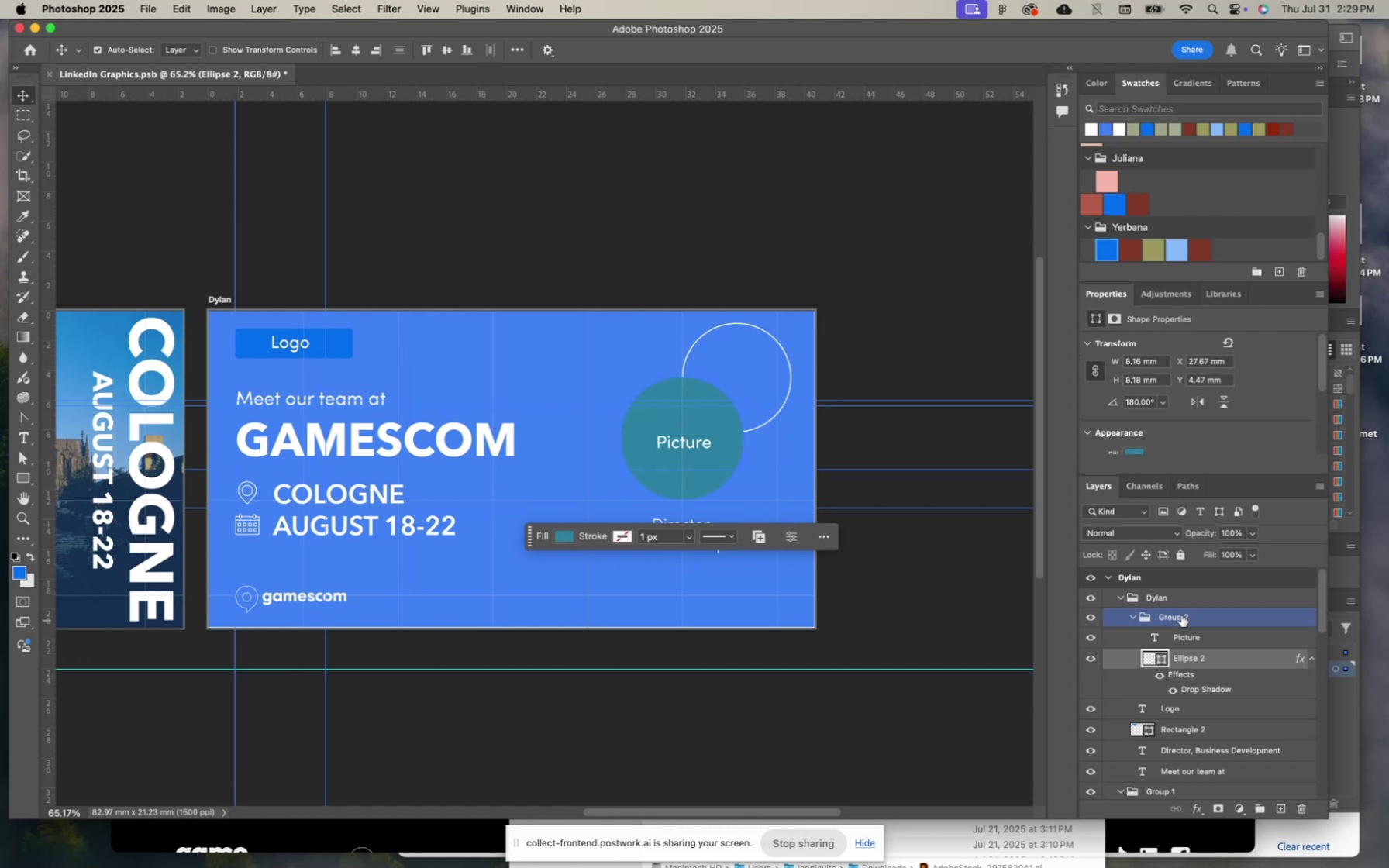 
left_click([1177, 616])
 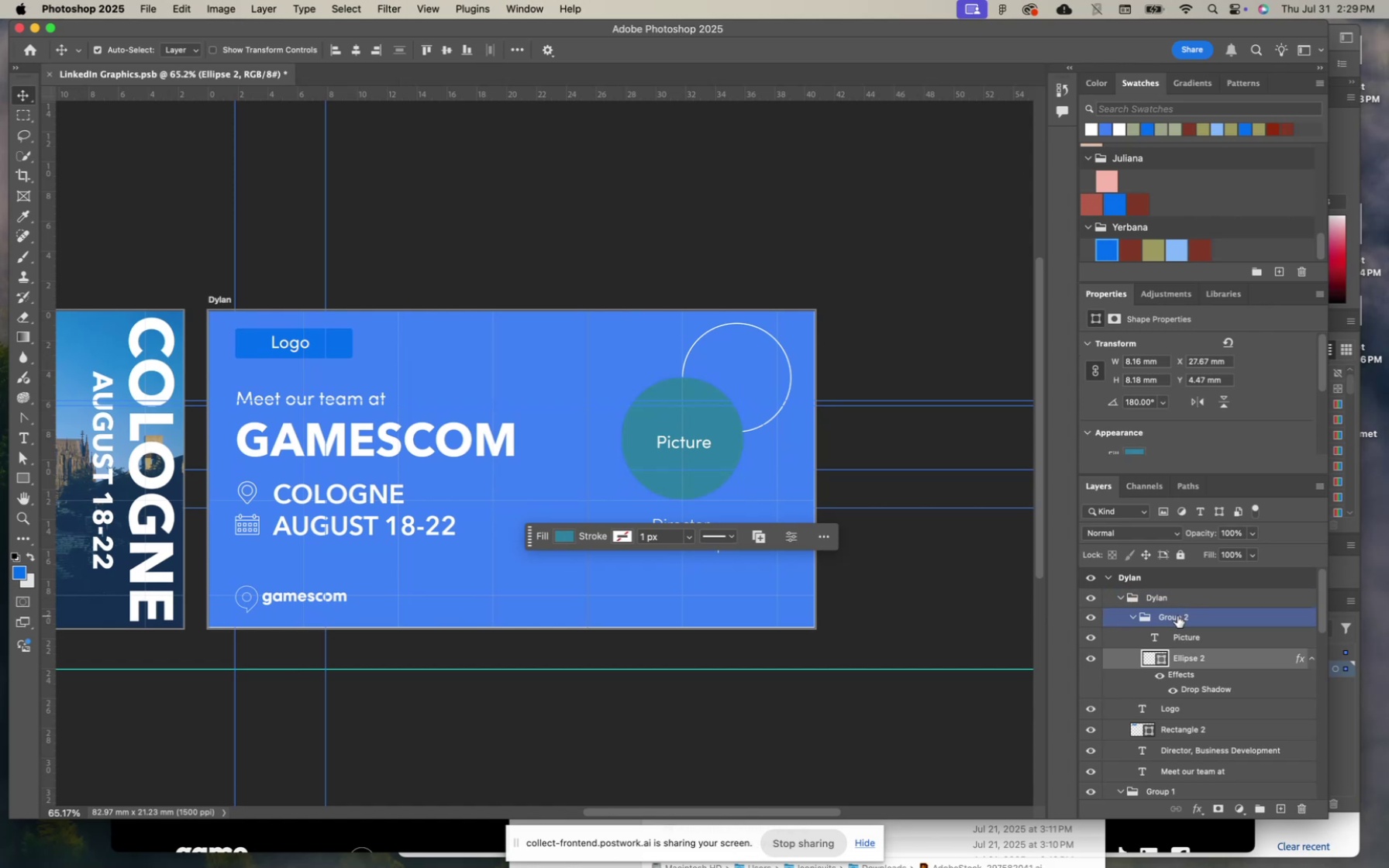 
key(Meta+CommandLeft)
 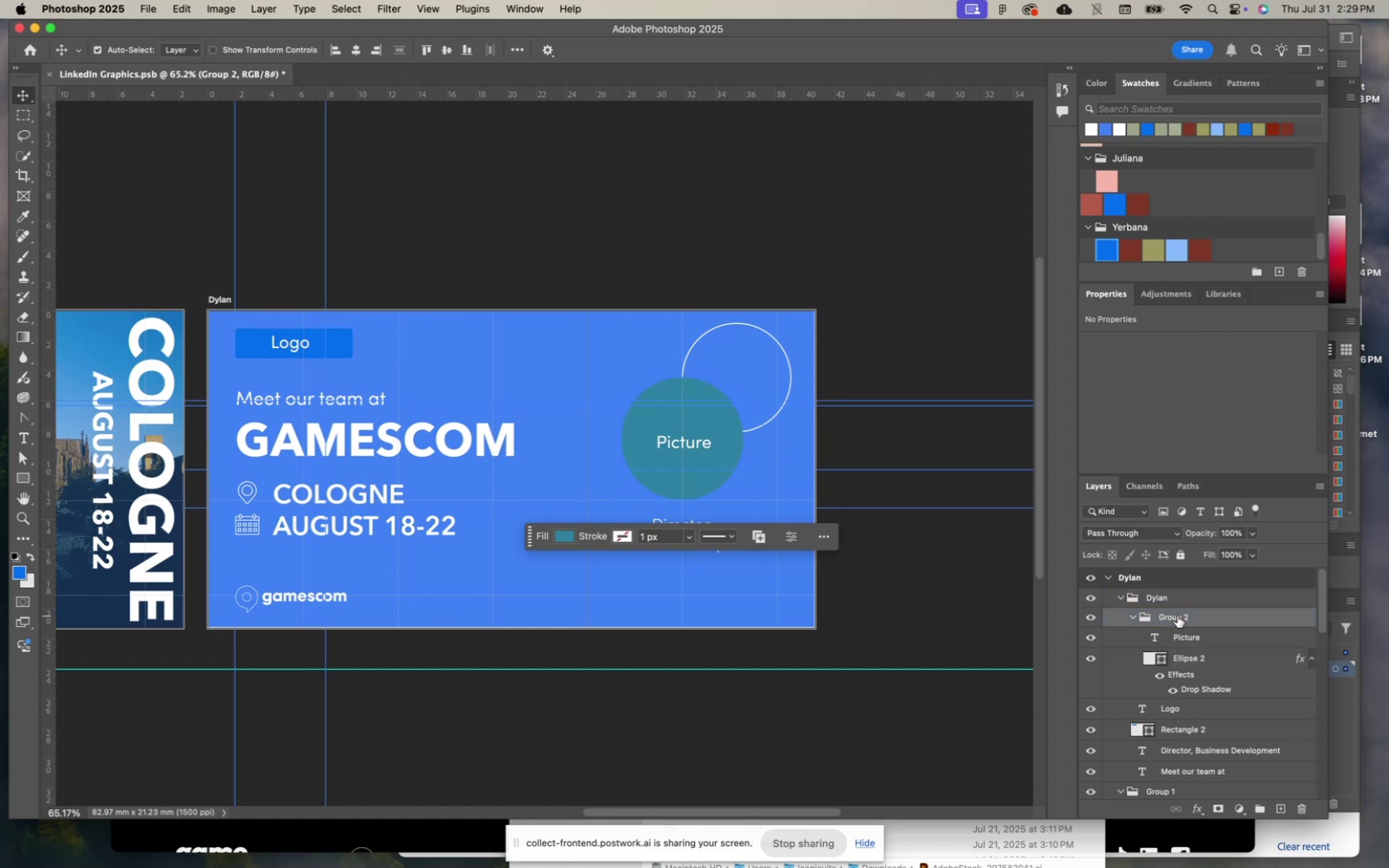 
key(Meta+T)
 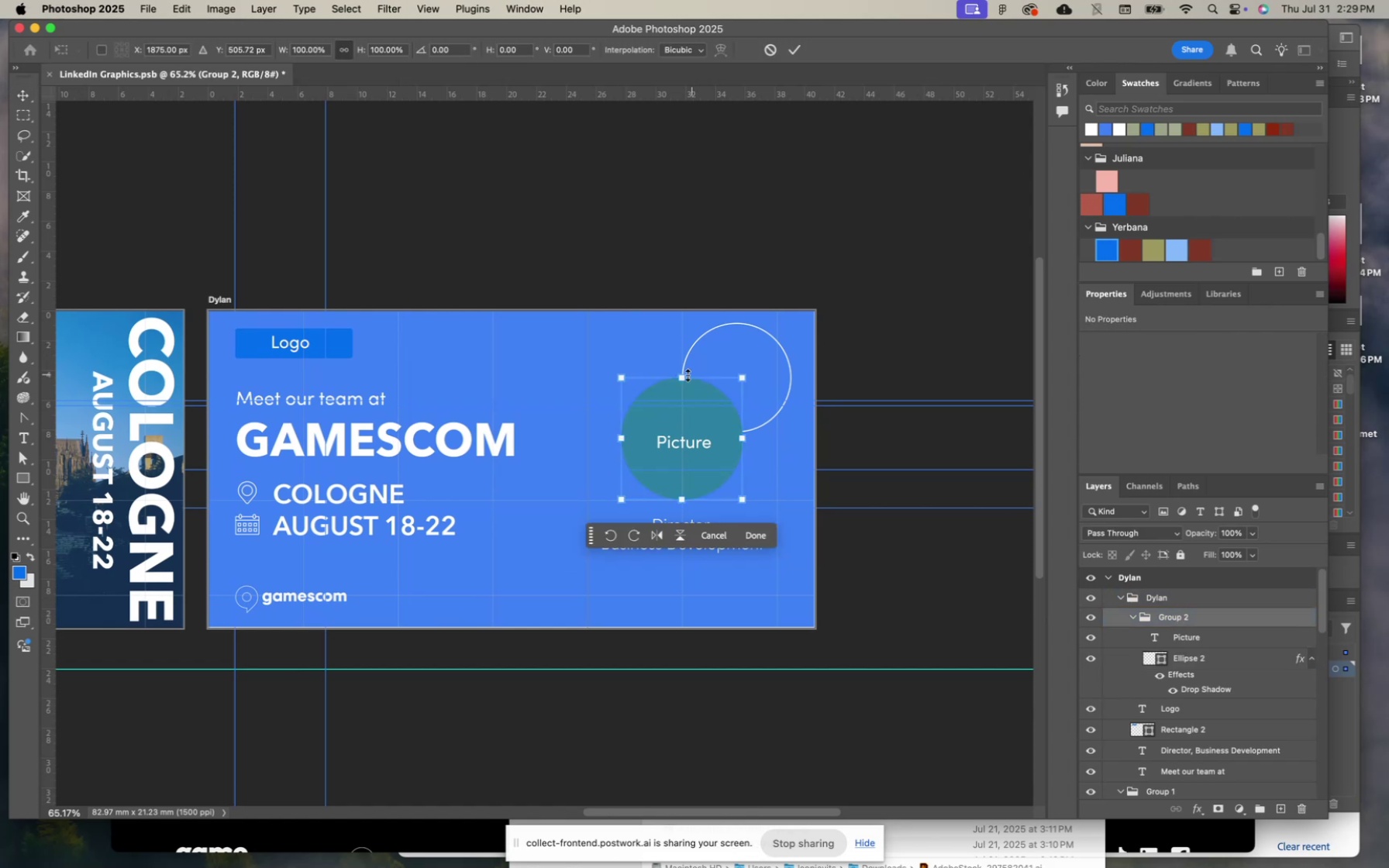 
left_click_drag(start_coordinate=[682, 376], to_coordinate=[683, 391])
 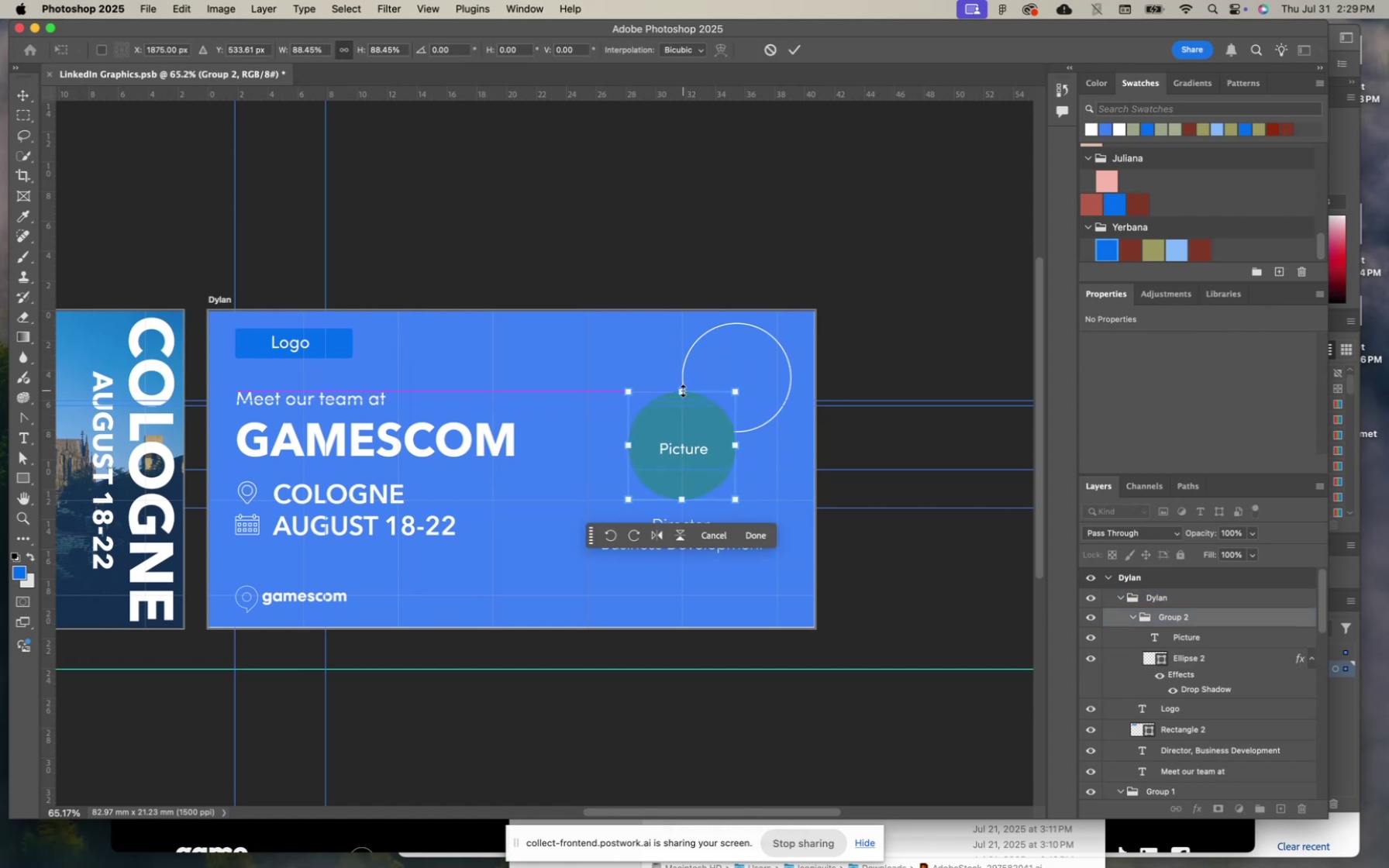 
key(Enter)
 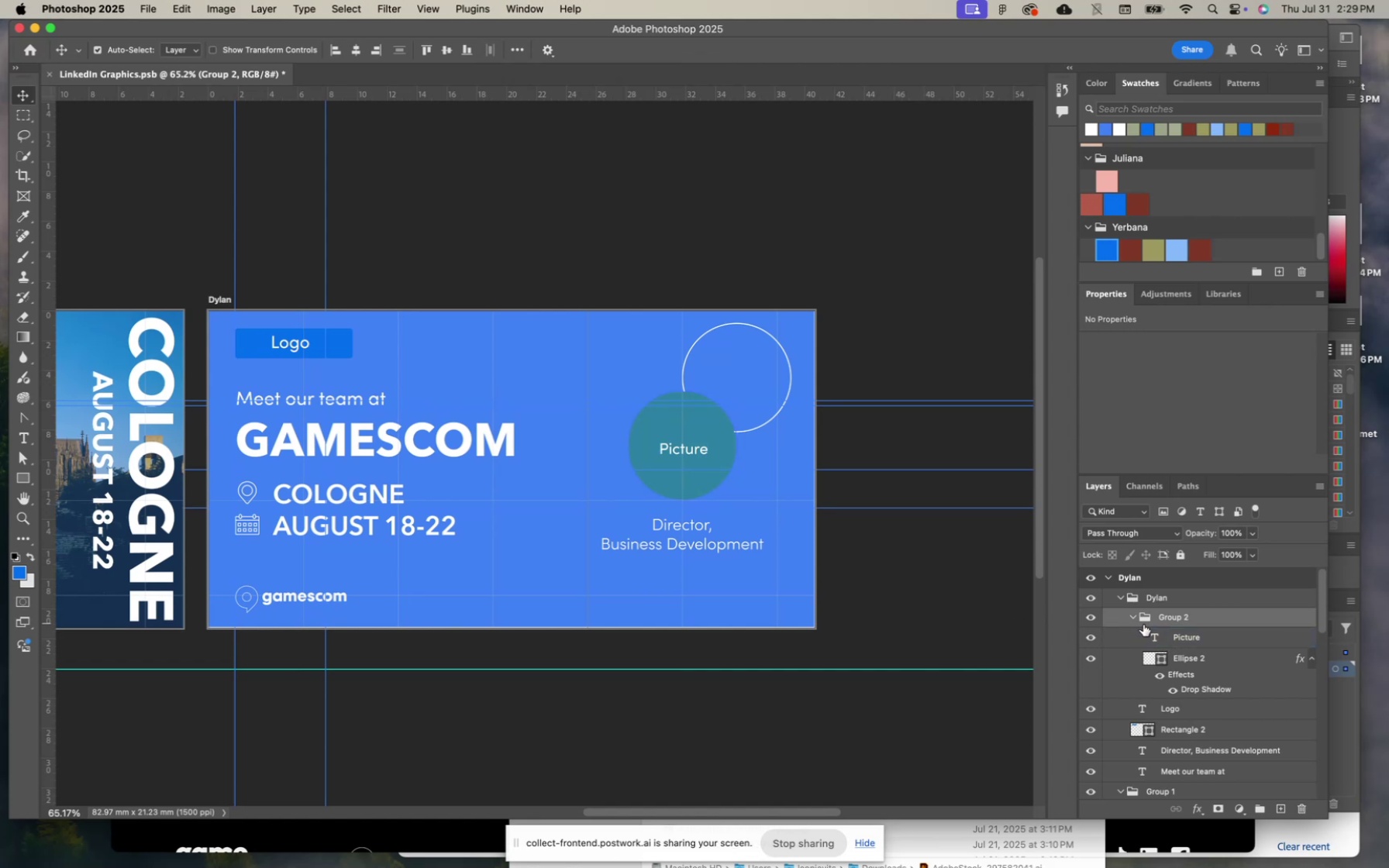 
wait(7.94)
 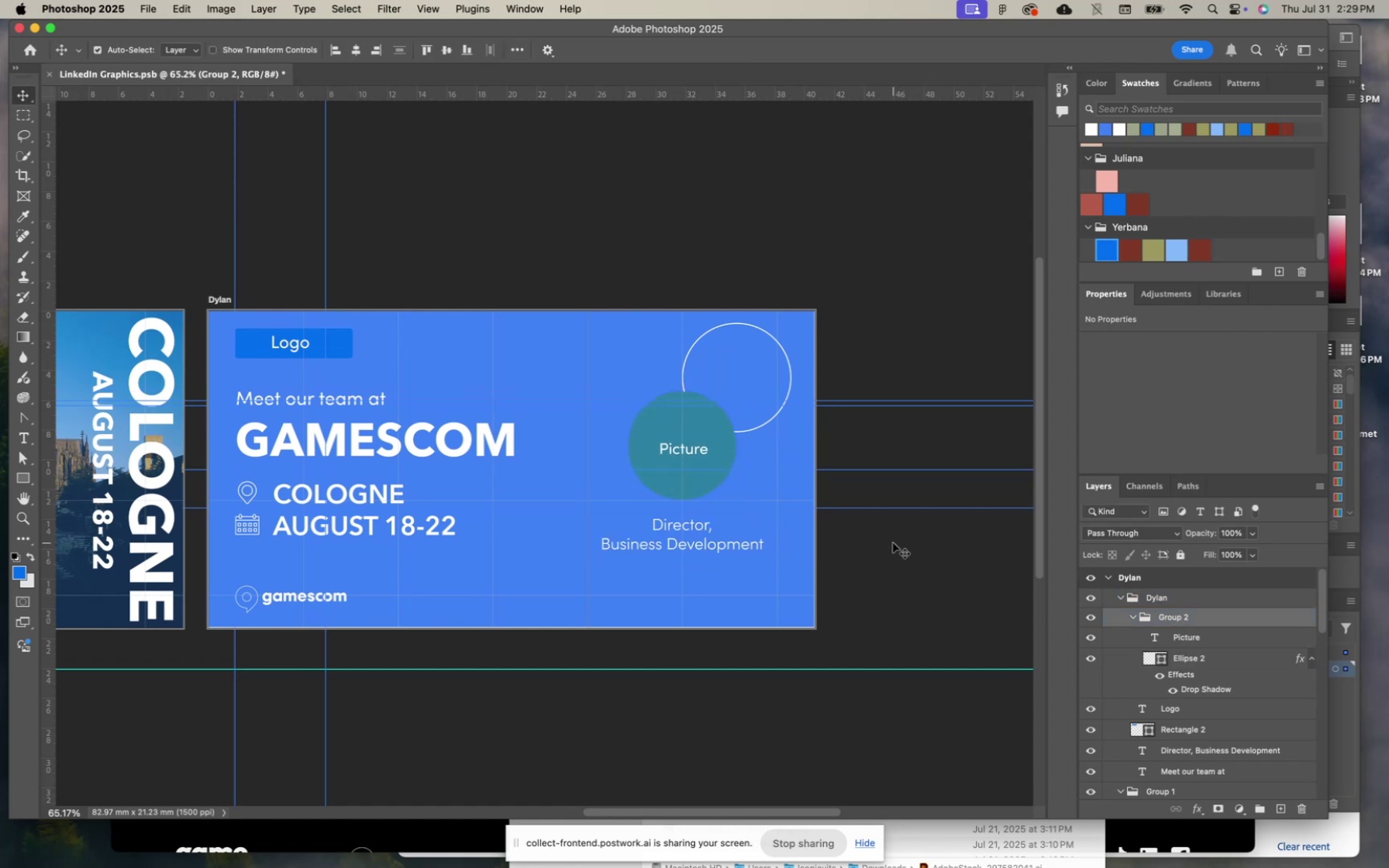 
left_click([708, 546])
 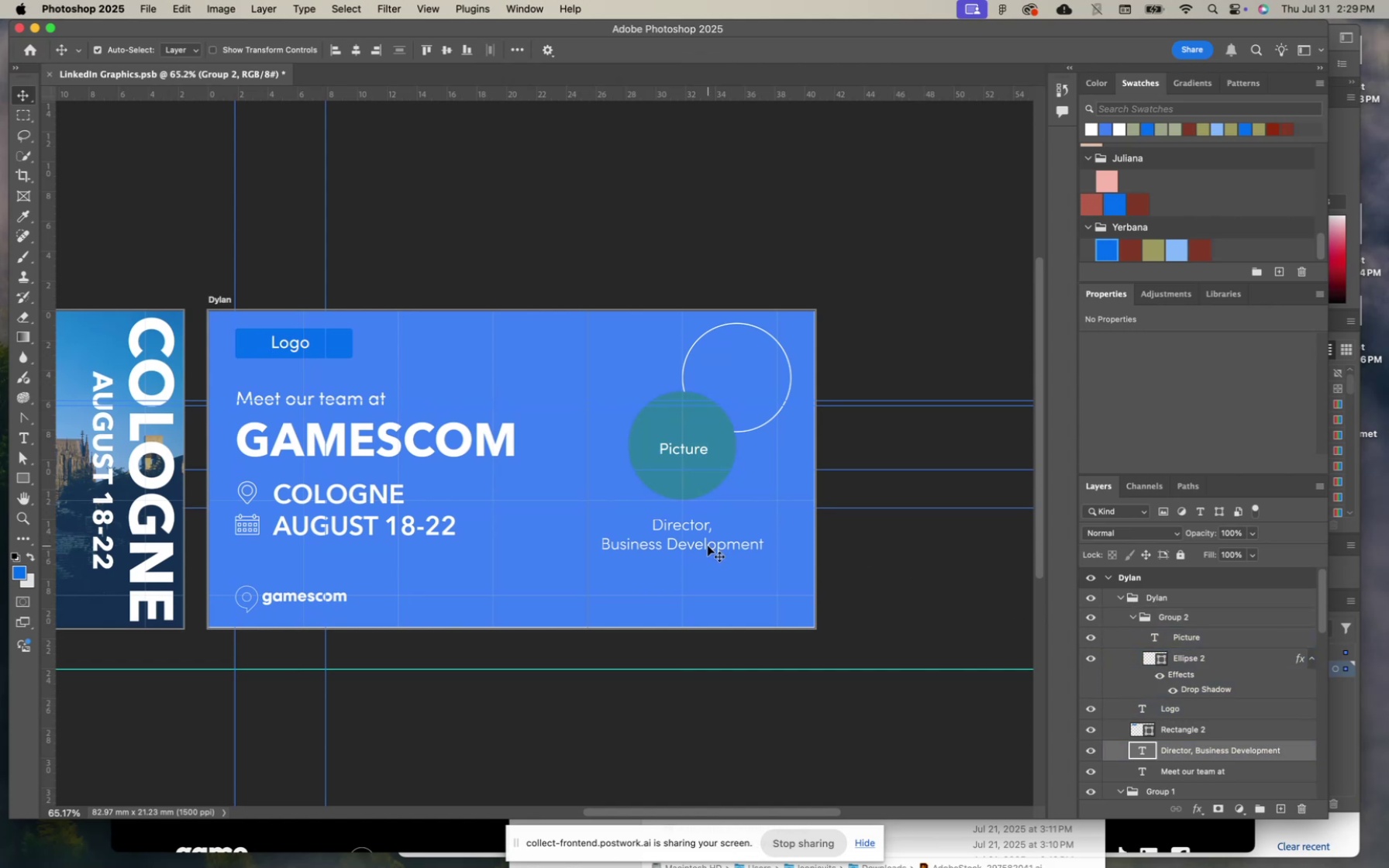 
key(Meta+T)
 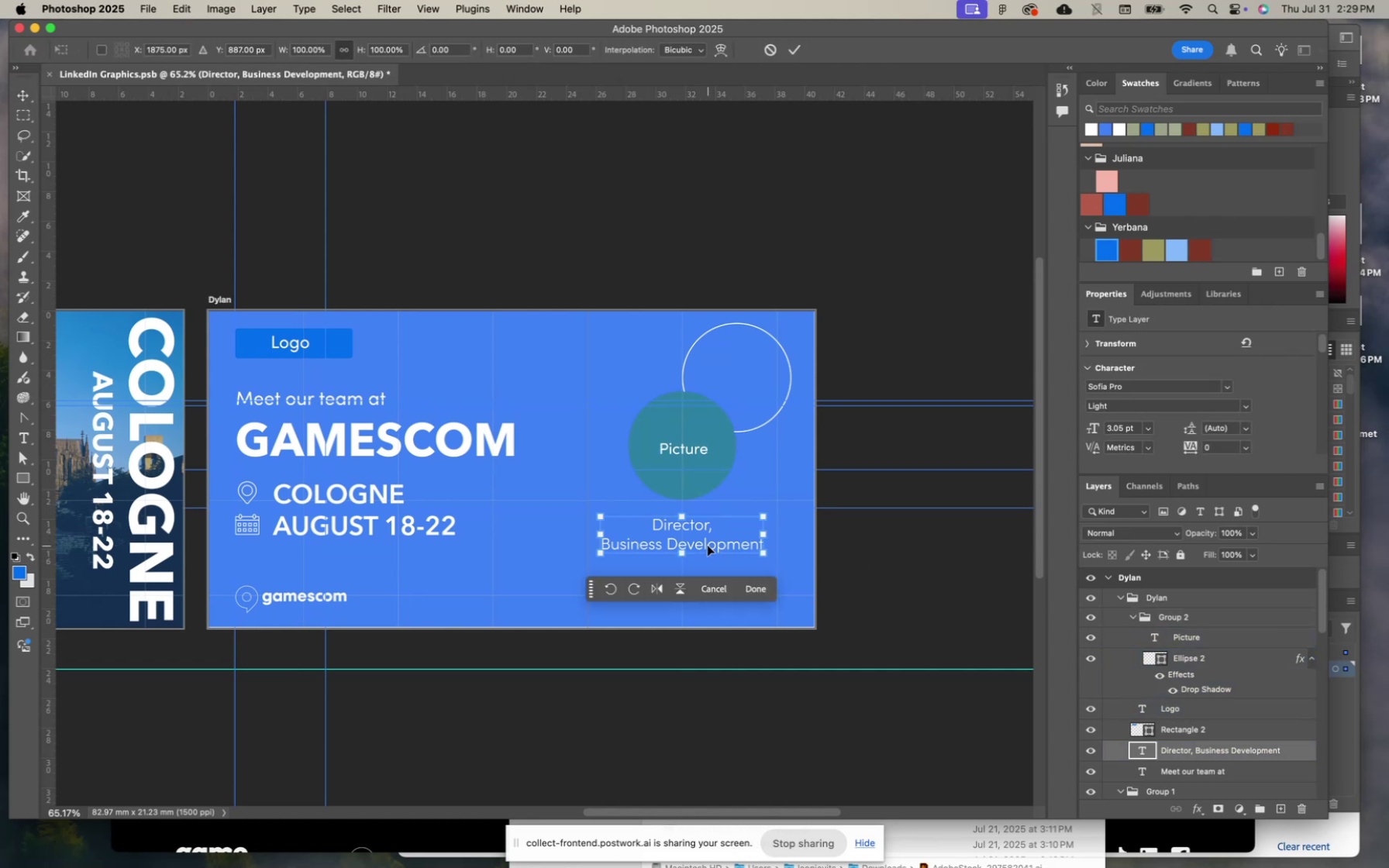 
key(ArrowUp)
 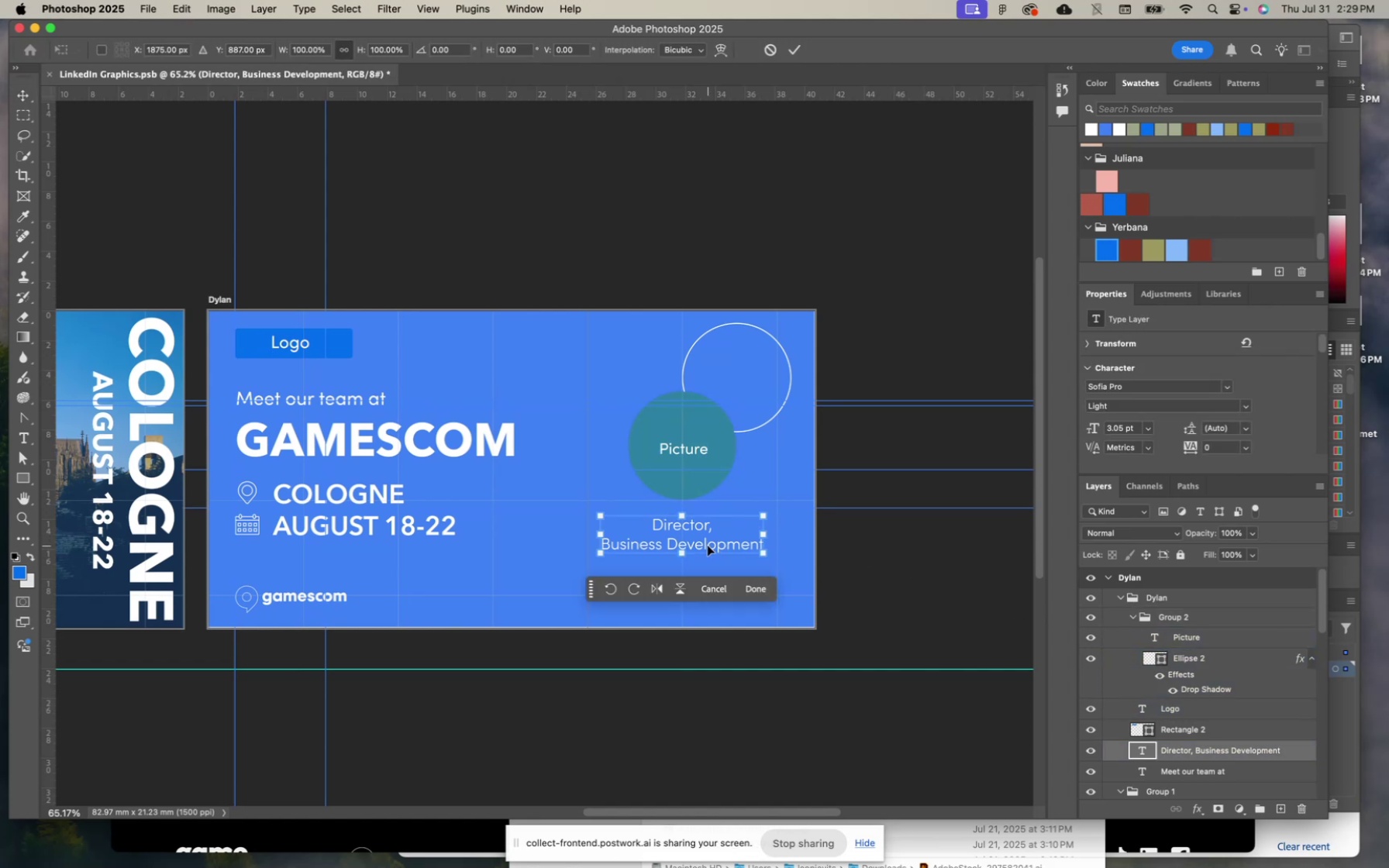 
key(ArrowUp)
 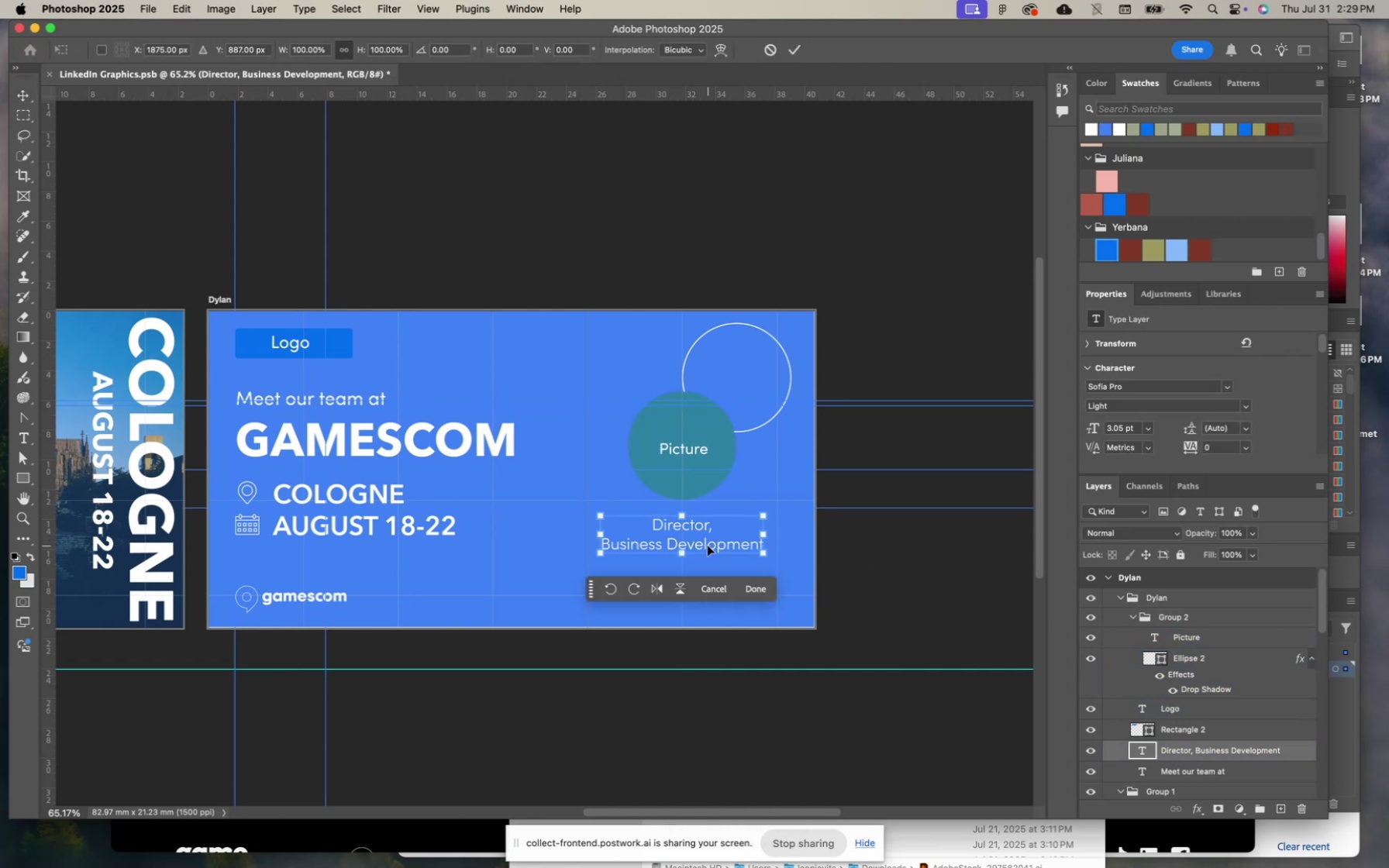 
key(ArrowUp)
 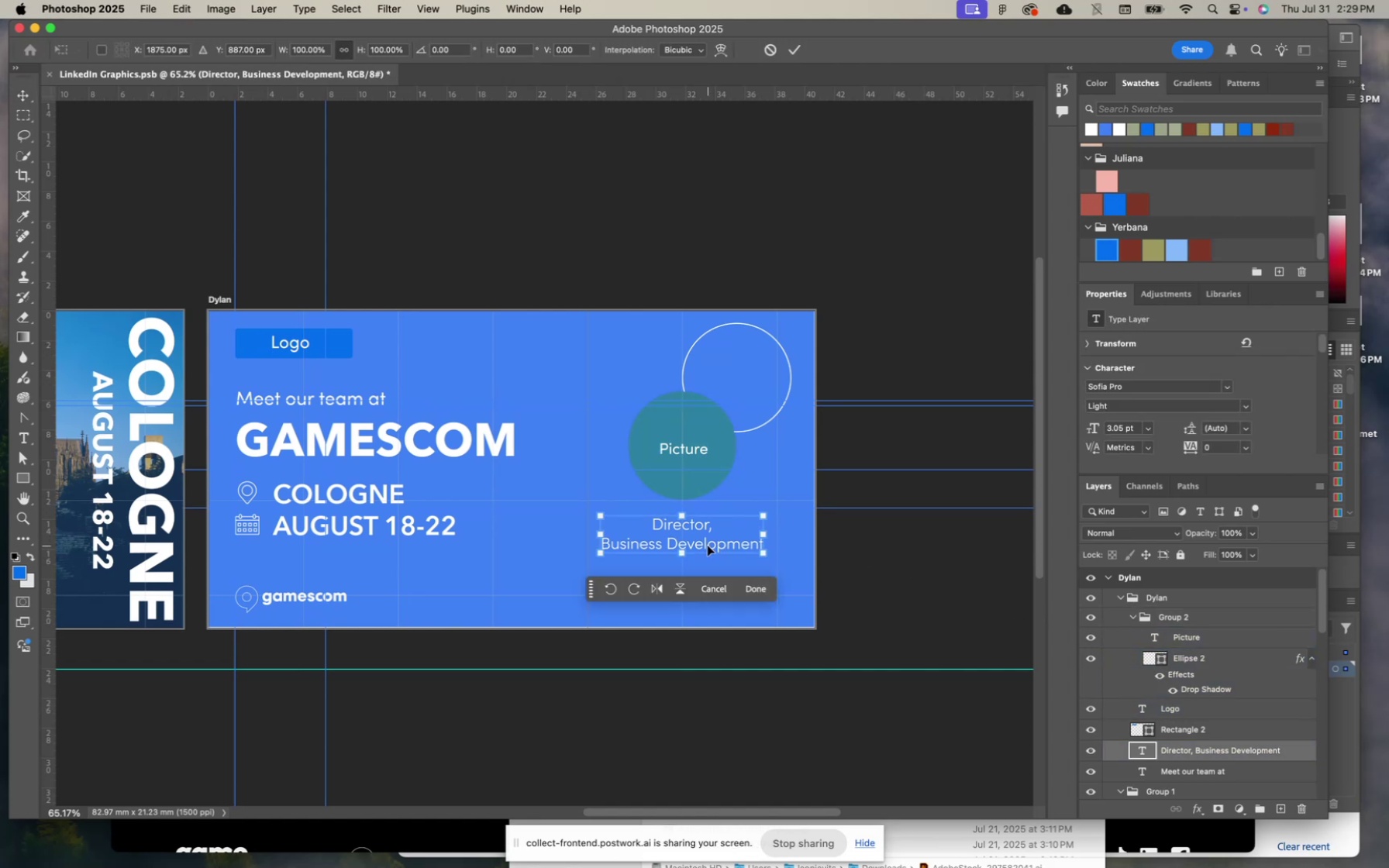 
key(ArrowUp)
 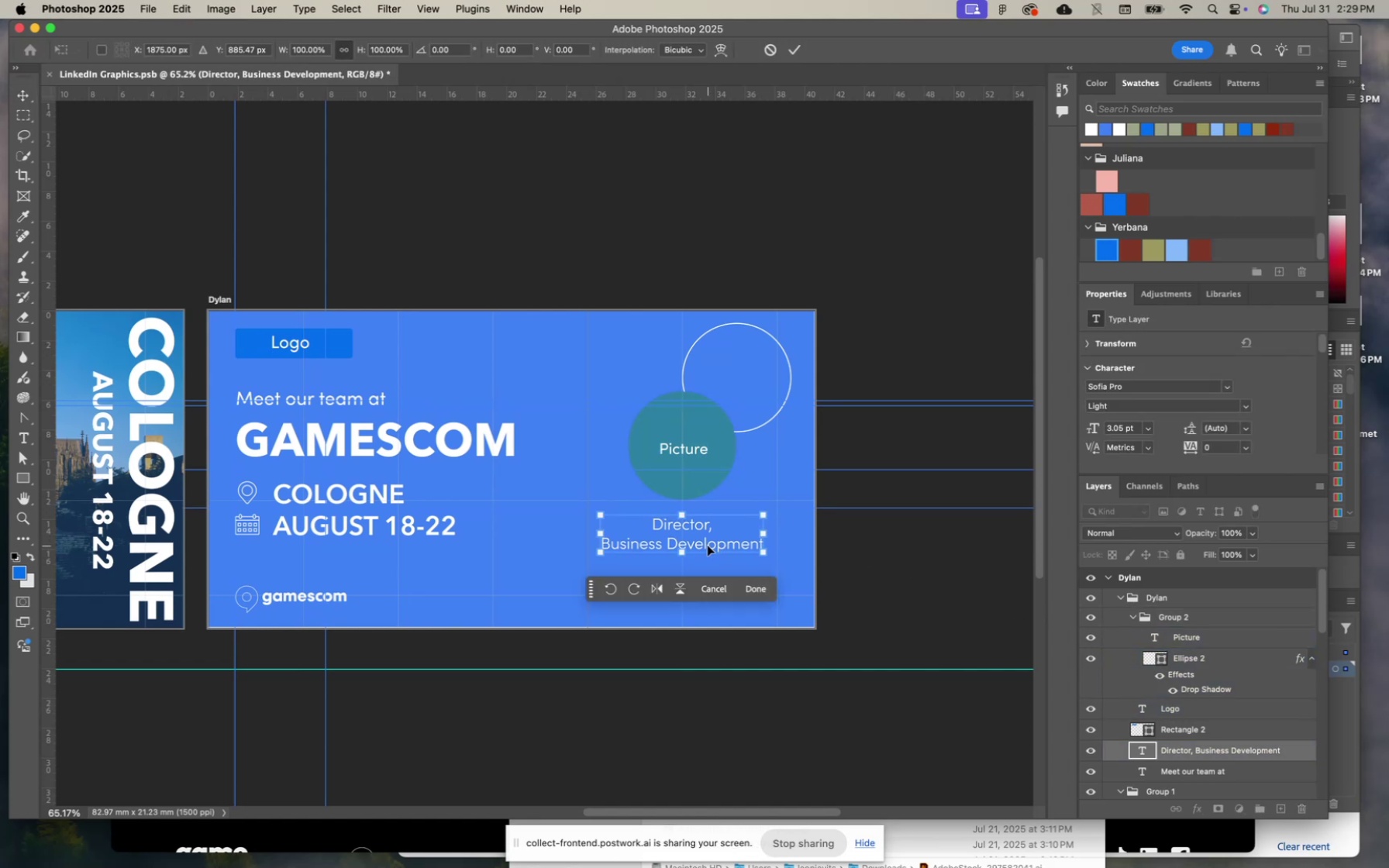 
key(ArrowUp)
 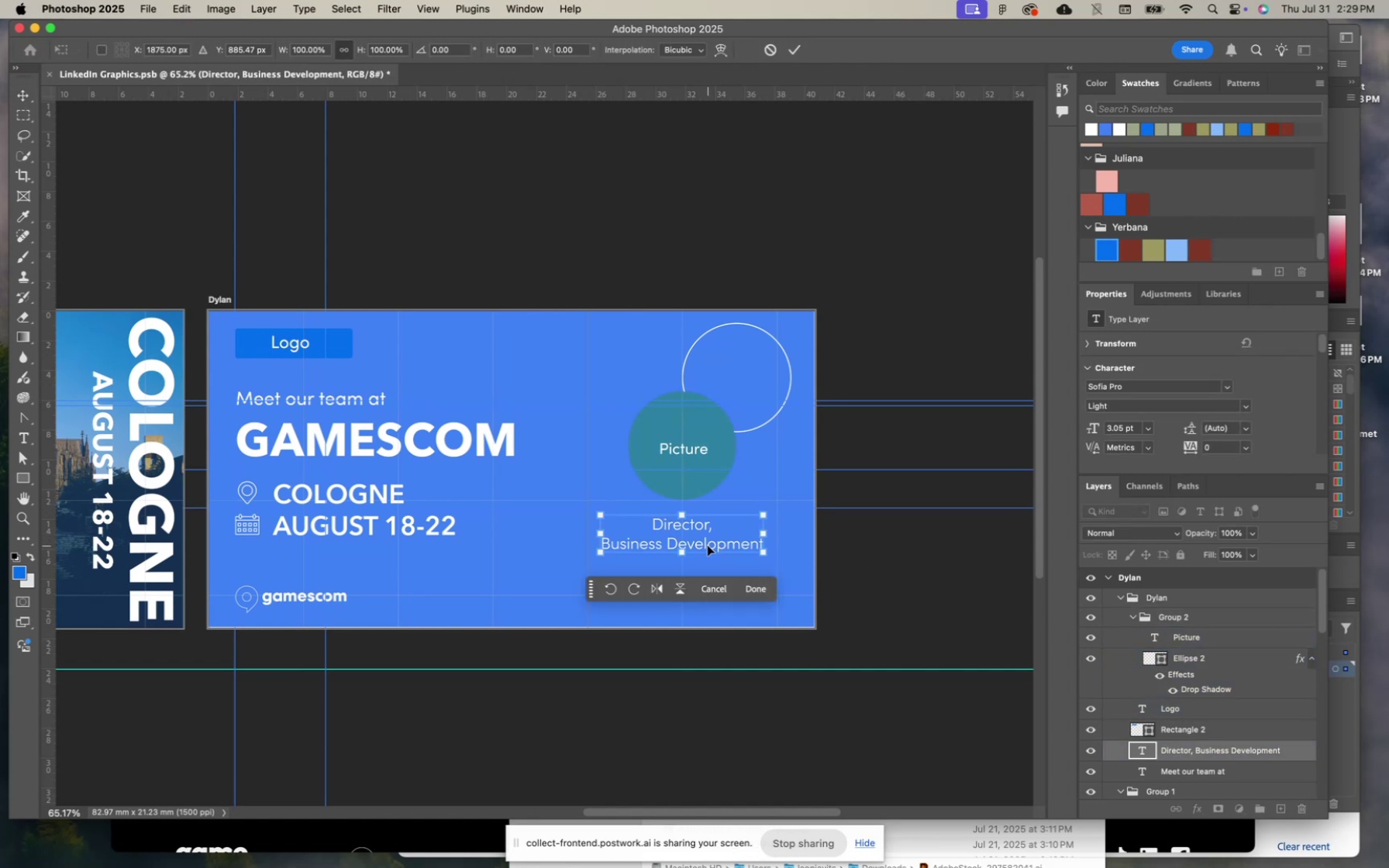 
key(ArrowUp)
 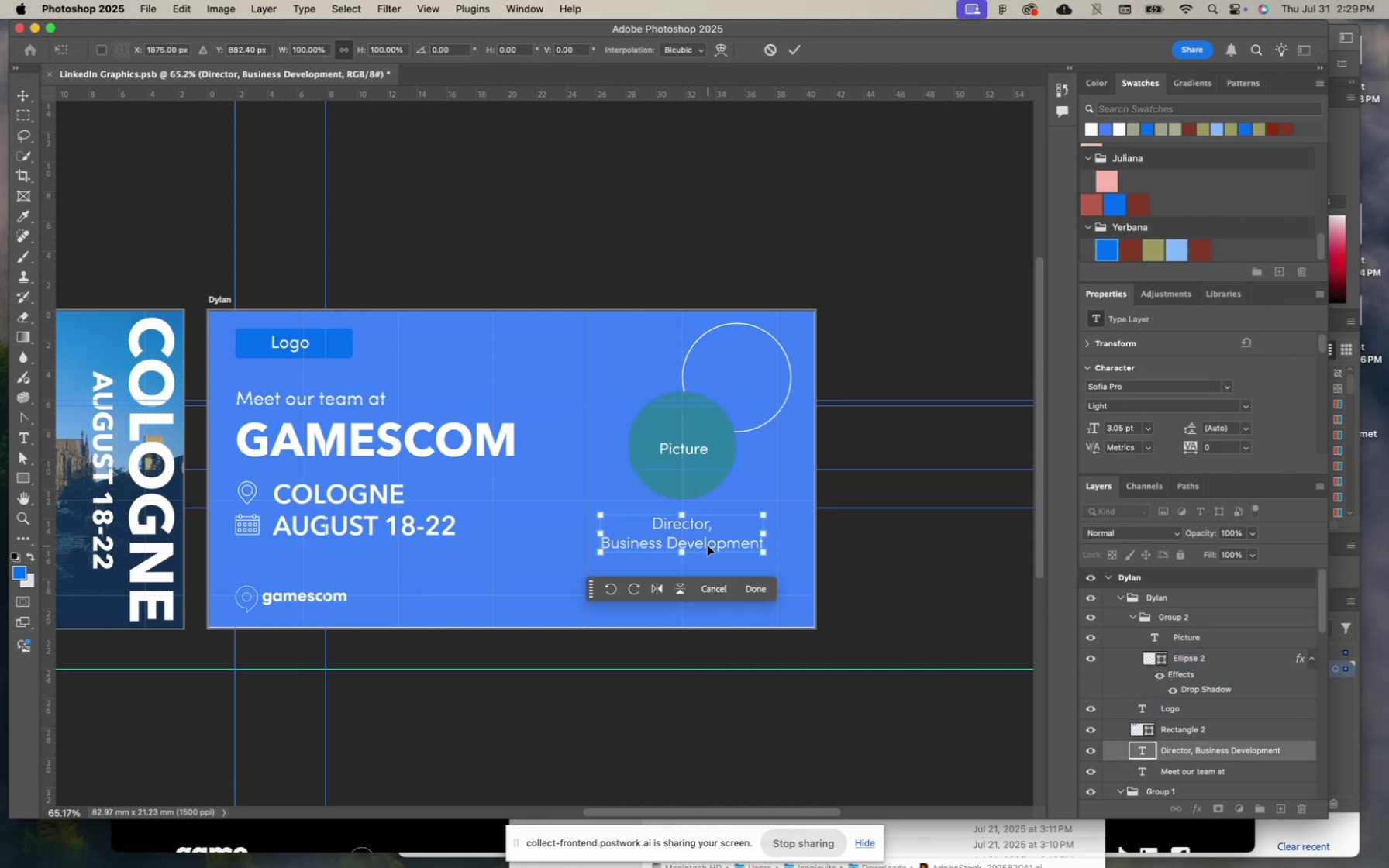 
key(ArrowUp)
 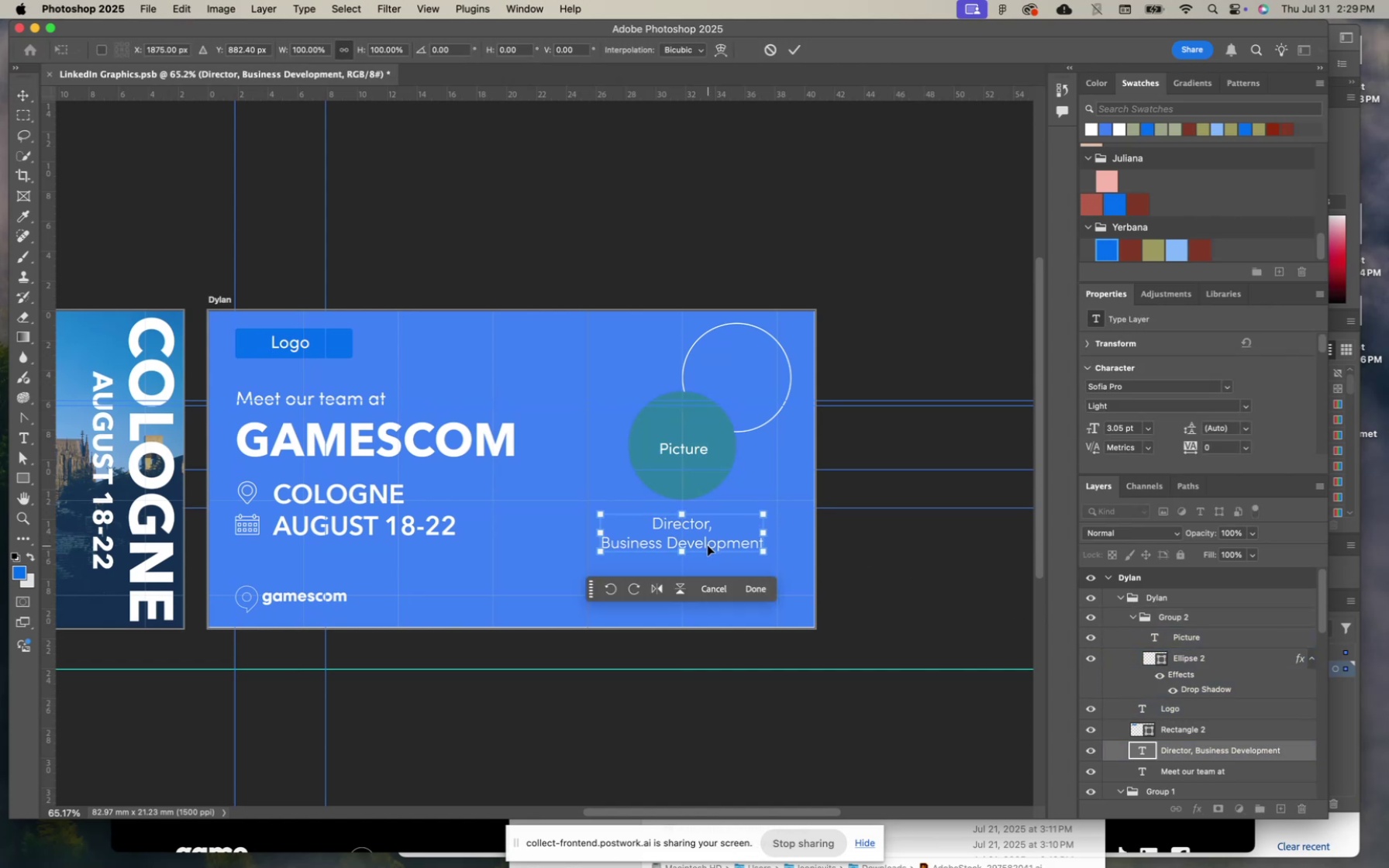 
key(ArrowUp)
 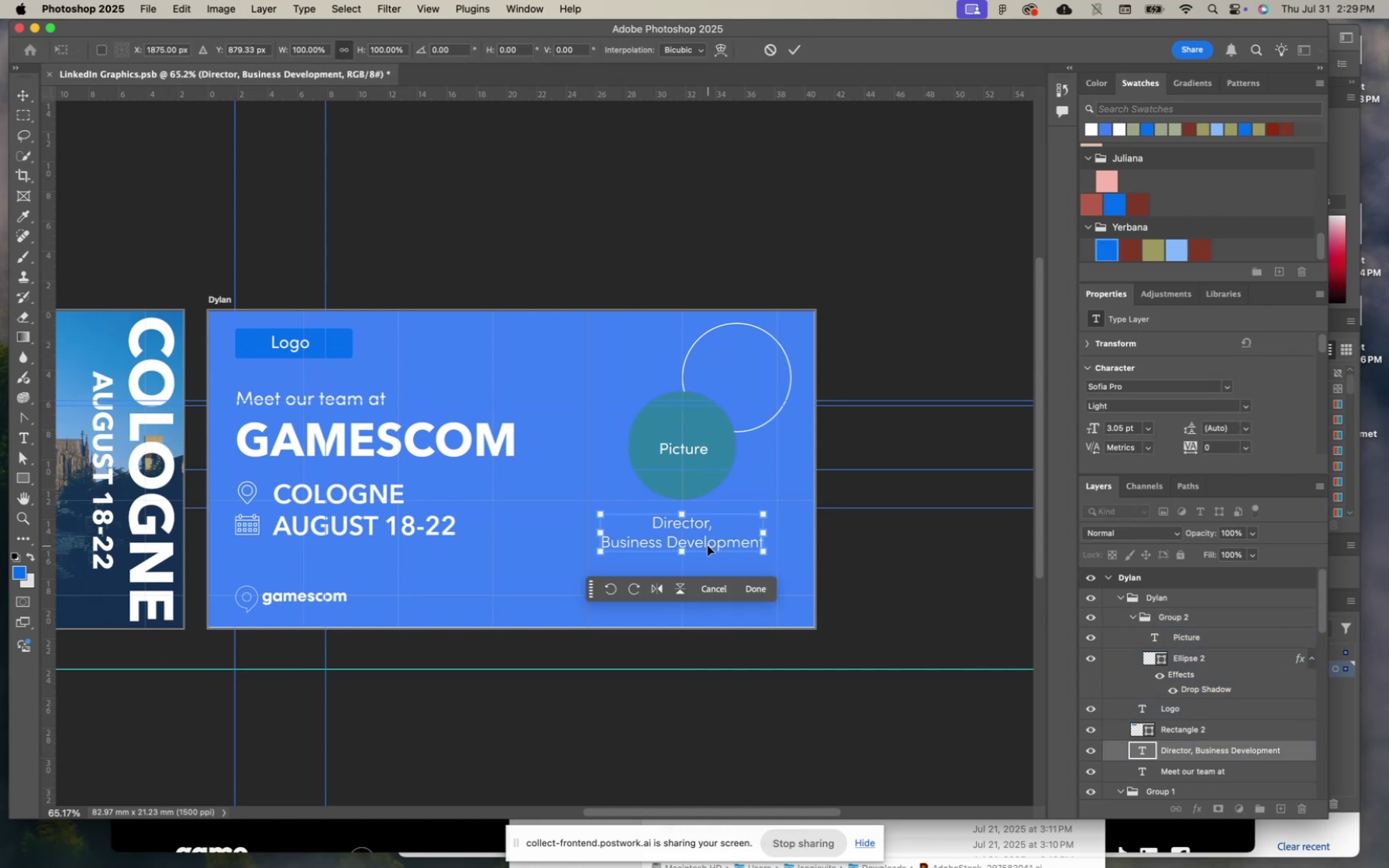 
key(ArrowUp)
 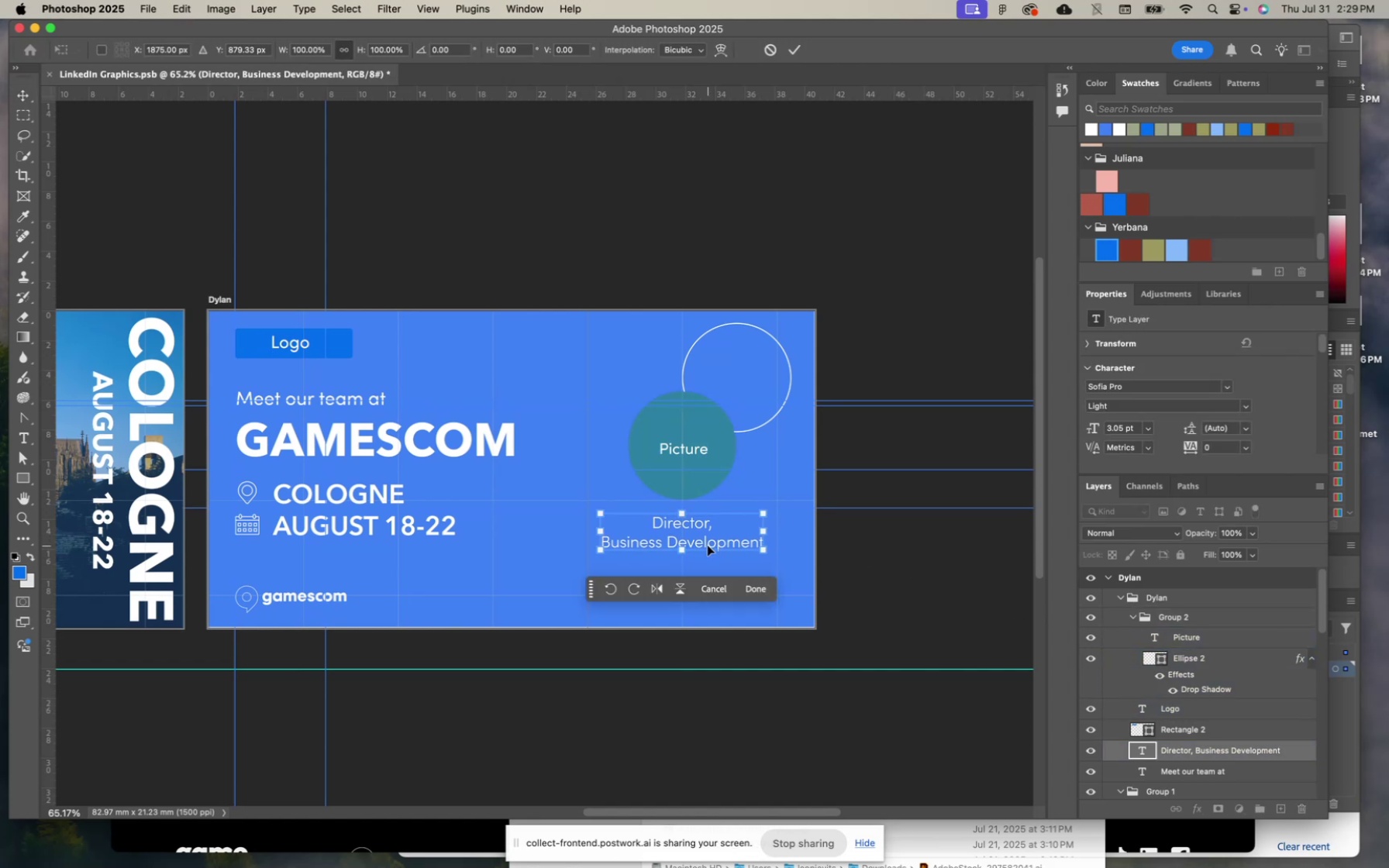 
key(ArrowUp)
 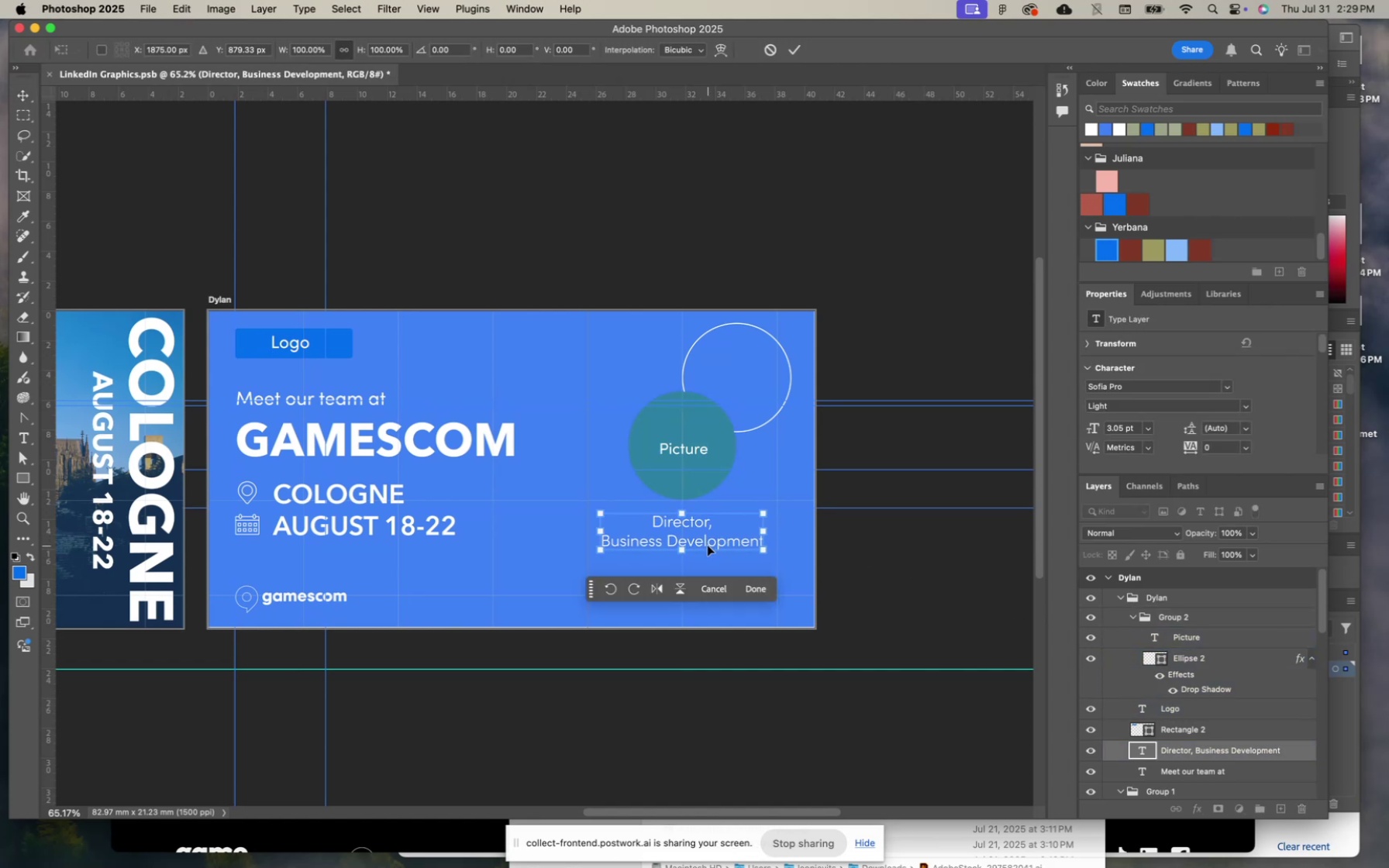 
key(ArrowUp)
 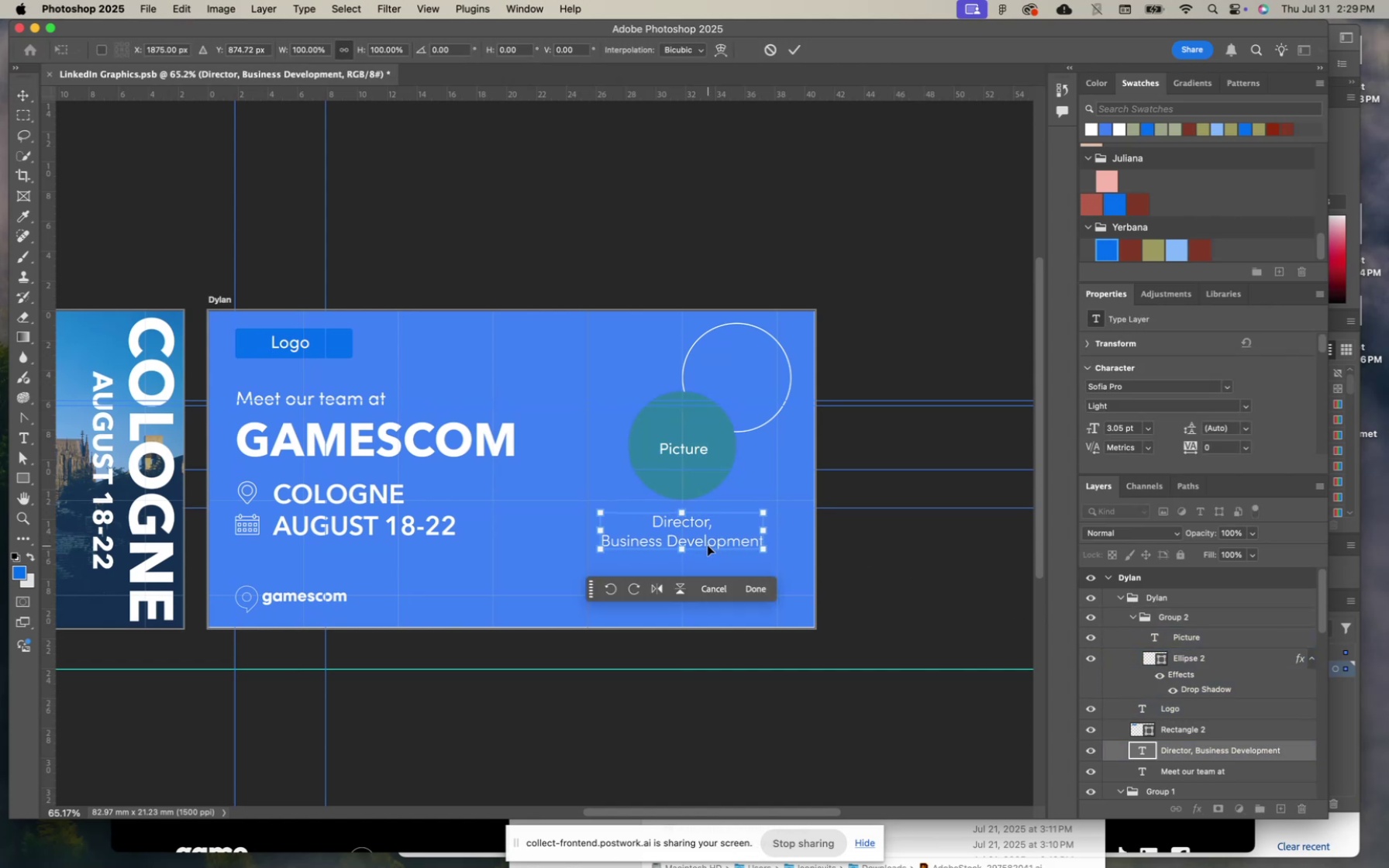 
key(ArrowUp)
 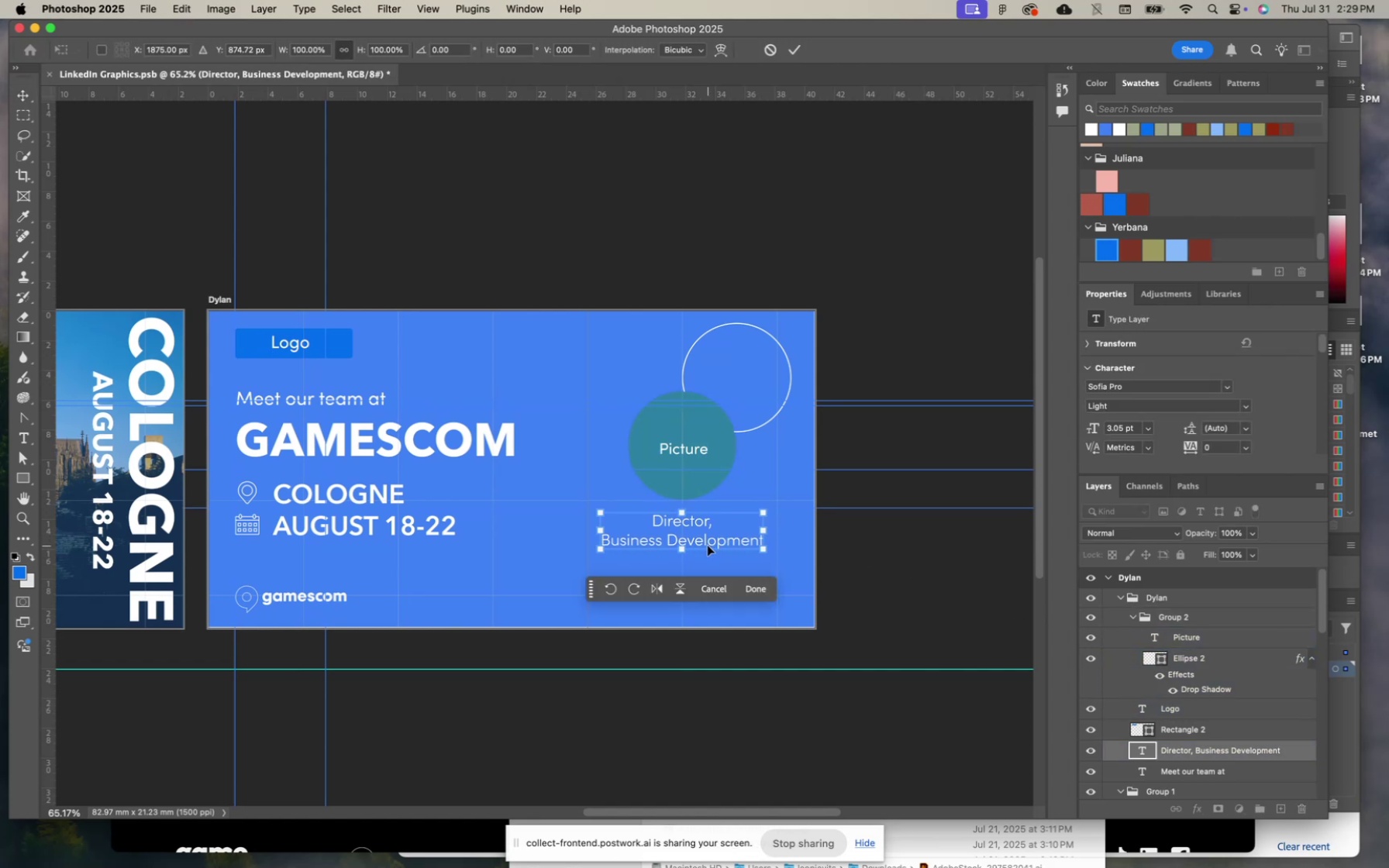 
key(ArrowUp)
 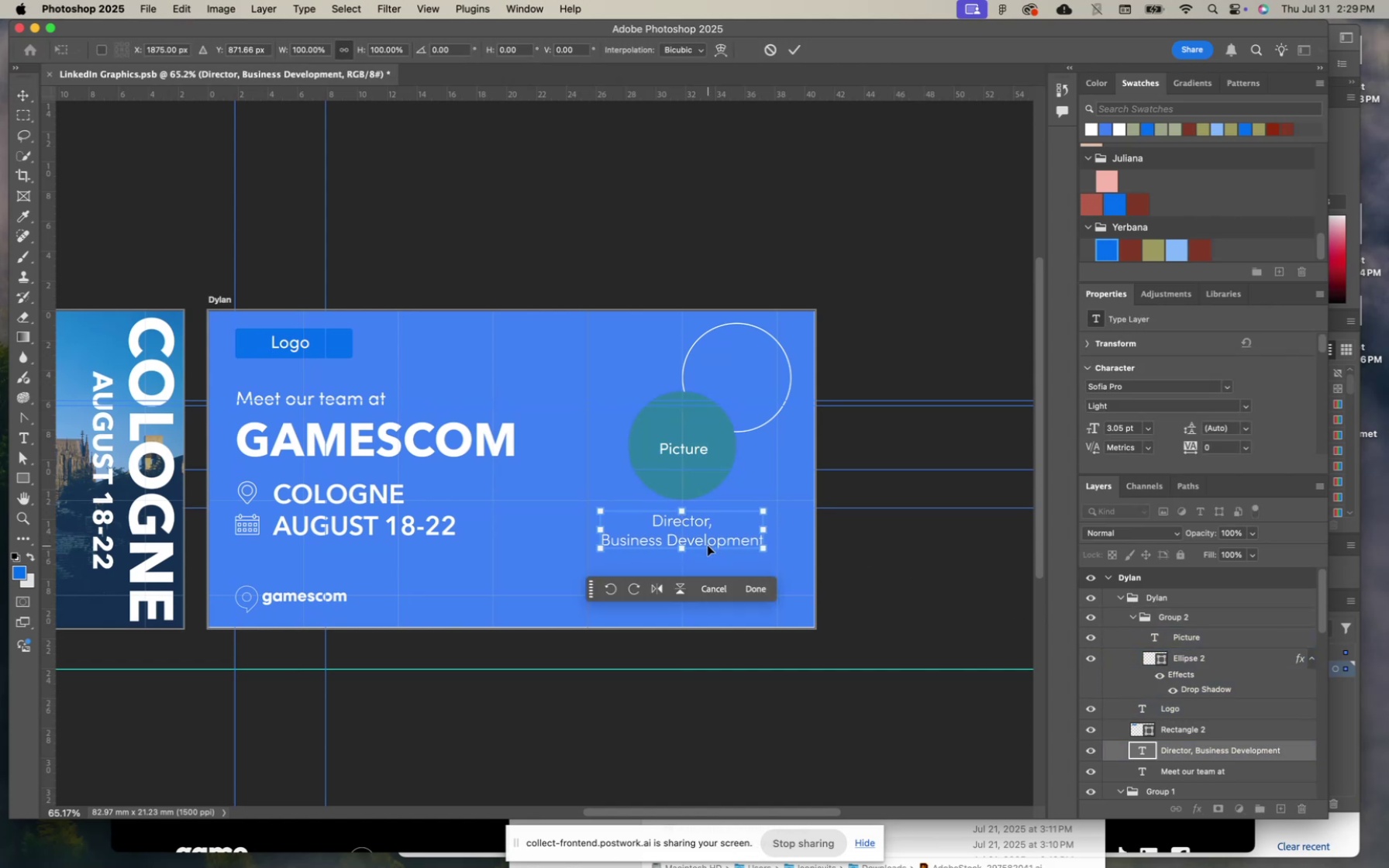 
key(ArrowUp)
 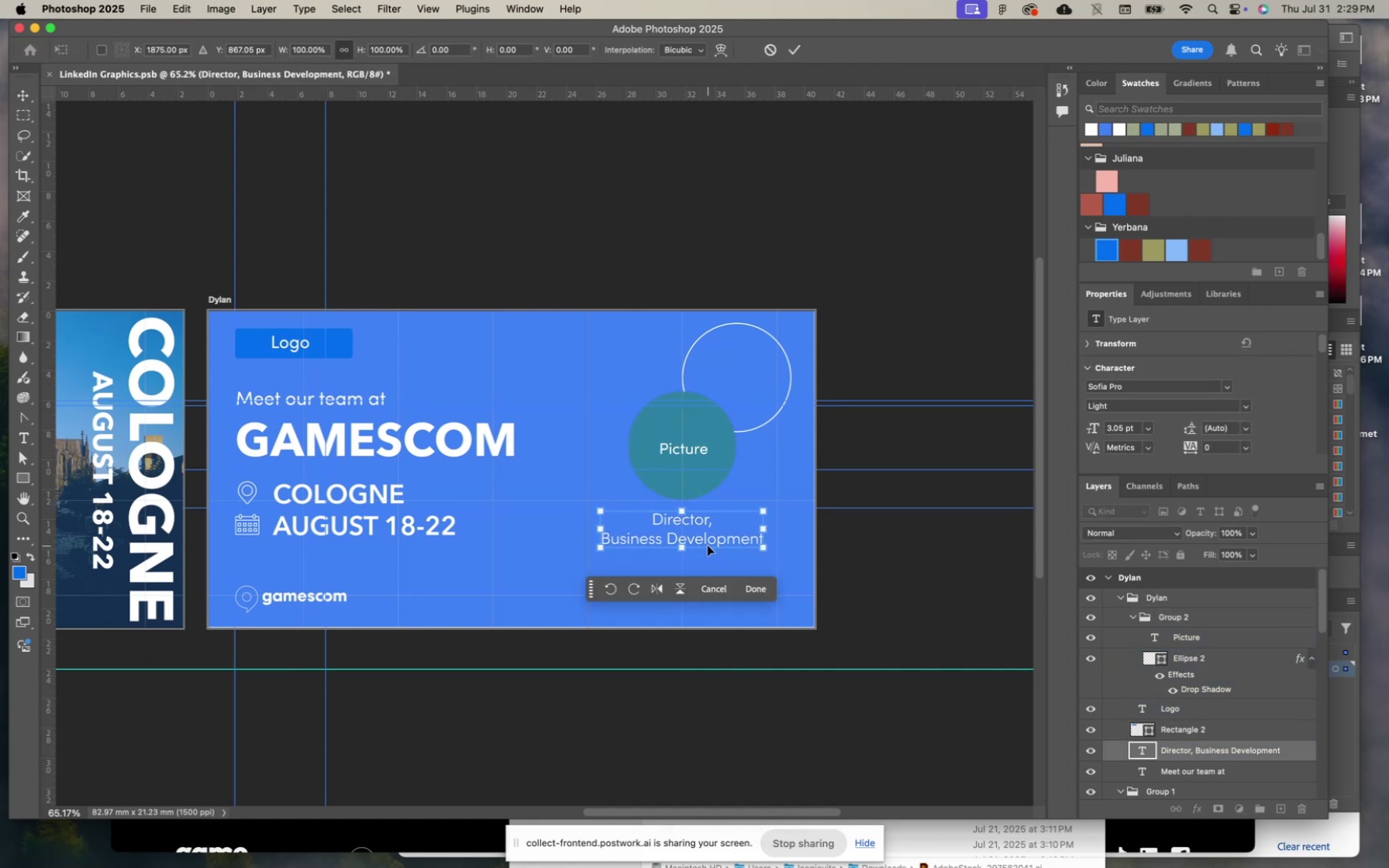 
key(Enter)
 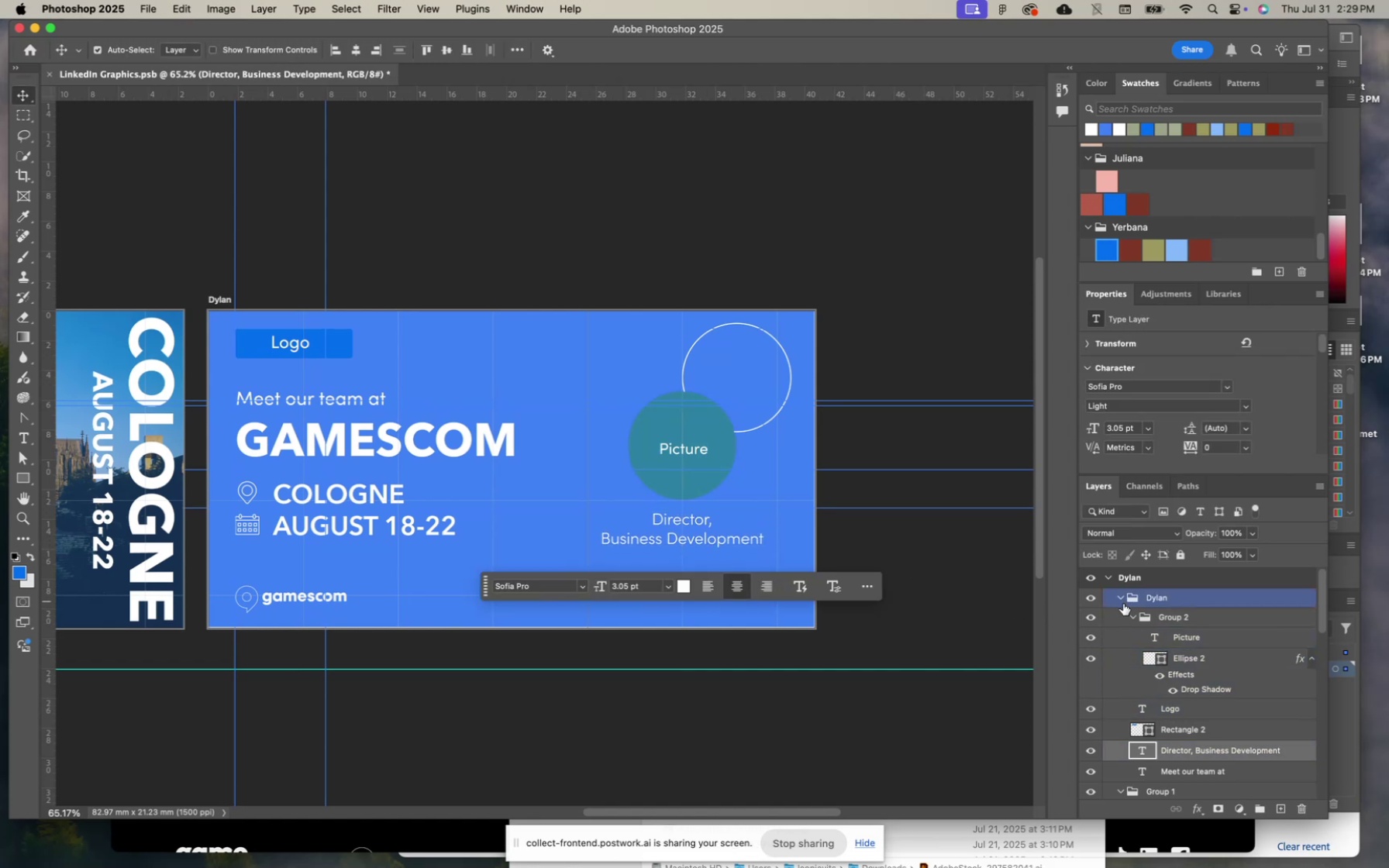 
left_click([1133, 616])
 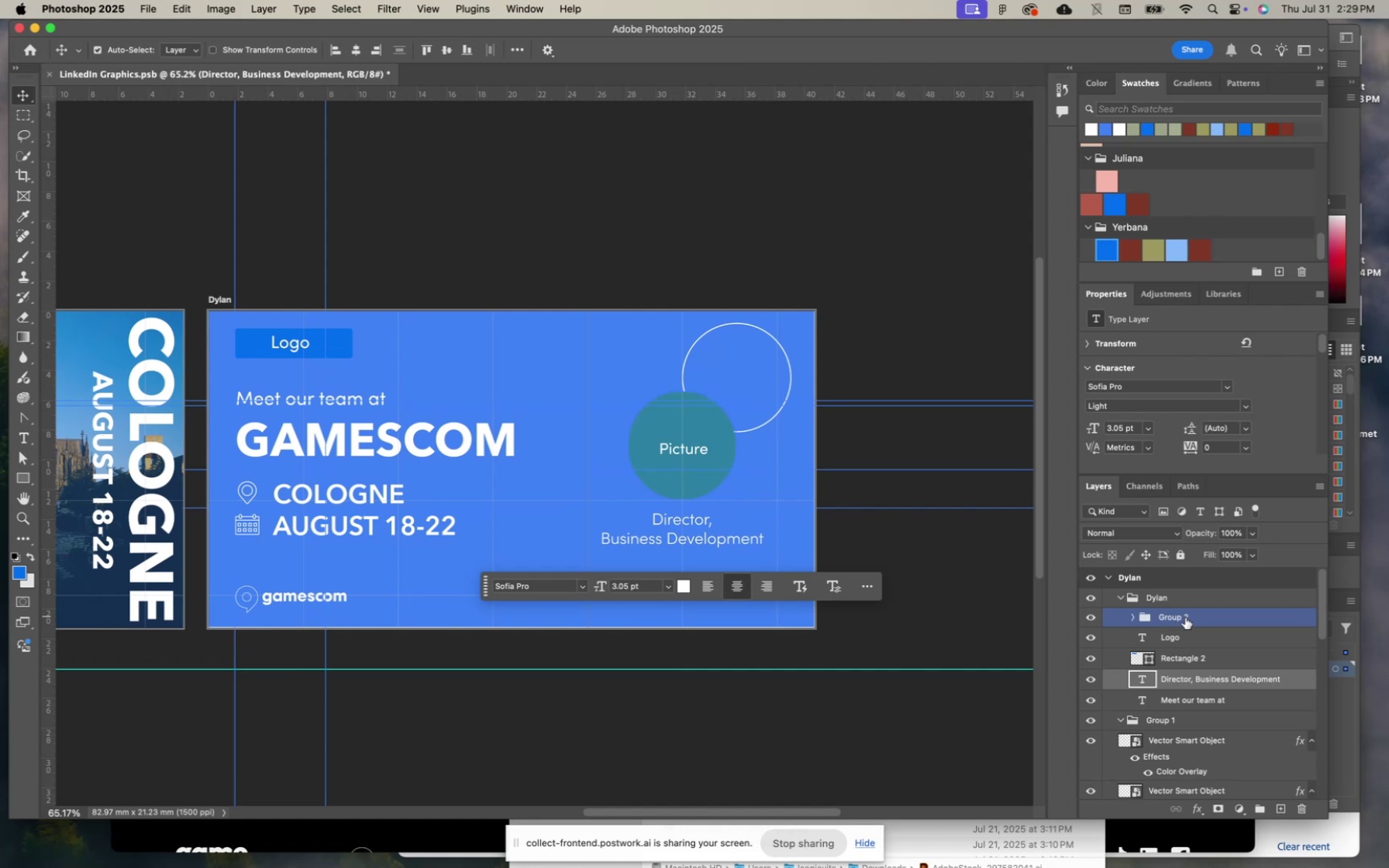 
left_click([1184, 619])
 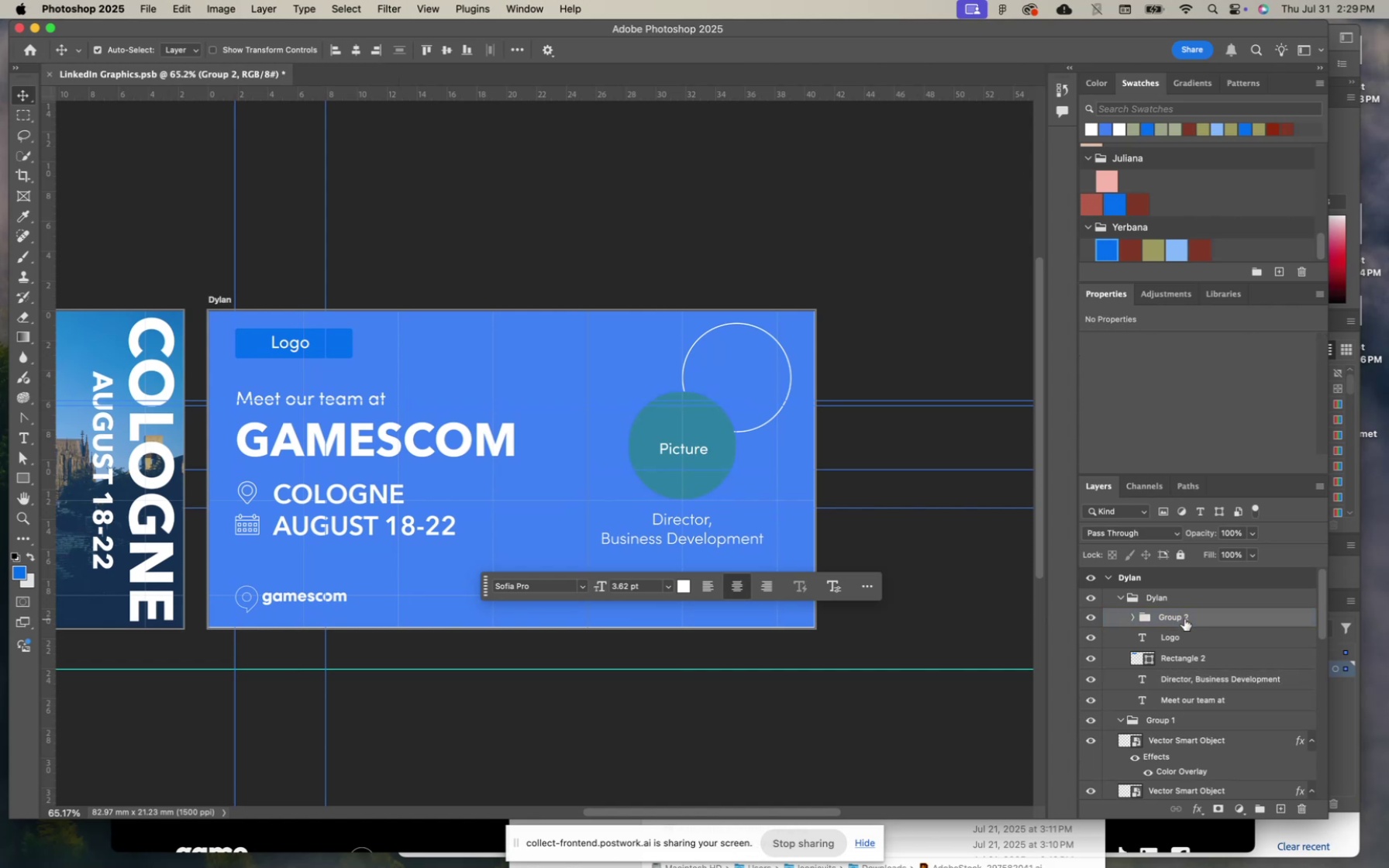 
left_click([1177, 678])
 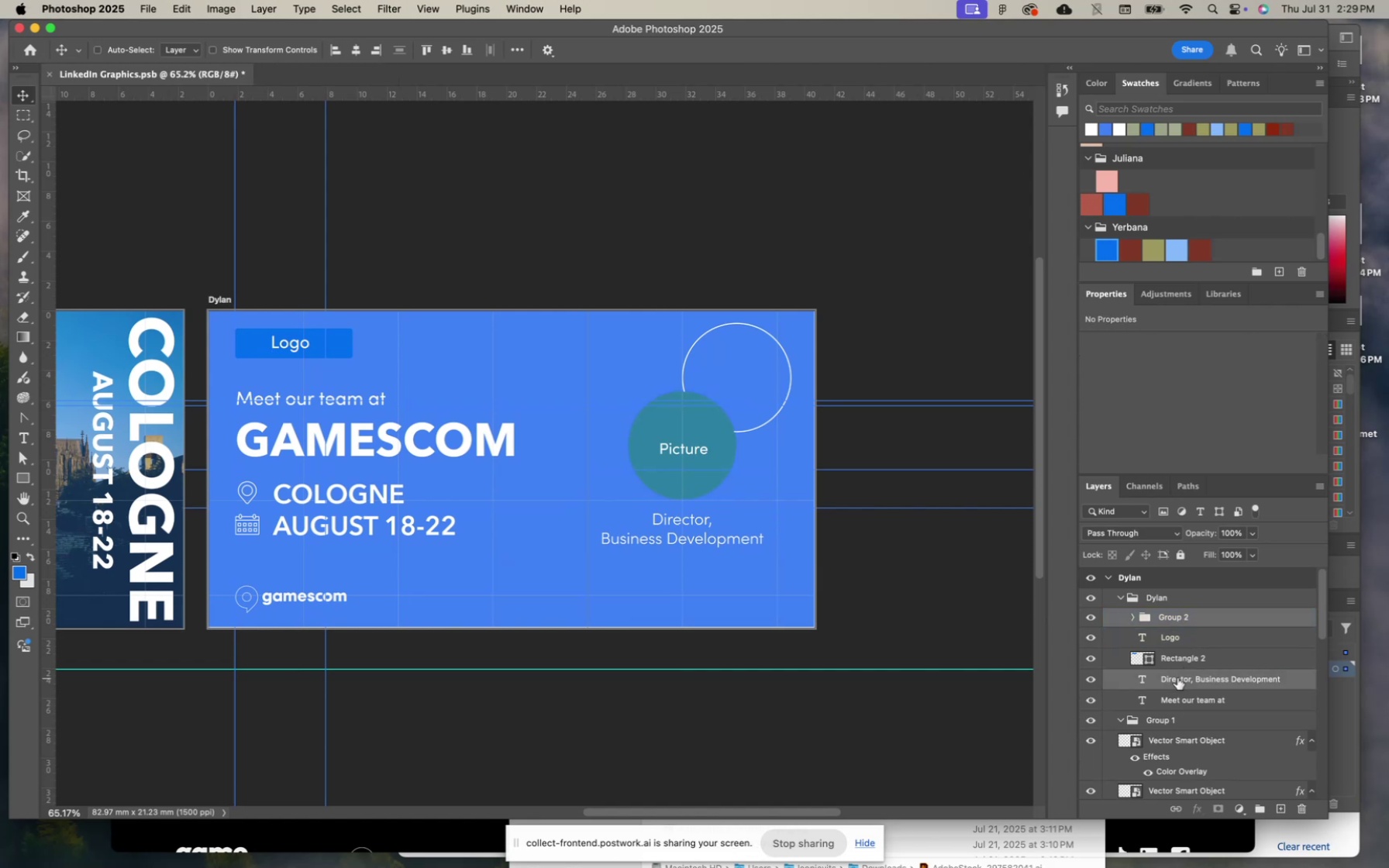 
key(Meta+T)
 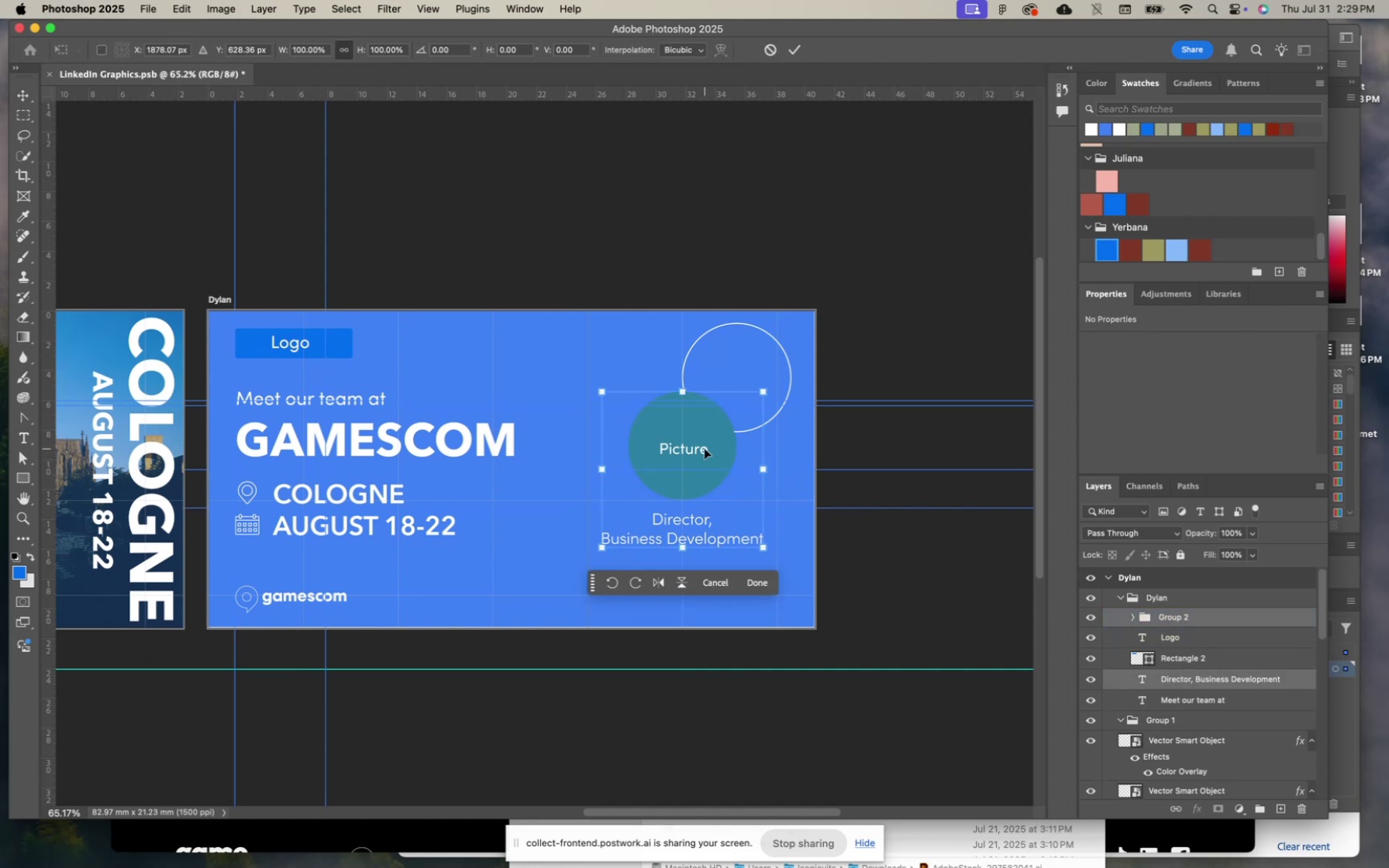 
left_click_drag(start_coordinate=[705, 449], to_coordinate=[701, 472])
 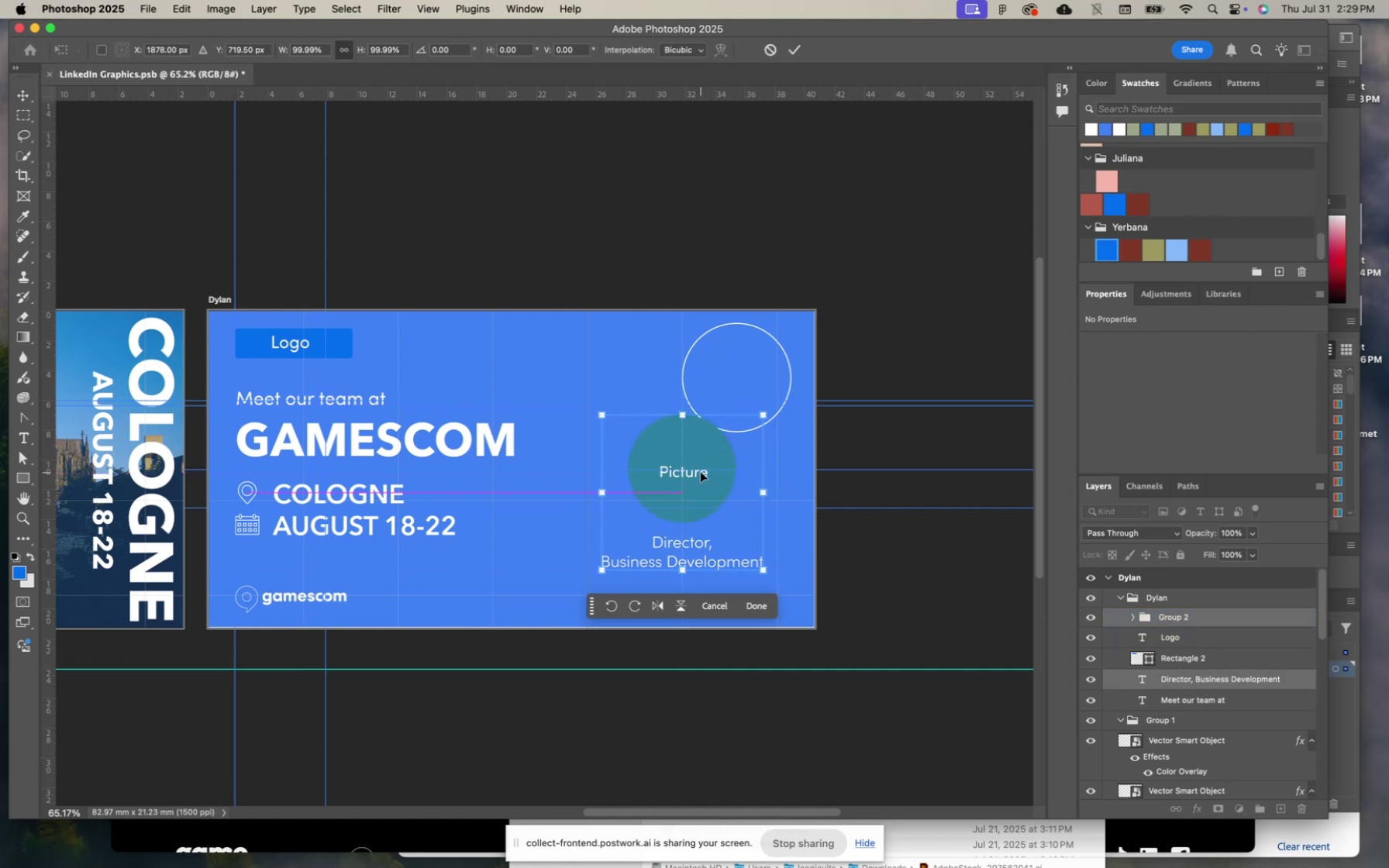 
hold_key(key=ShiftLeft, duration=4.44)
 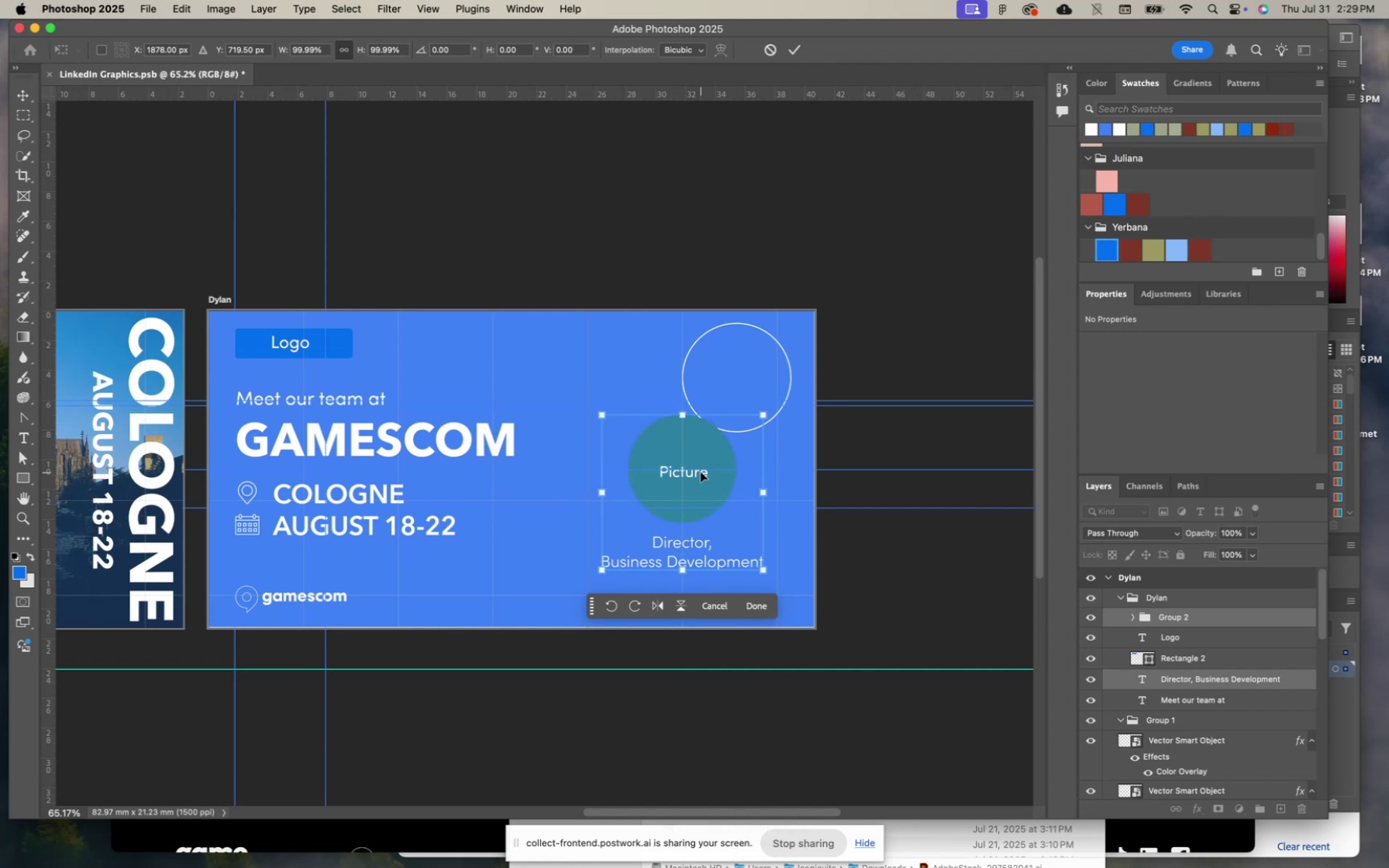 
left_click_drag(start_coordinate=[701, 472], to_coordinate=[701, 467])
 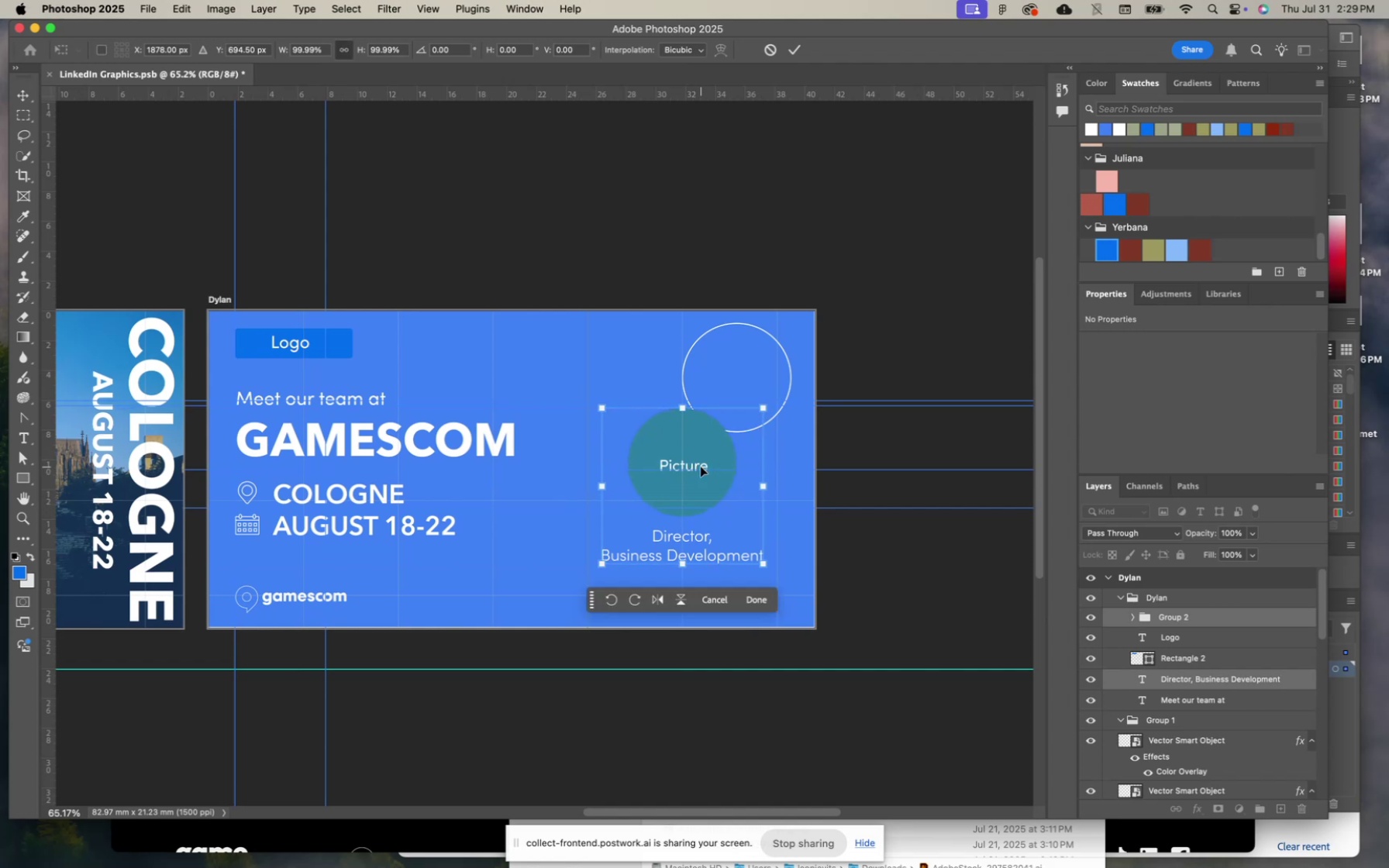 
hold_key(key=ShiftLeft, duration=1.62)
 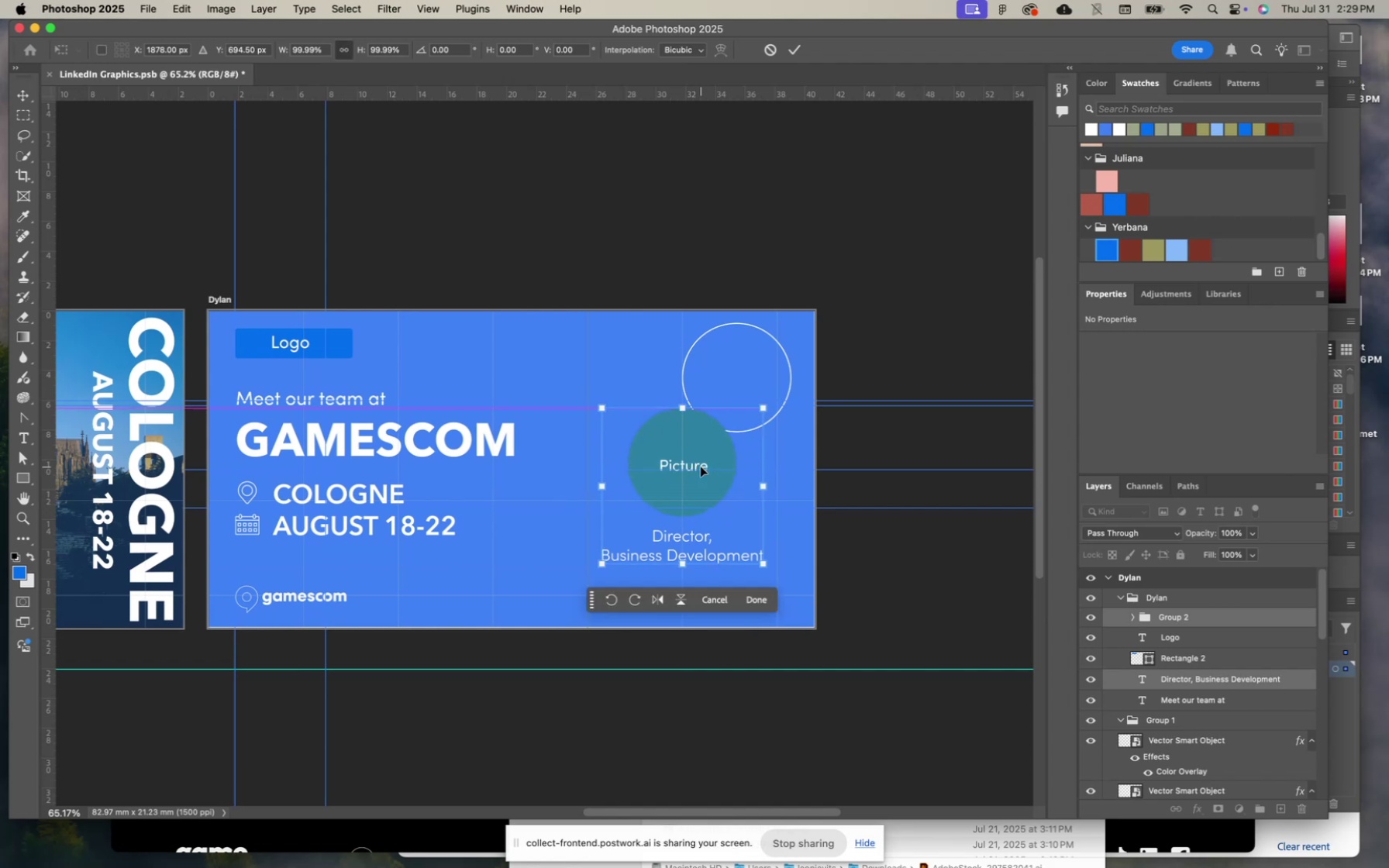 
key(Enter)
 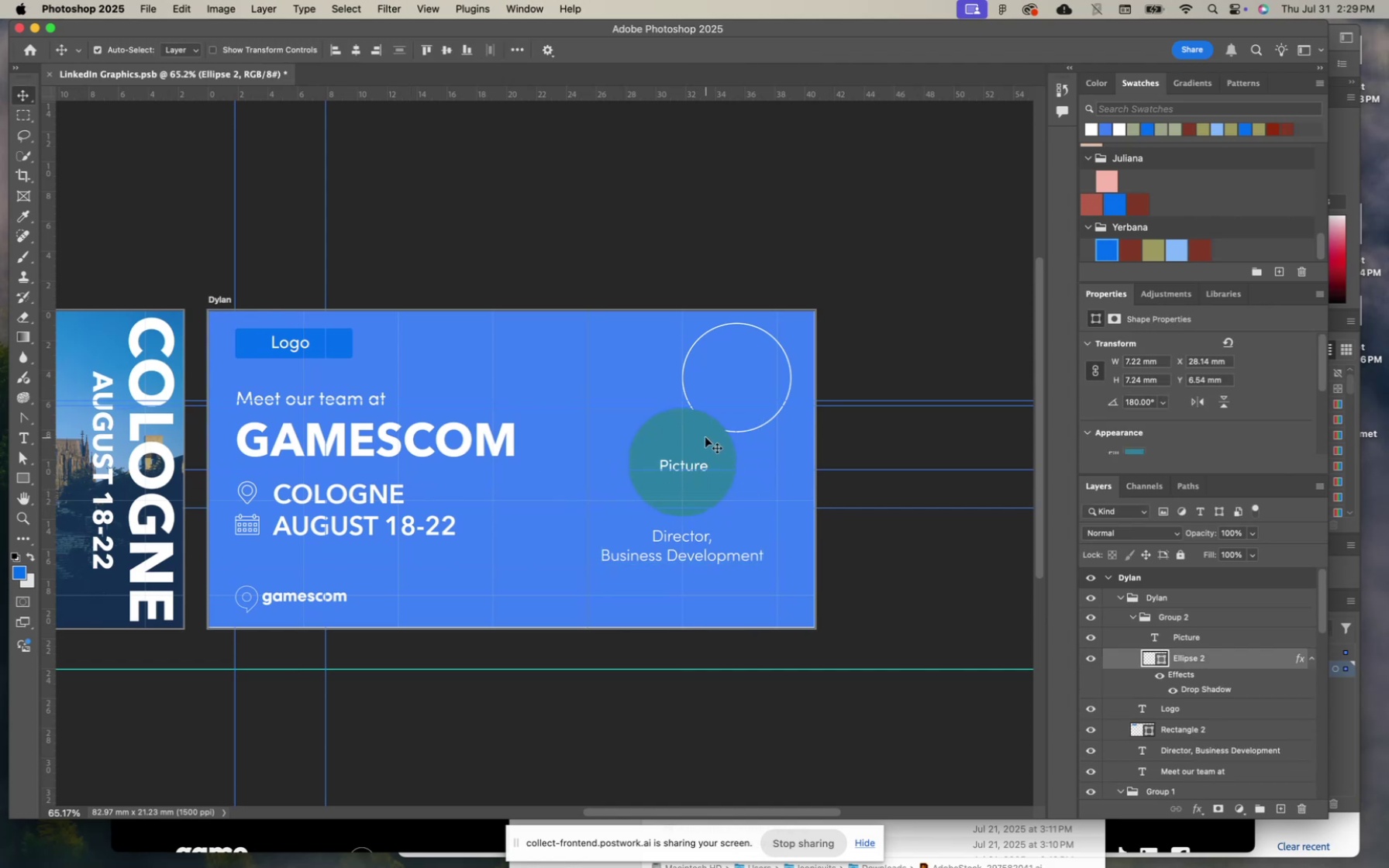 
left_click([1184, 611])
 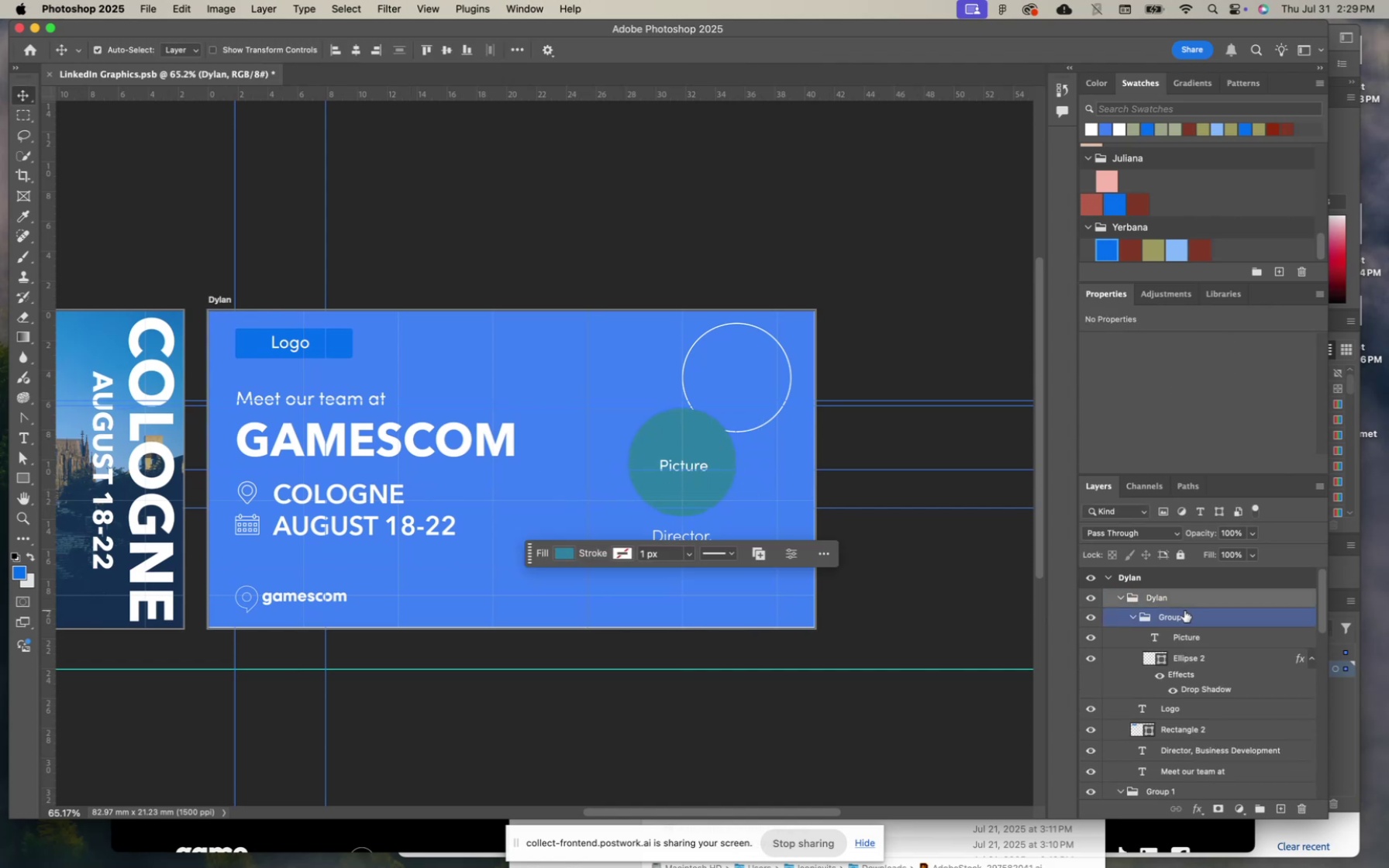 
key(Meta+CommandLeft)
 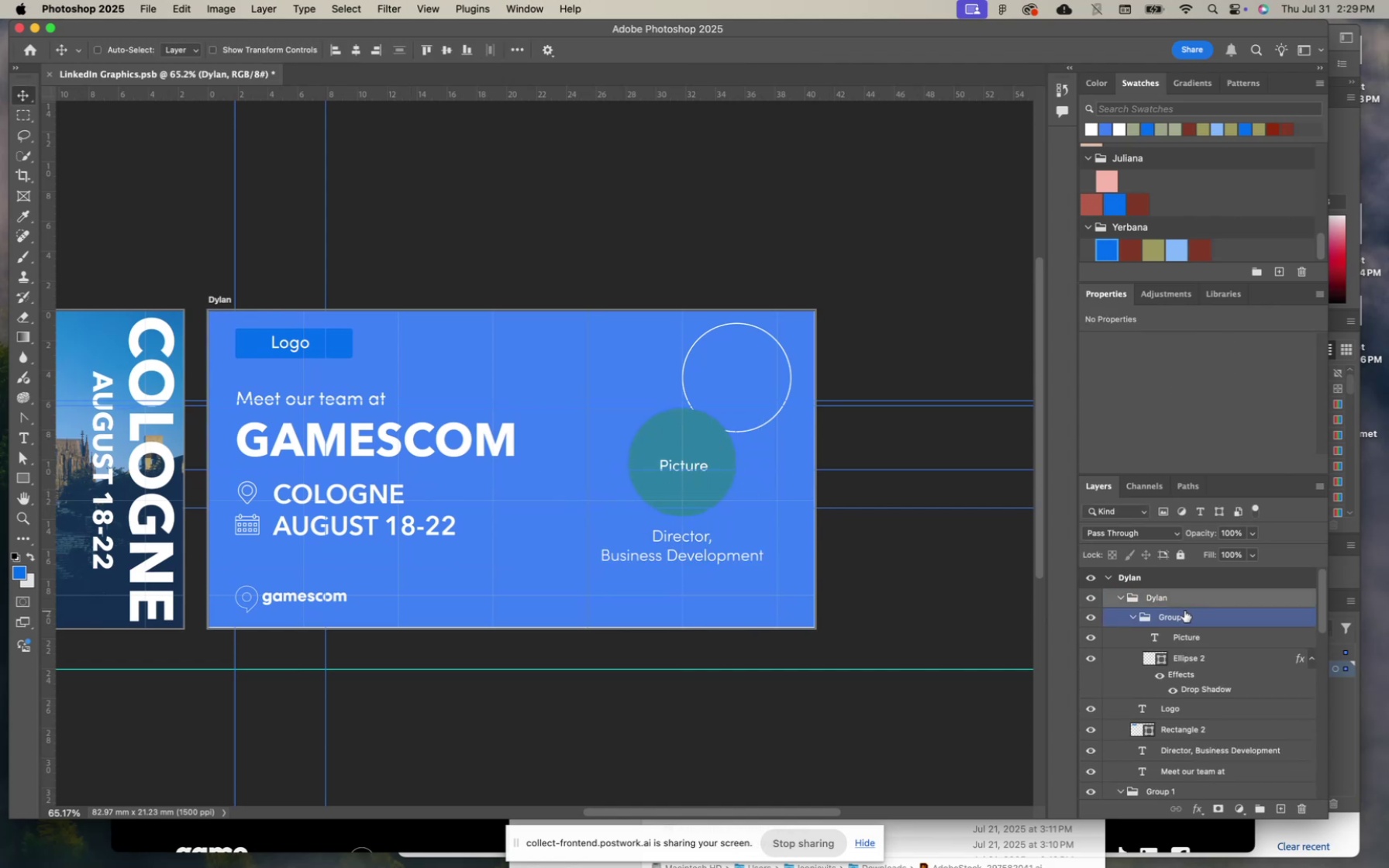 
key(Meta+T)
 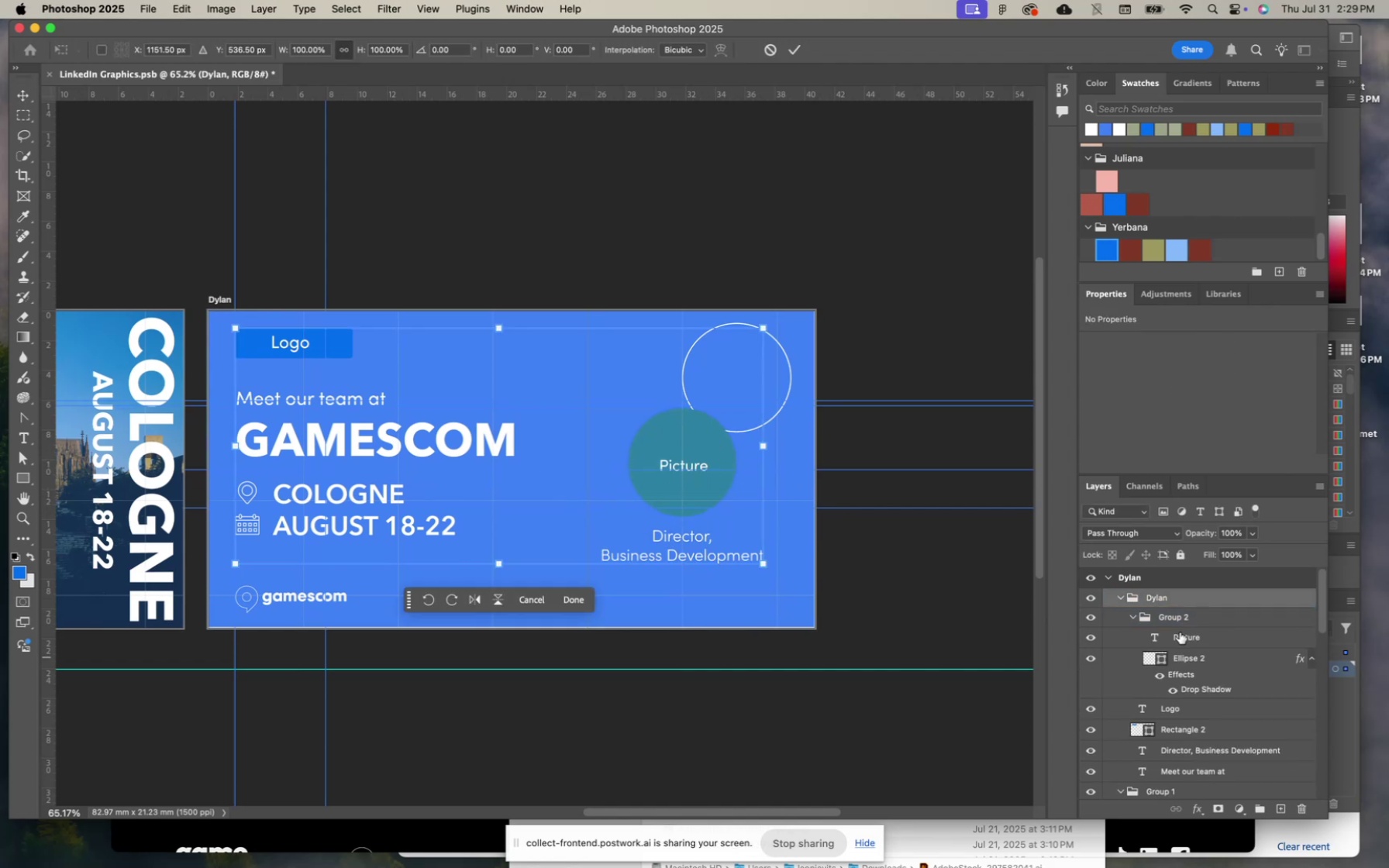 
left_click([1177, 614])
 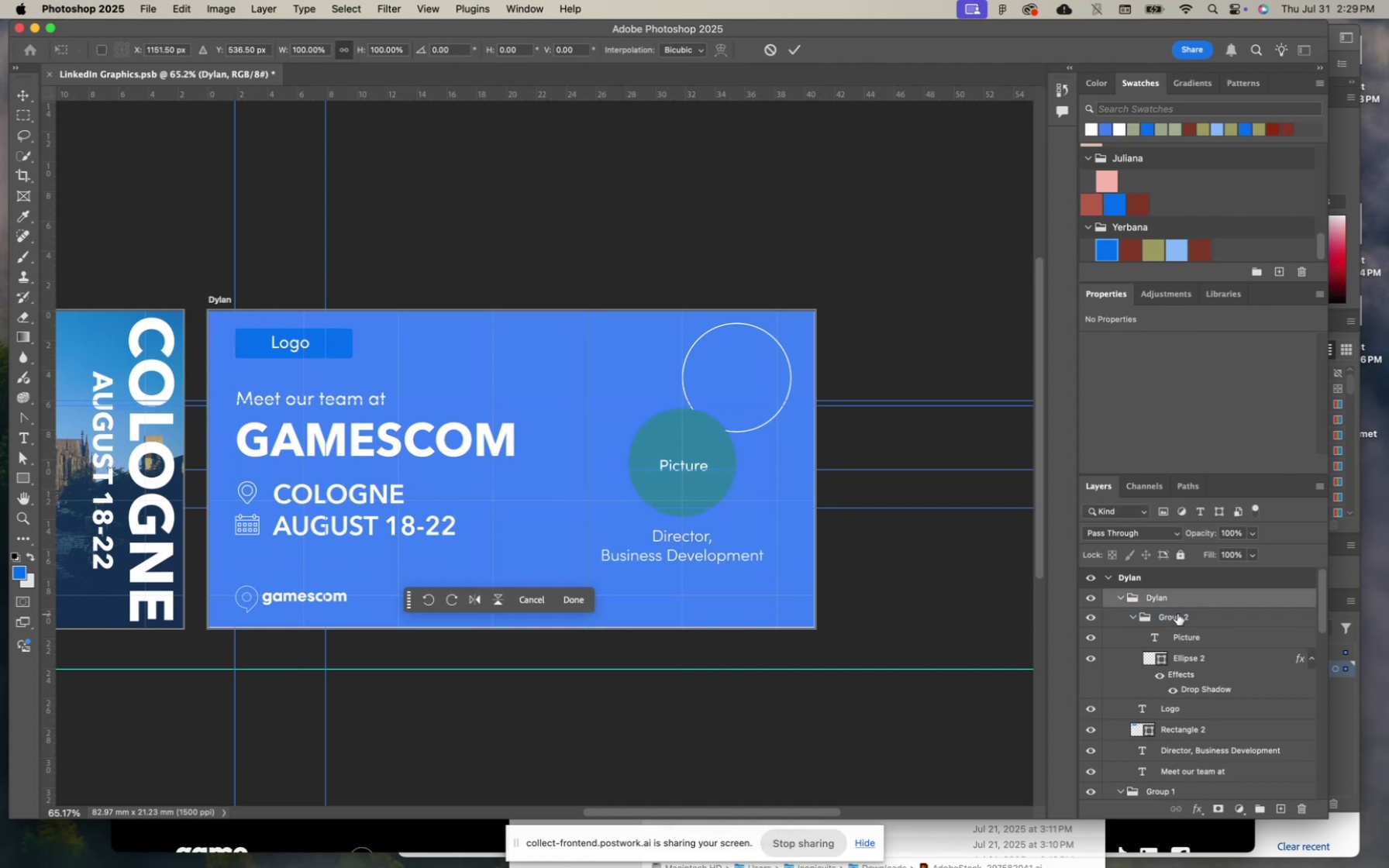 
key(Meta+CommandLeft)
 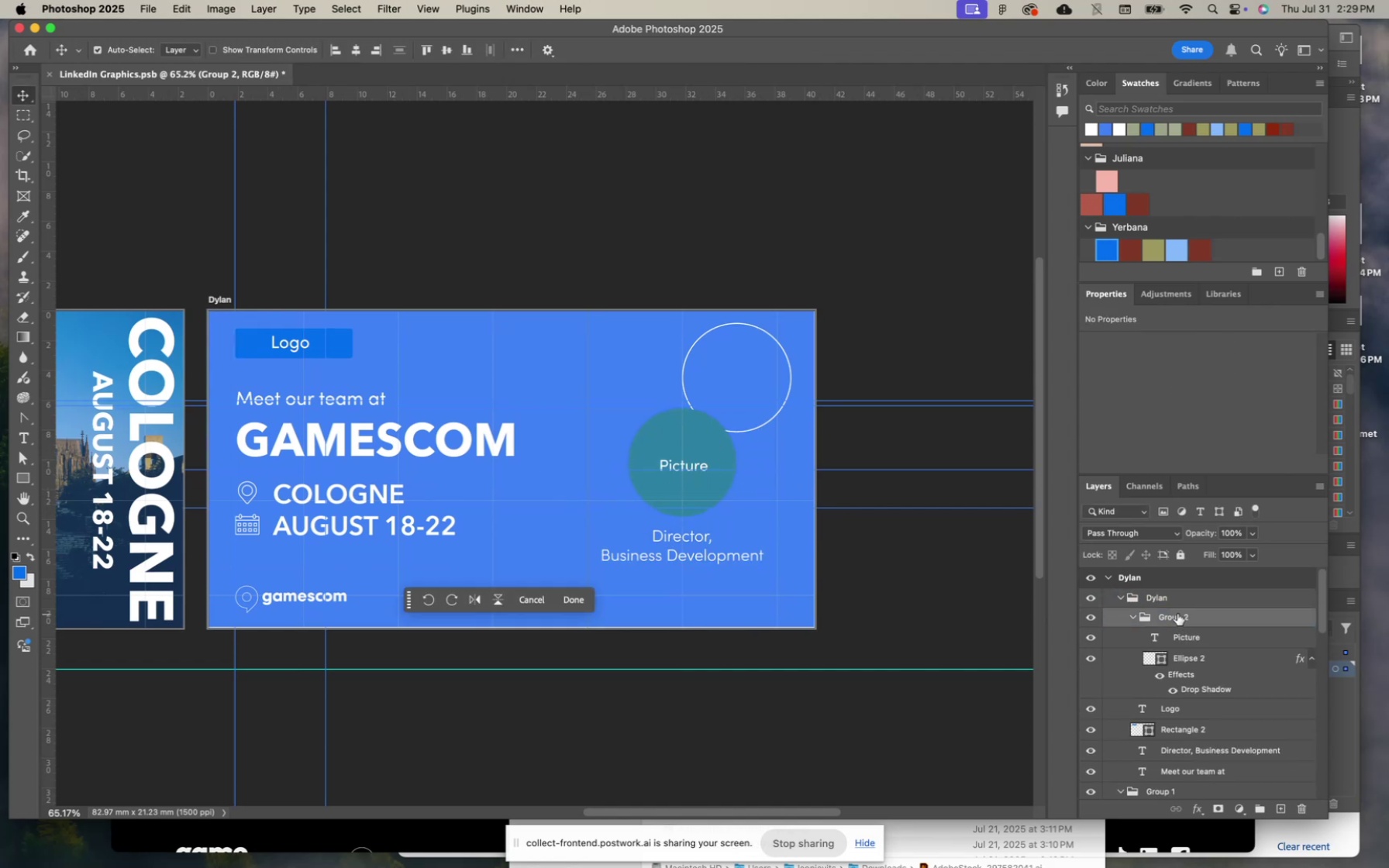 
key(Meta+T)
 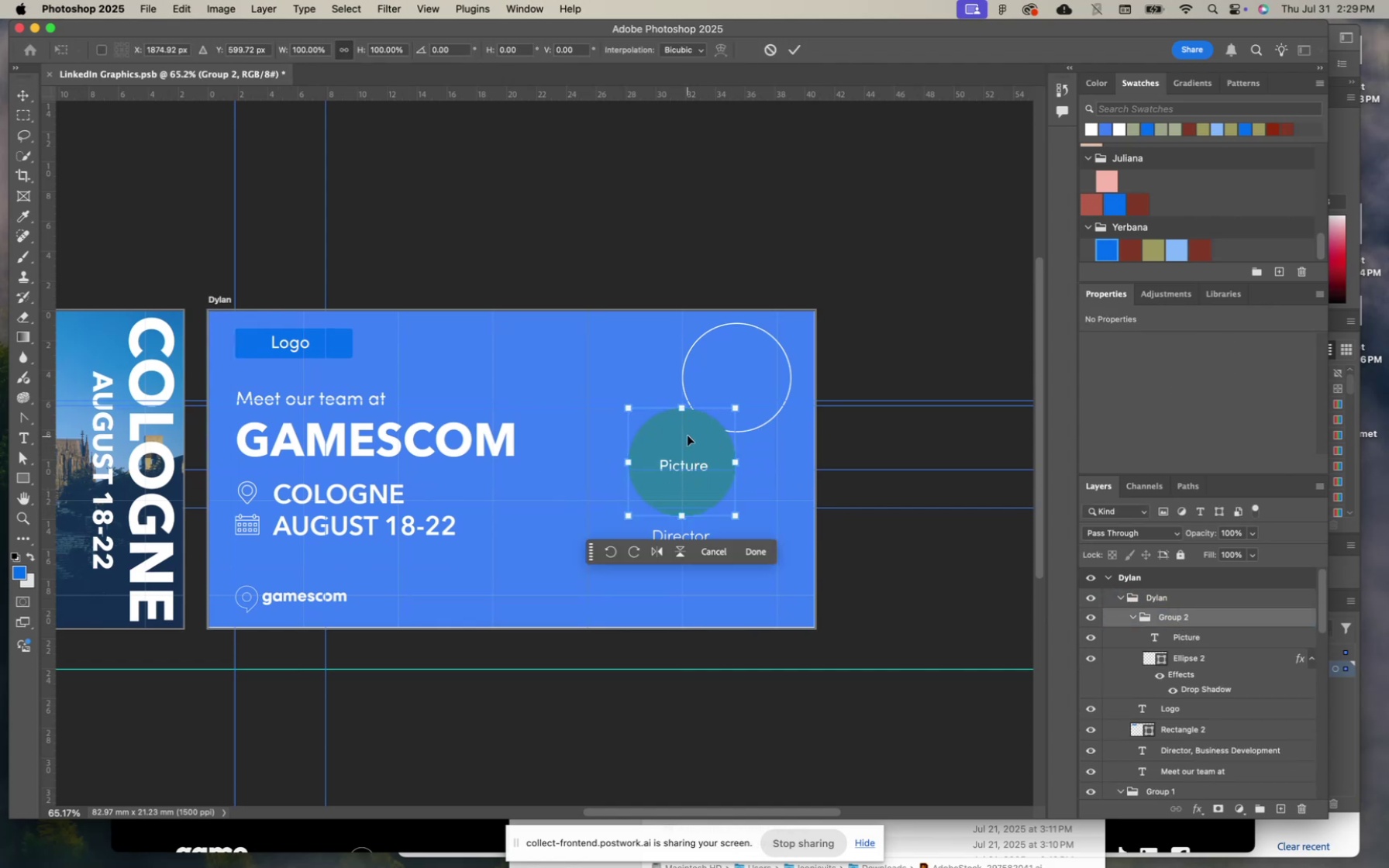 
left_click_drag(start_coordinate=[693, 435], to_coordinate=[694, 408])
 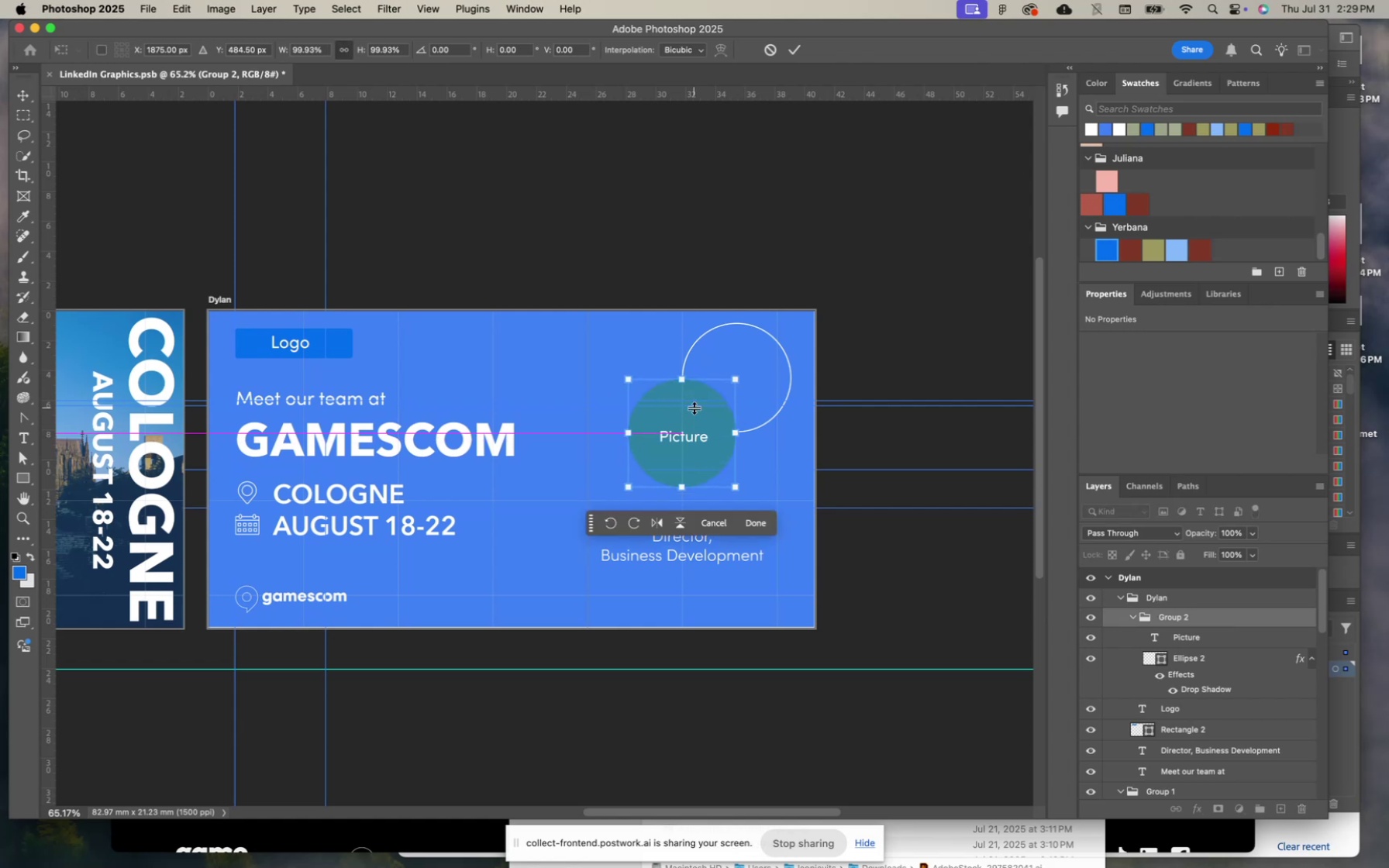 
hold_key(key=ShiftLeft, duration=2.63)
 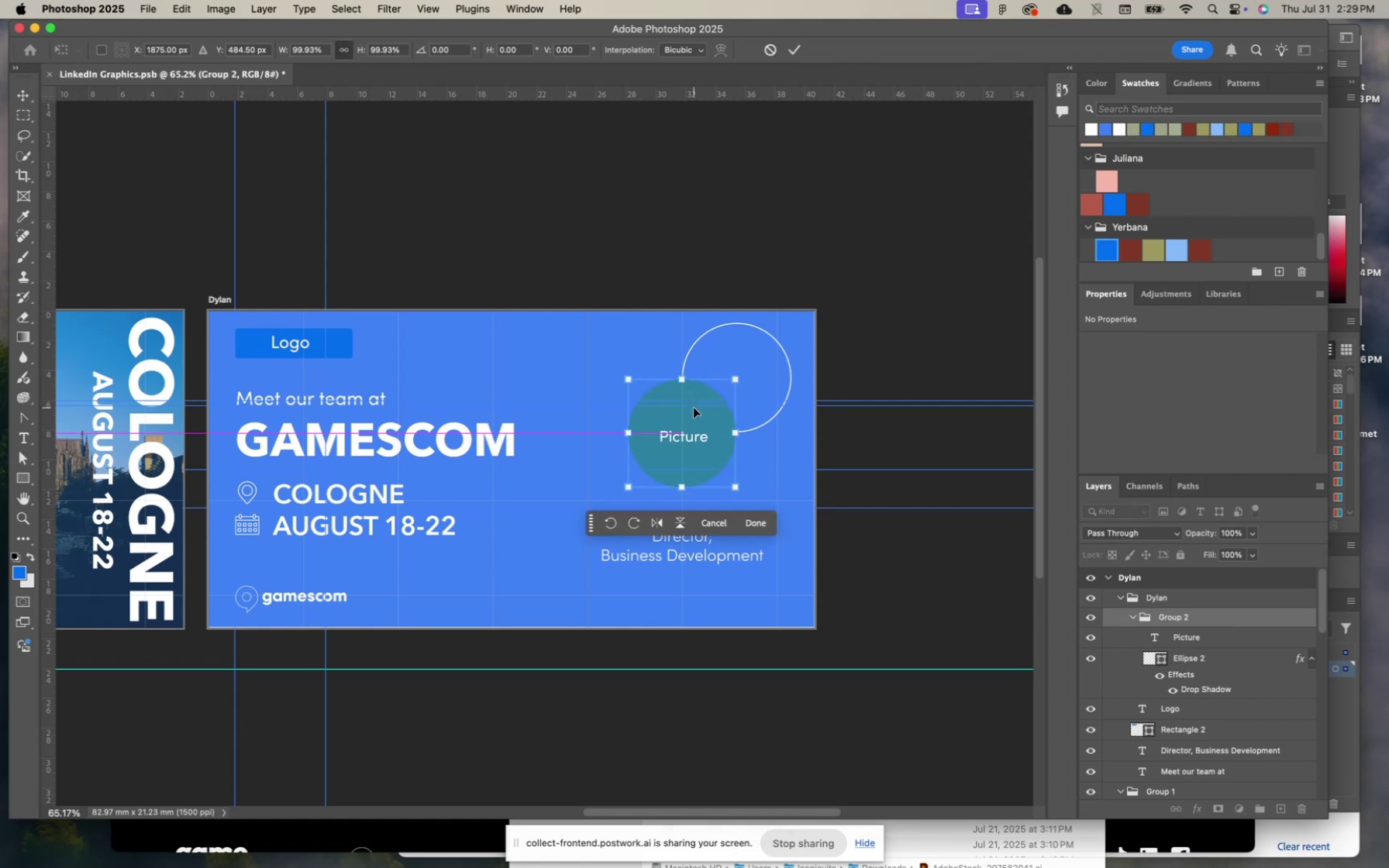 
key(Enter)
 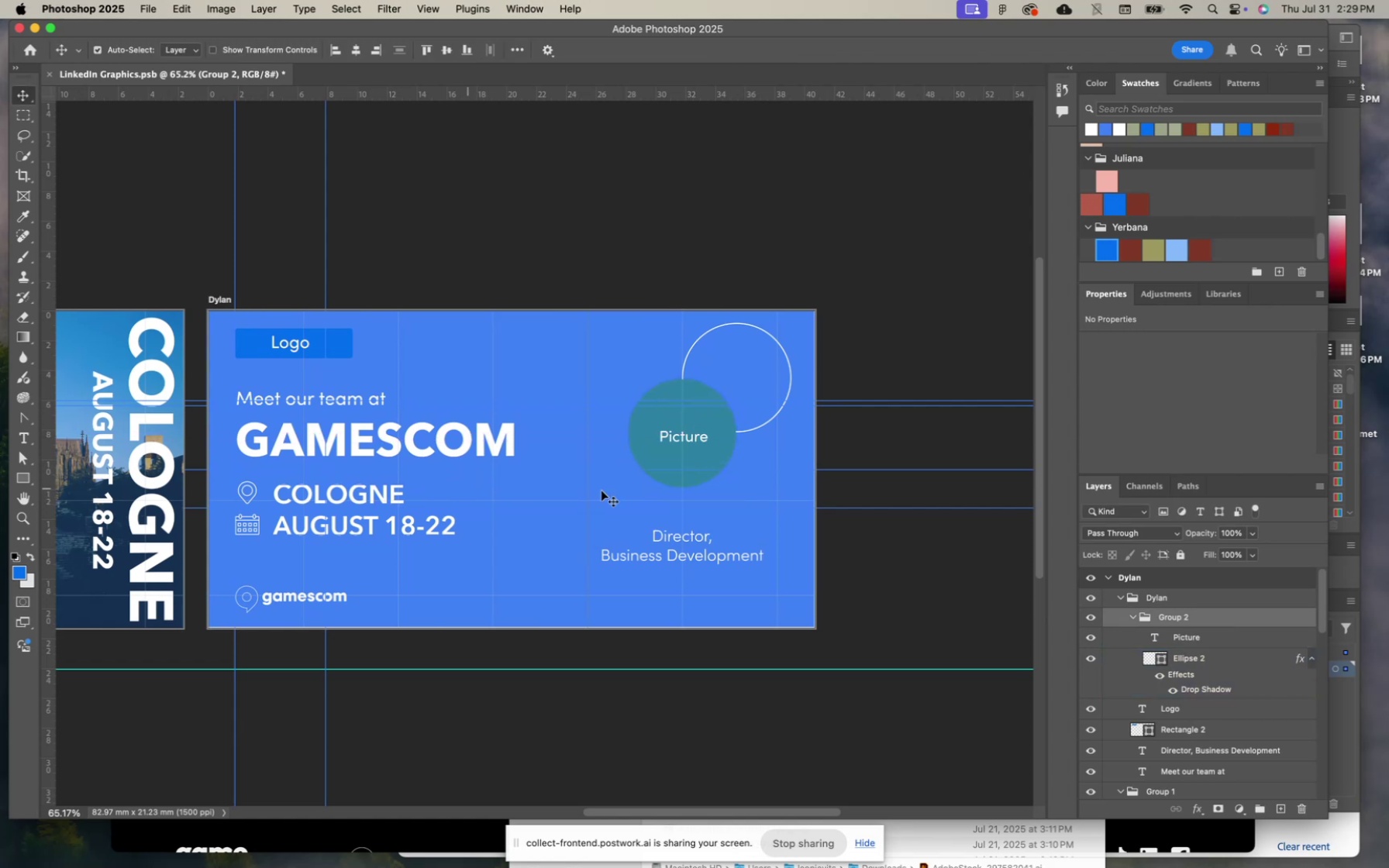 
left_click([676, 533])
 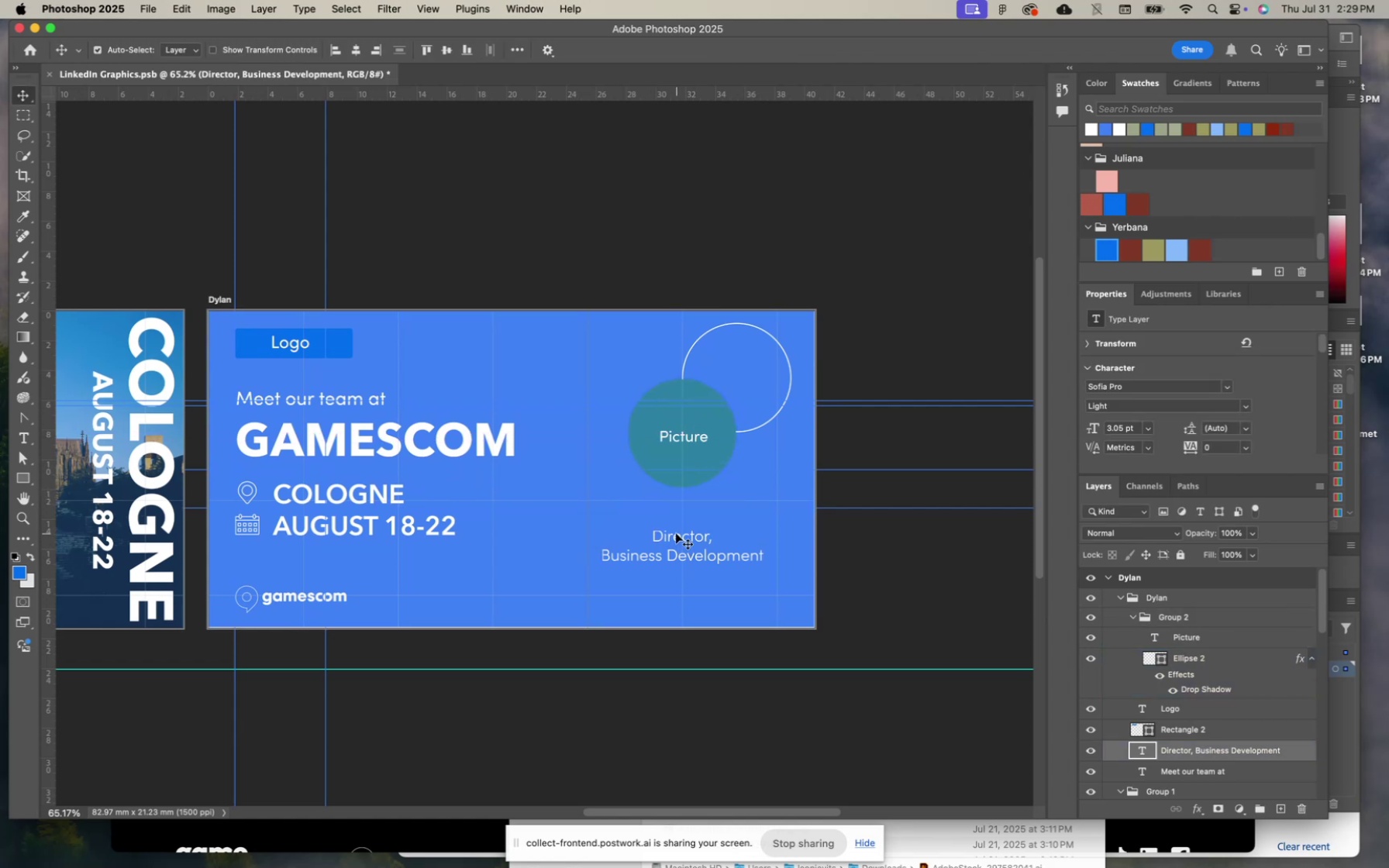 
key(Meta+CommandLeft)
 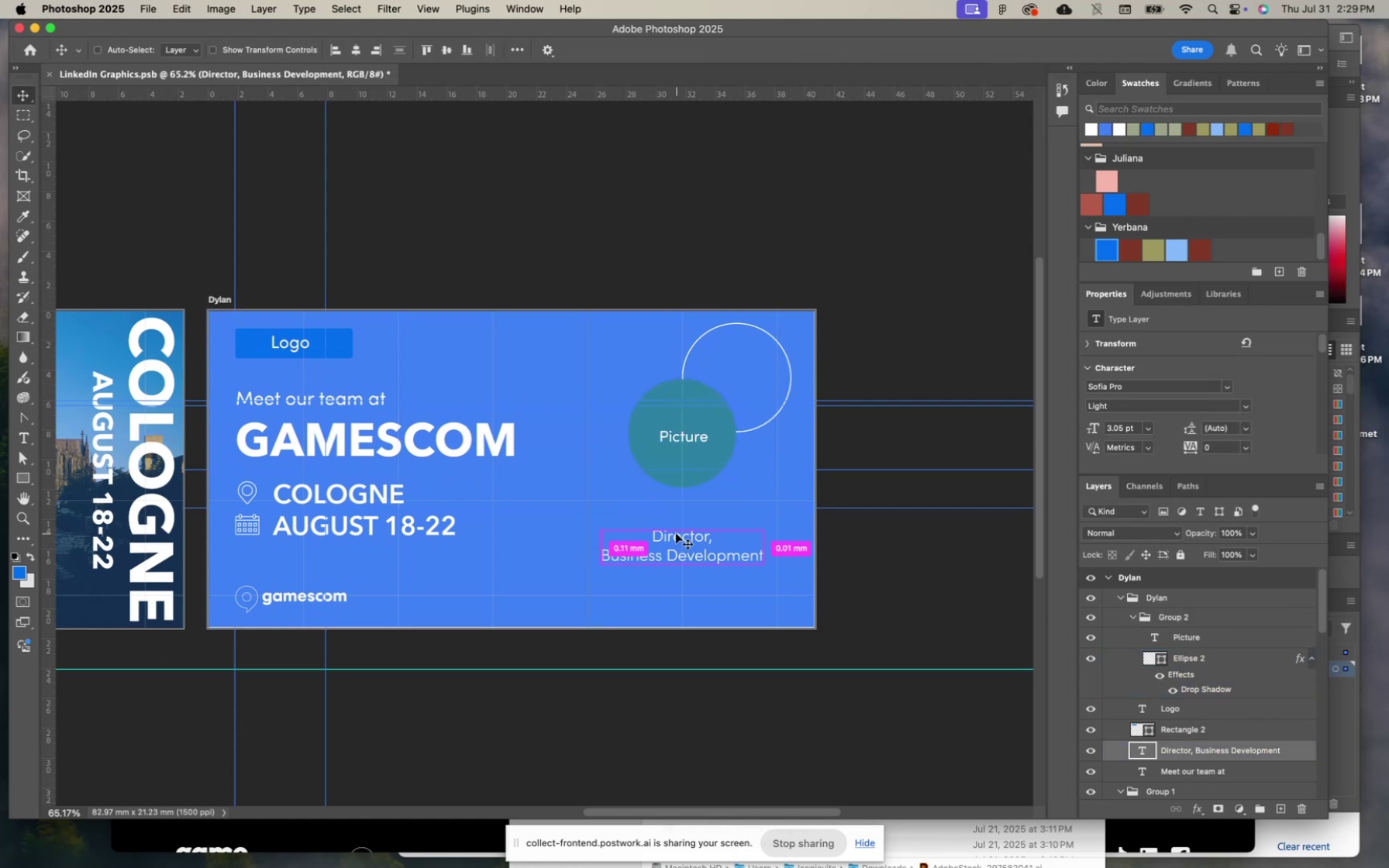 
key(Meta+C)
 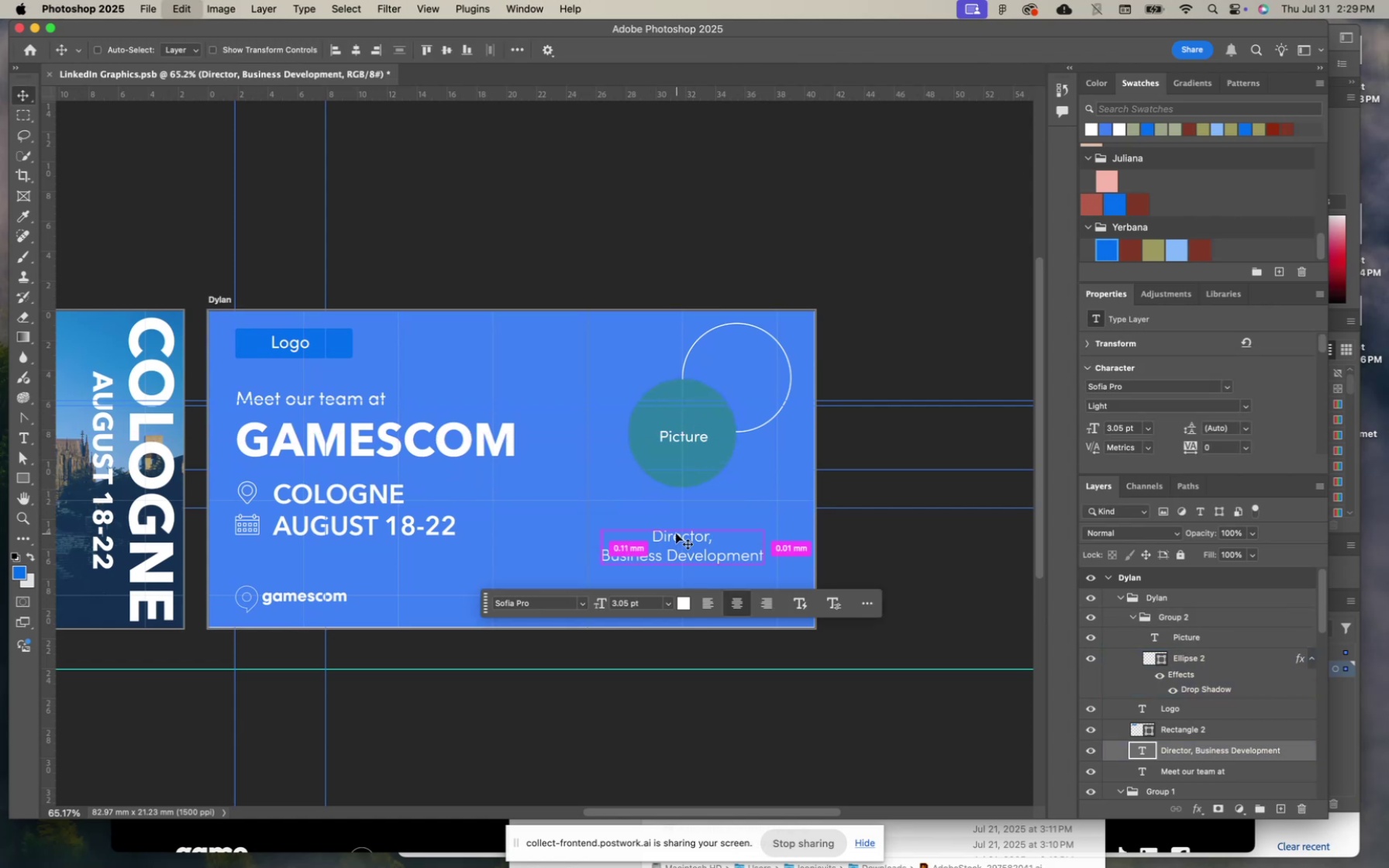 
key(Meta+V)
 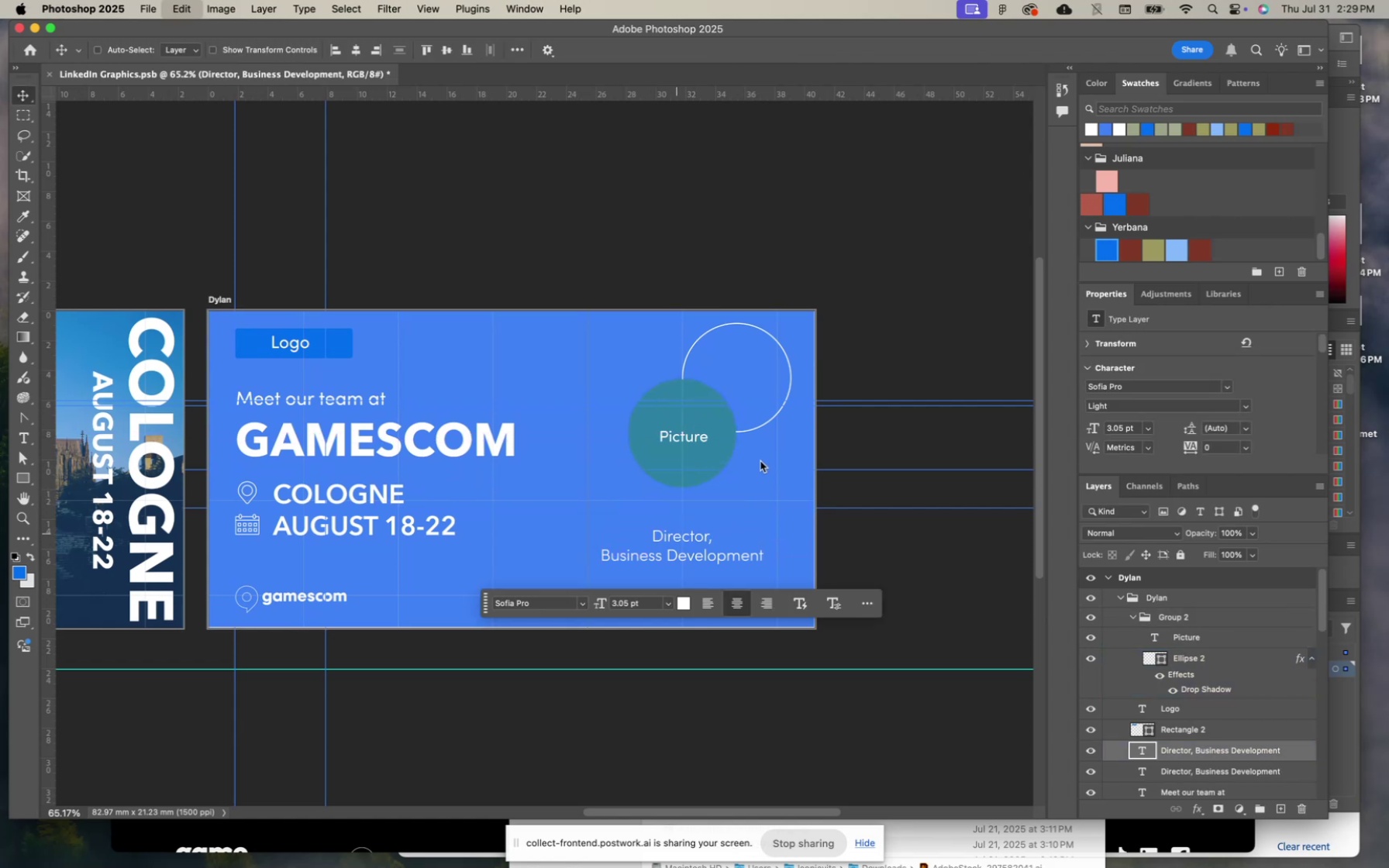 
key(Meta+T)
 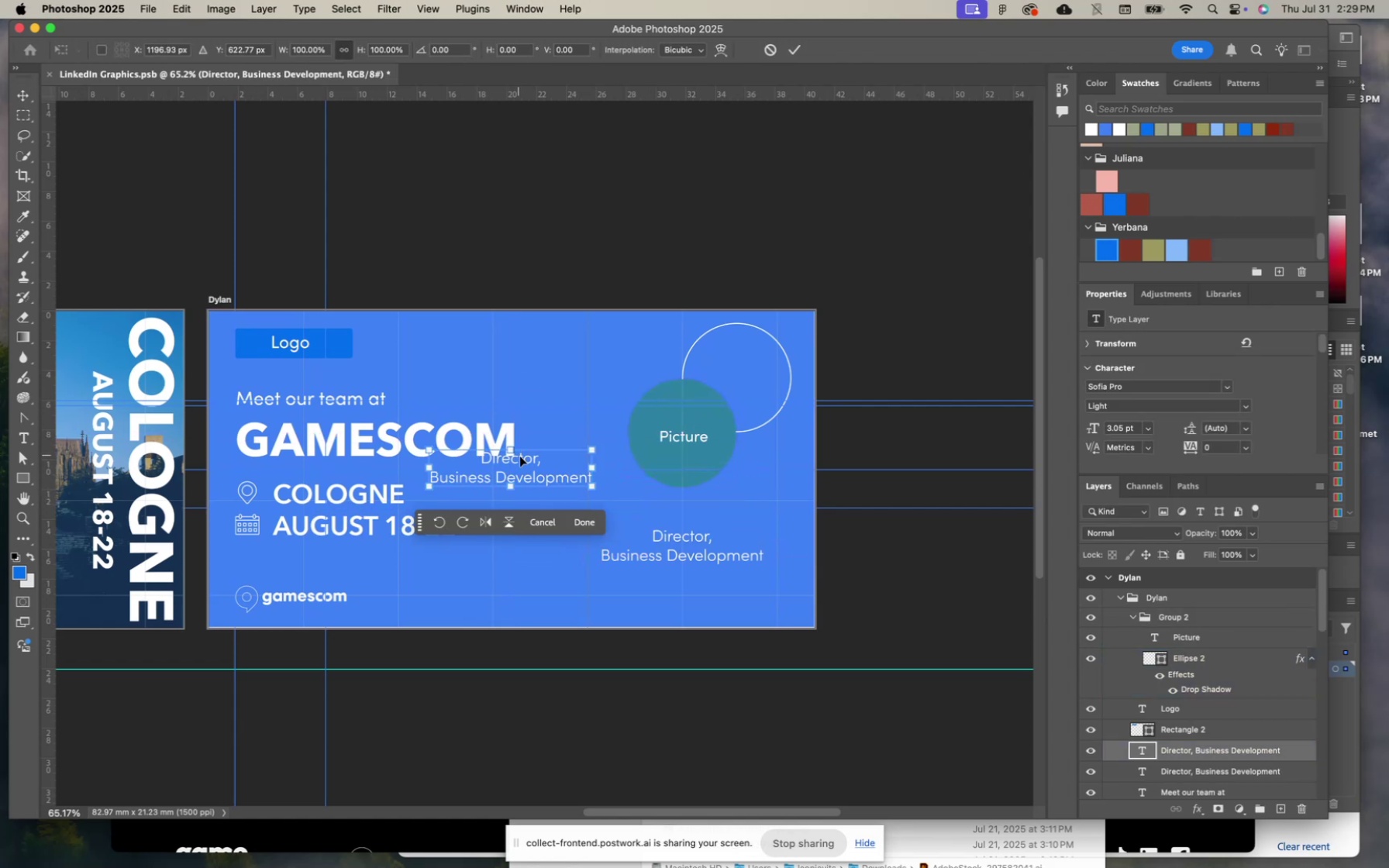 
left_click_drag(start_coordinate=[523, 458], to_coordinate=[696, 506])
 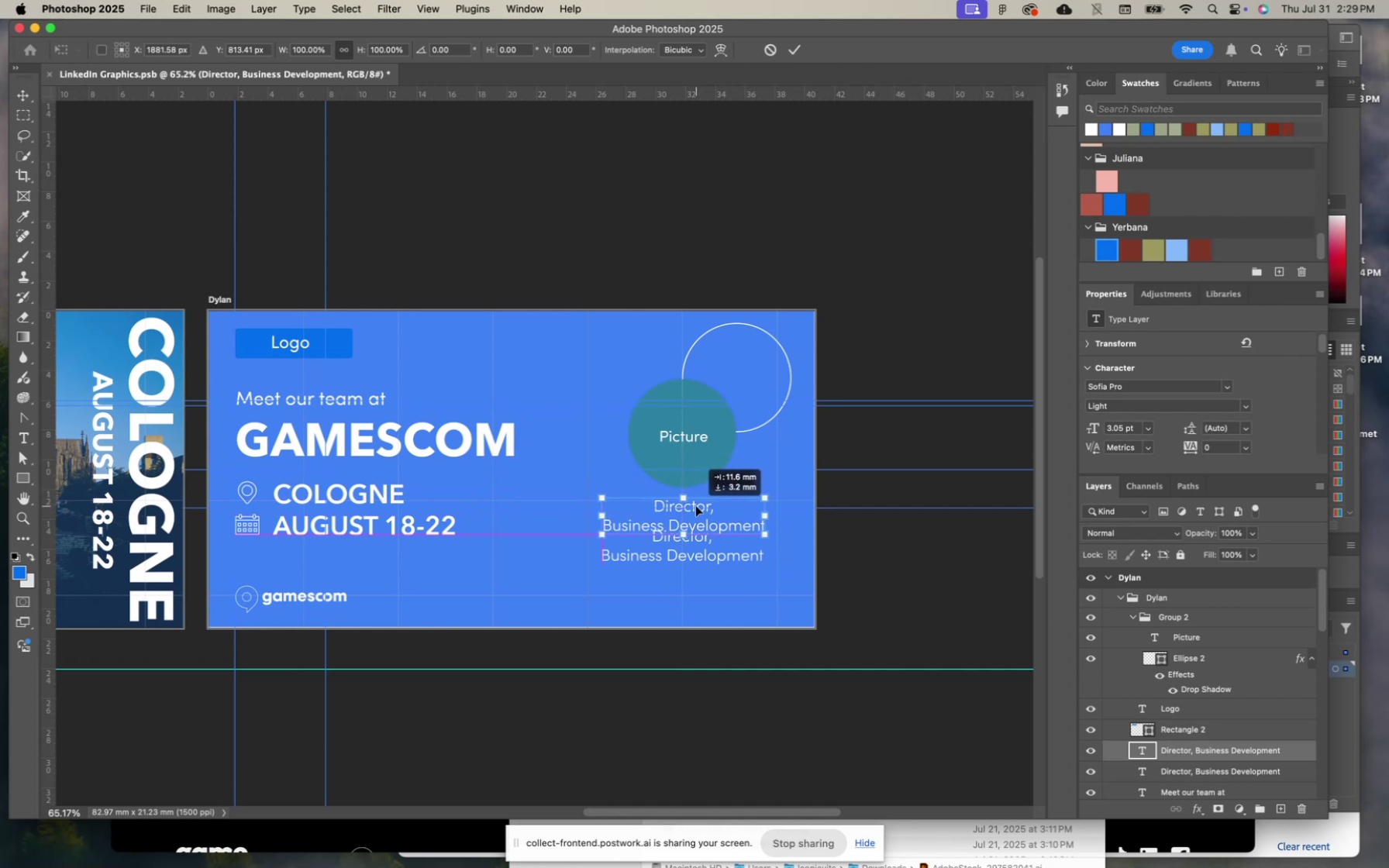 
key(Enter)
 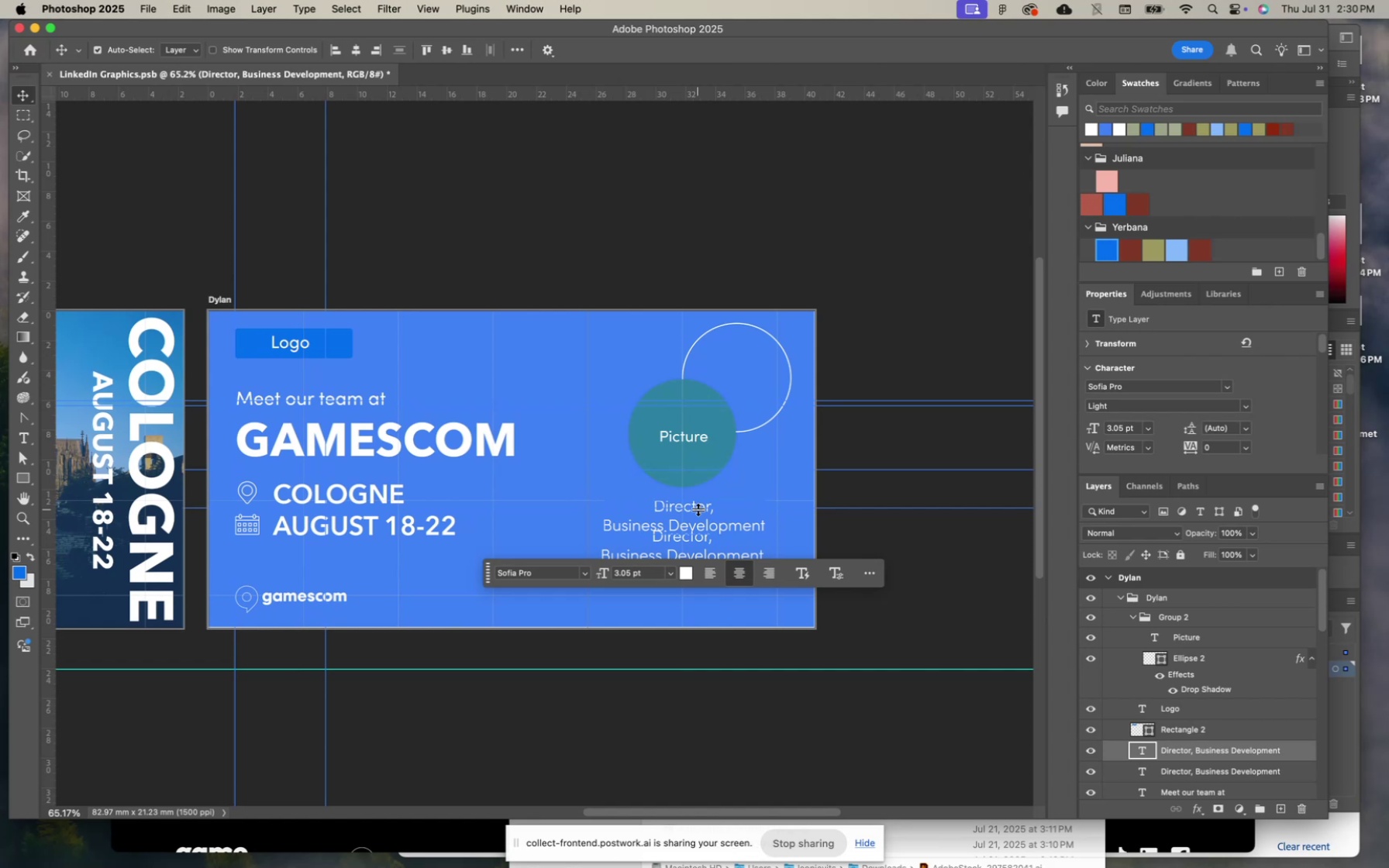 
wait(10.29)
 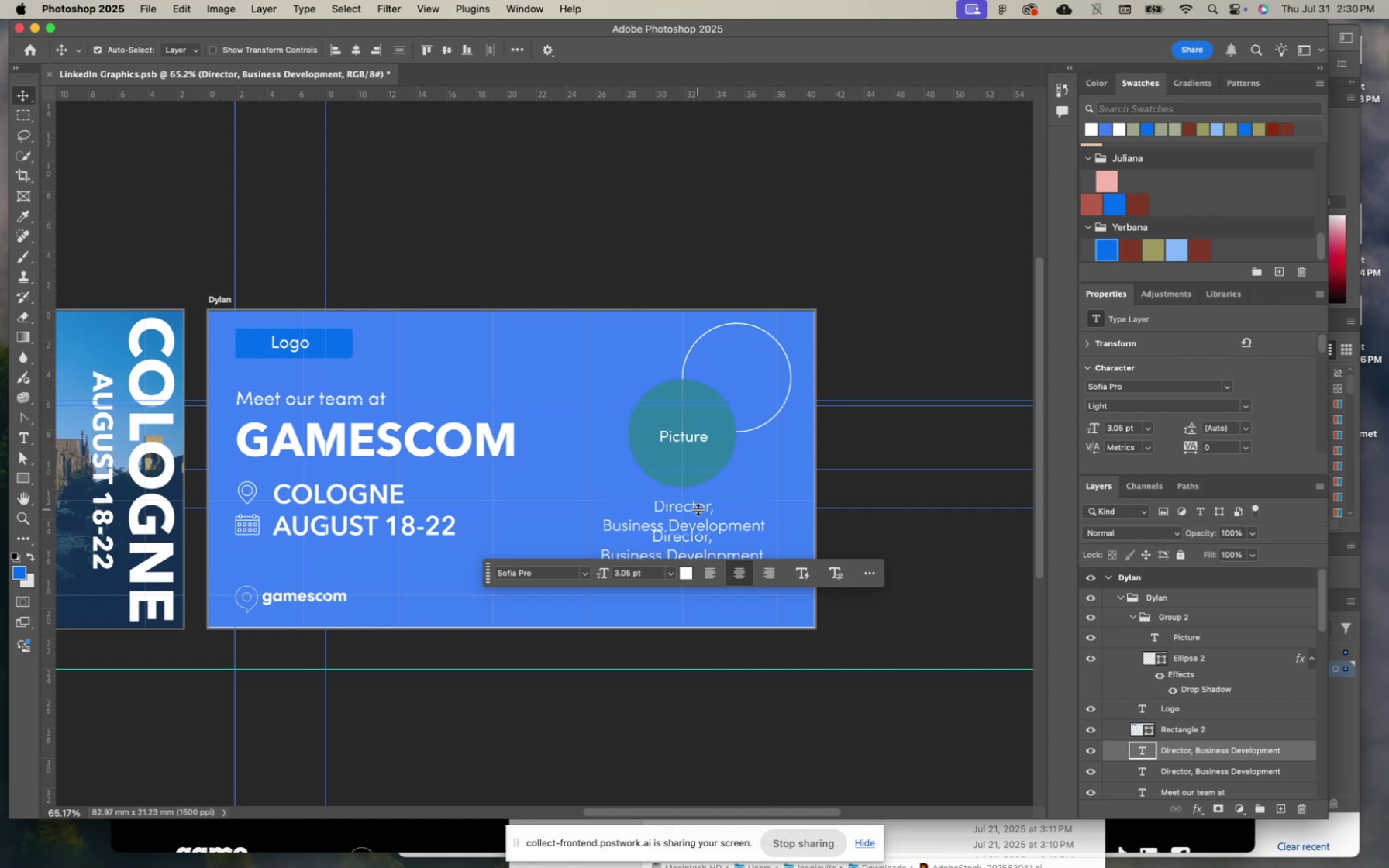 
double_click([697, 510])
 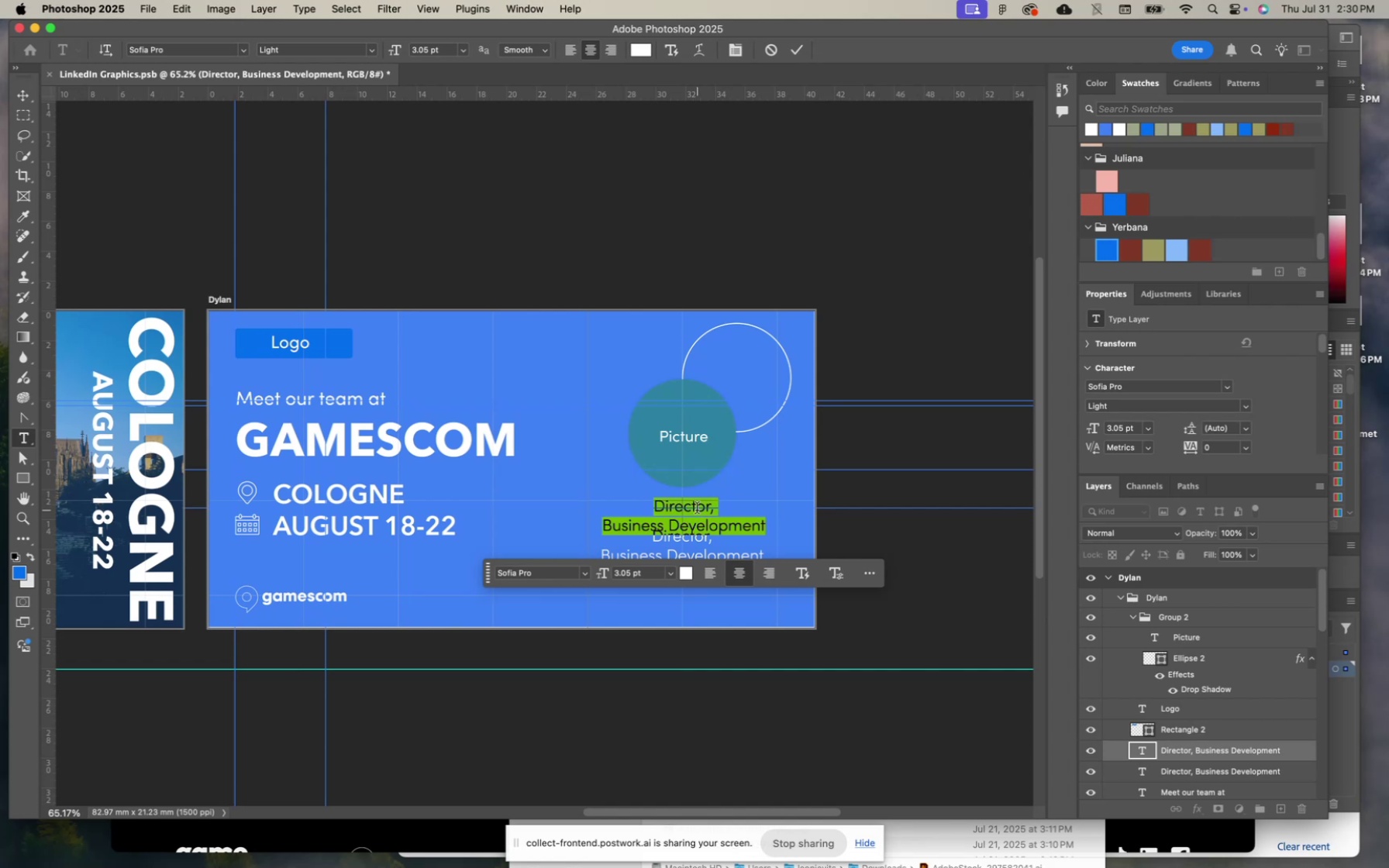 
wait(22.11)
 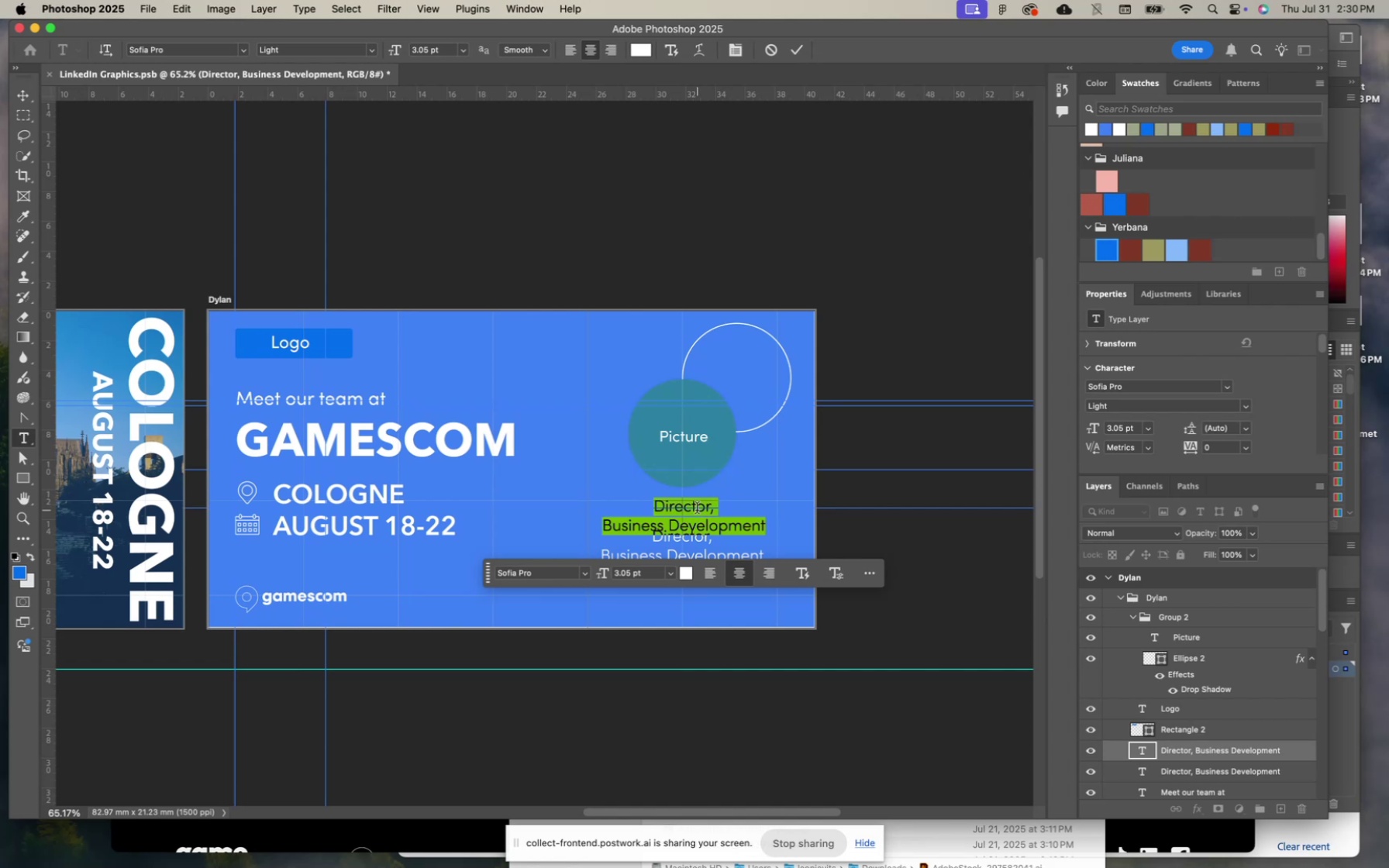 
type(DYLAN )
key(Backspace)
type( LAST N)
 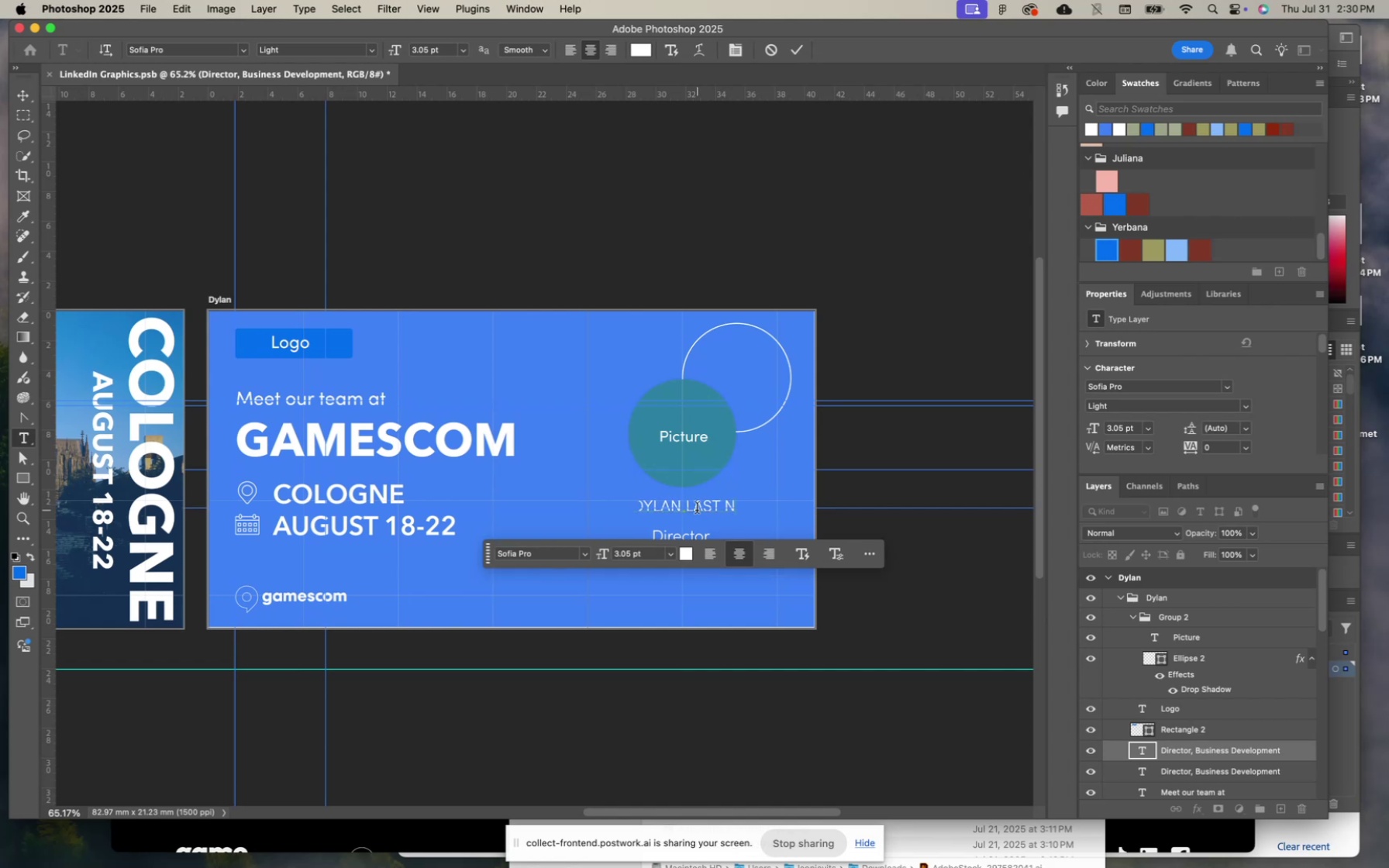 
double_click([718, 507])
 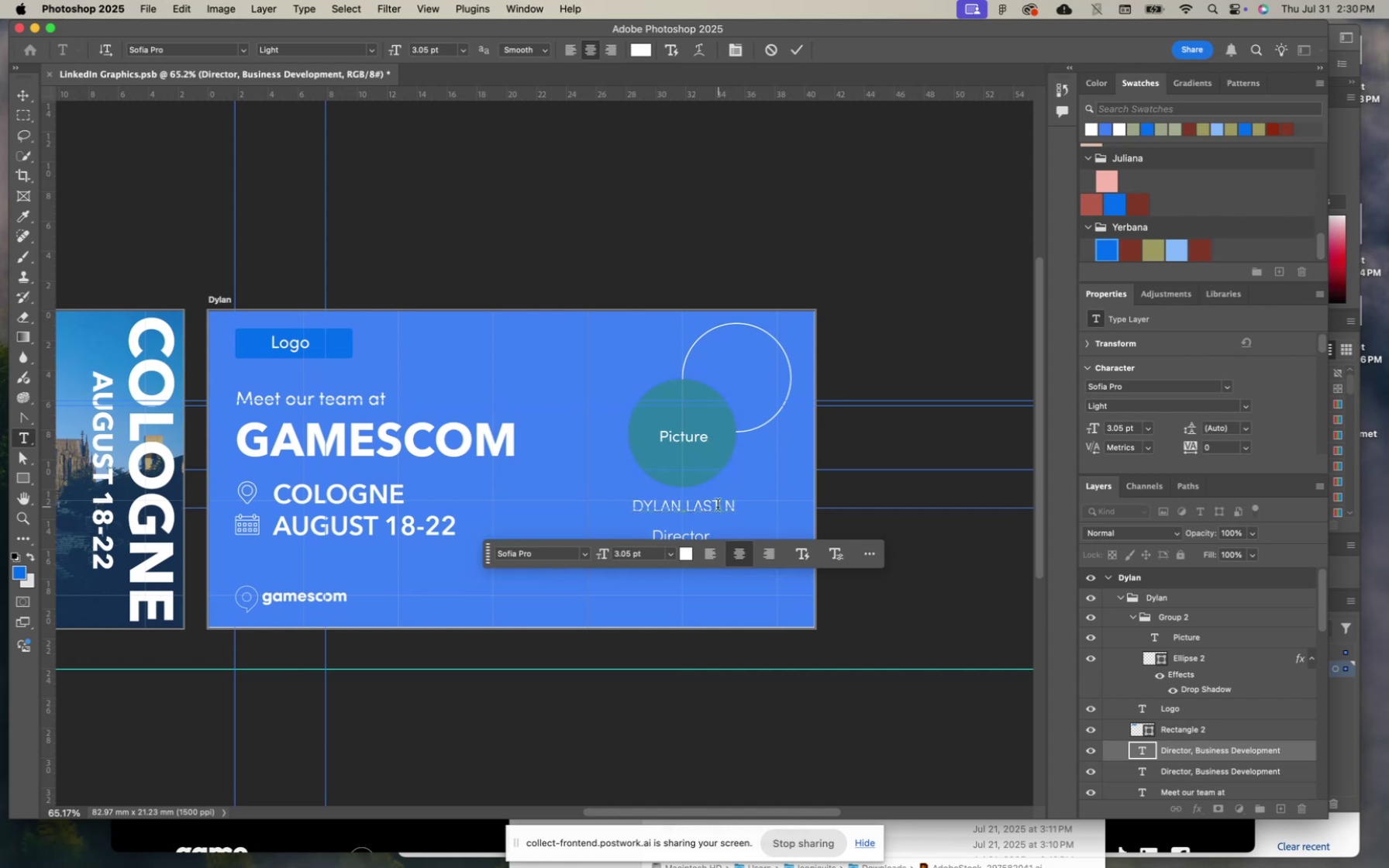 
triple_click([718, 507])
 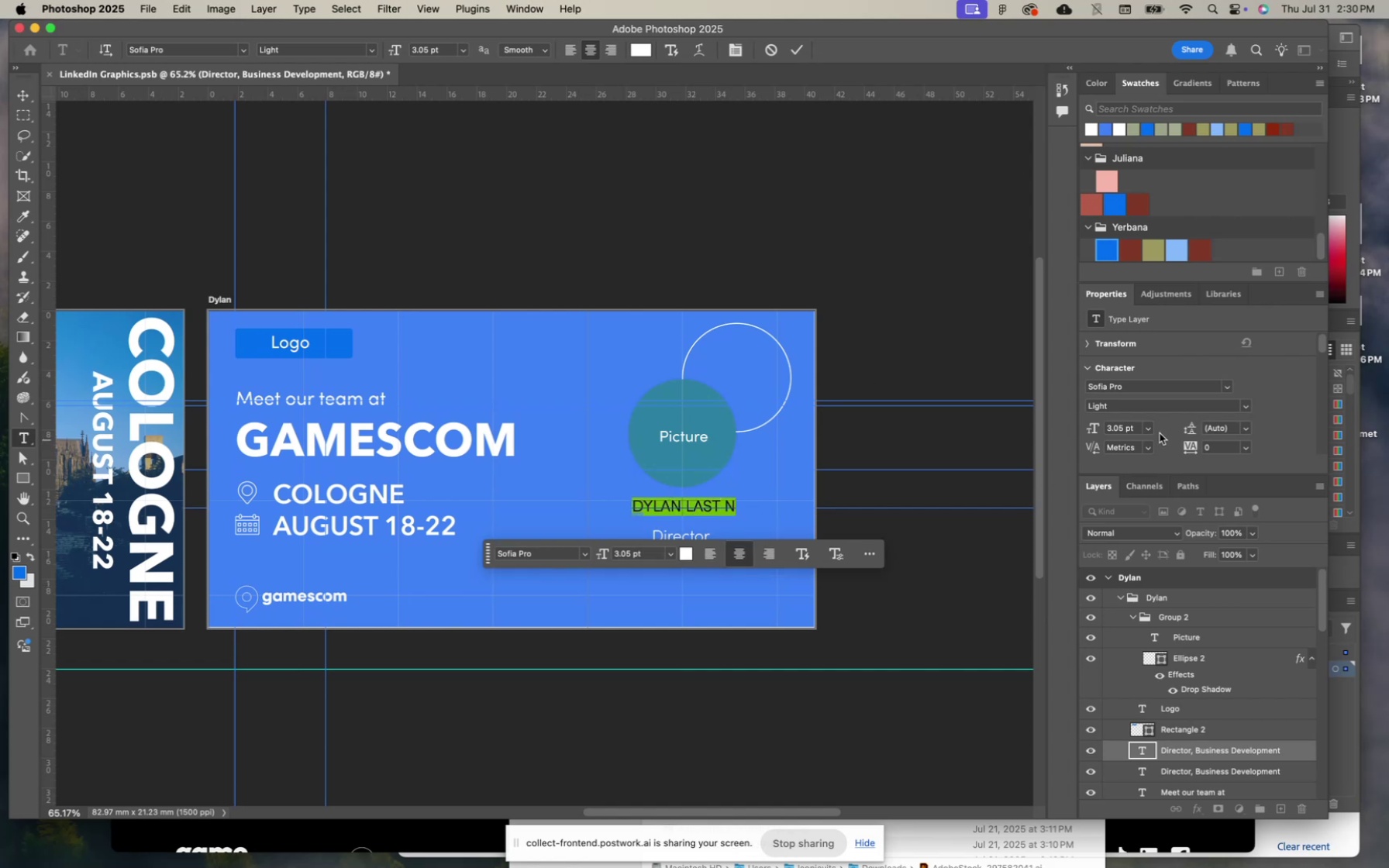 
left_click([1245, 401])
 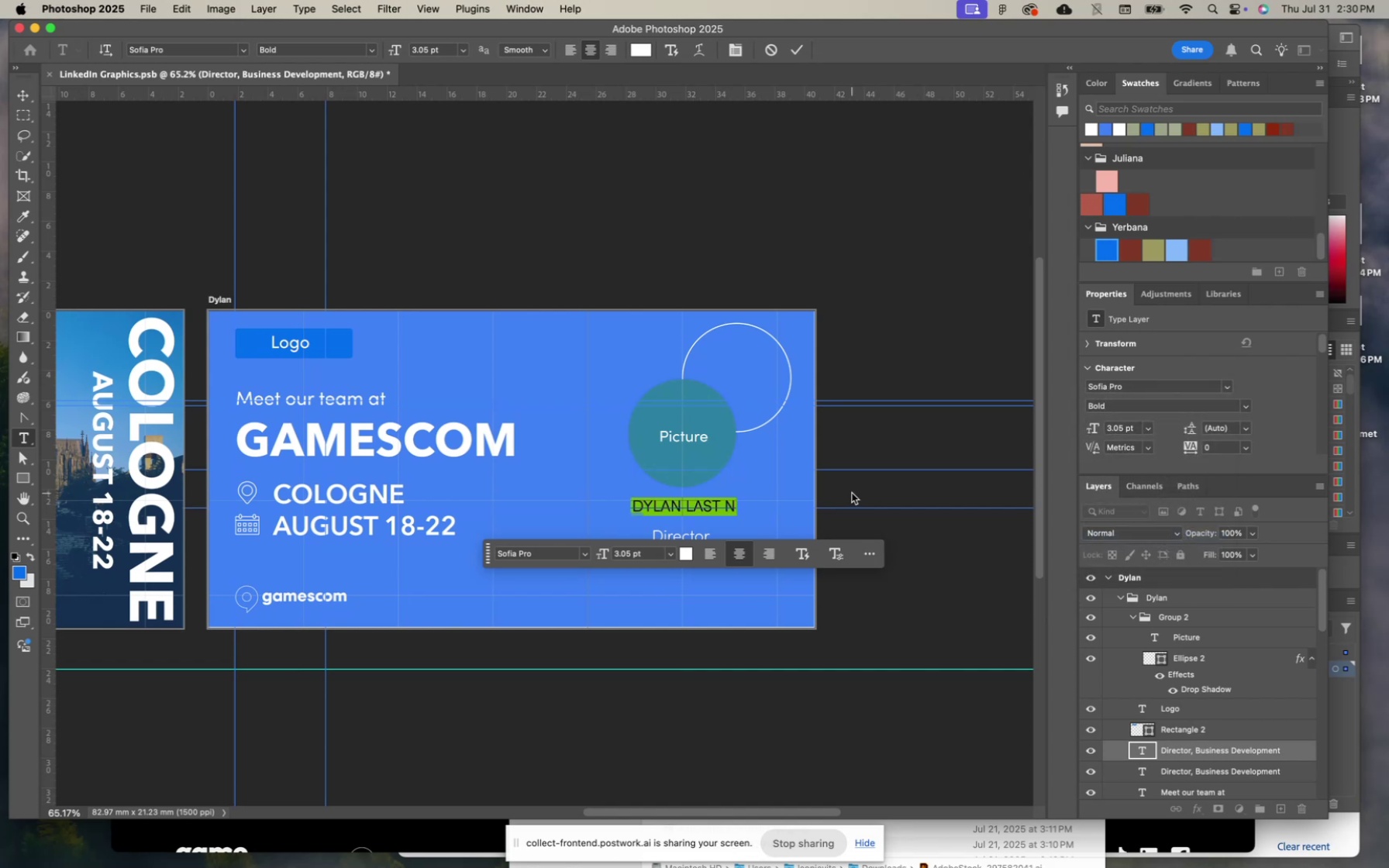 
wait(9.15)
 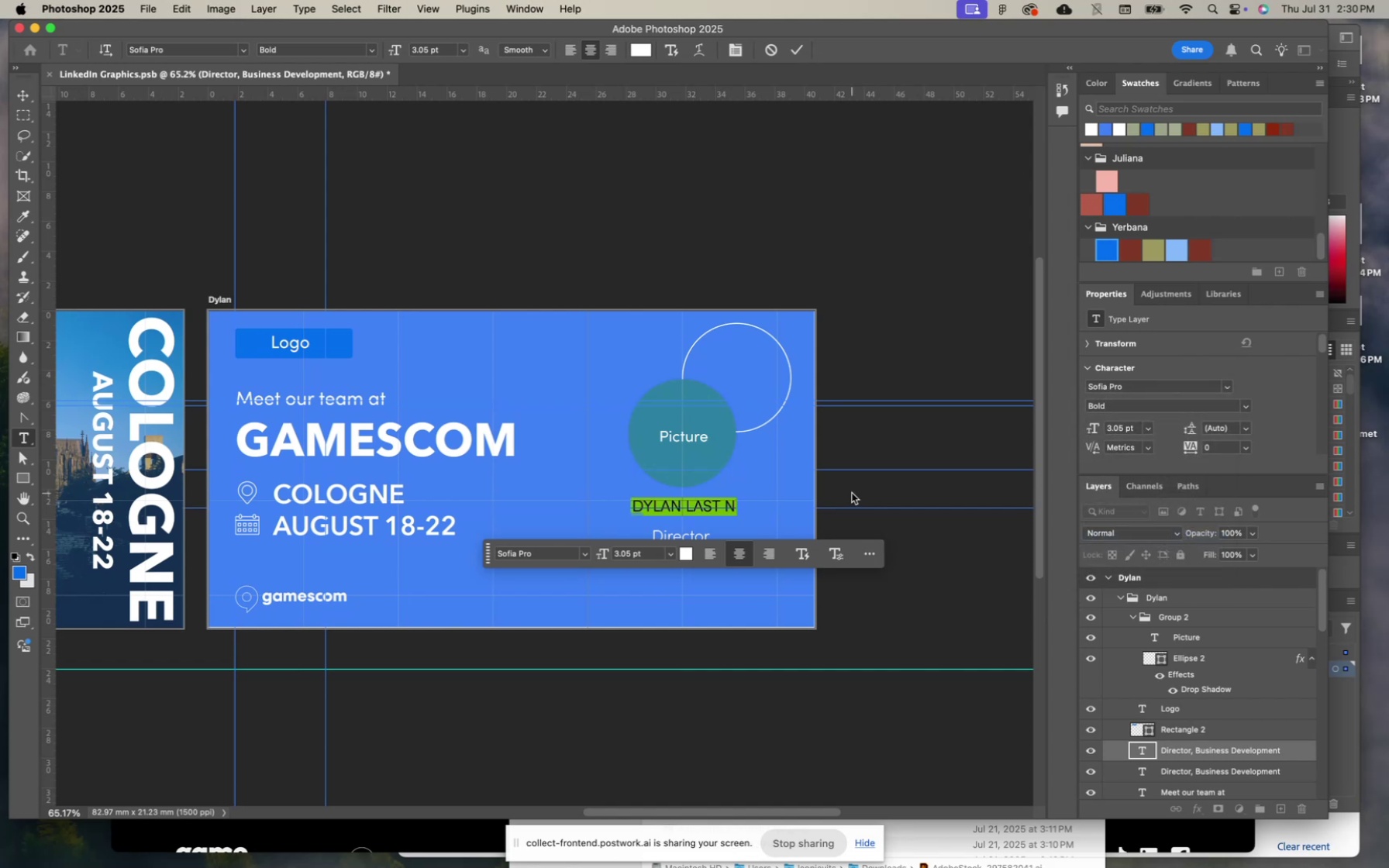 
left_click([718, 505])
 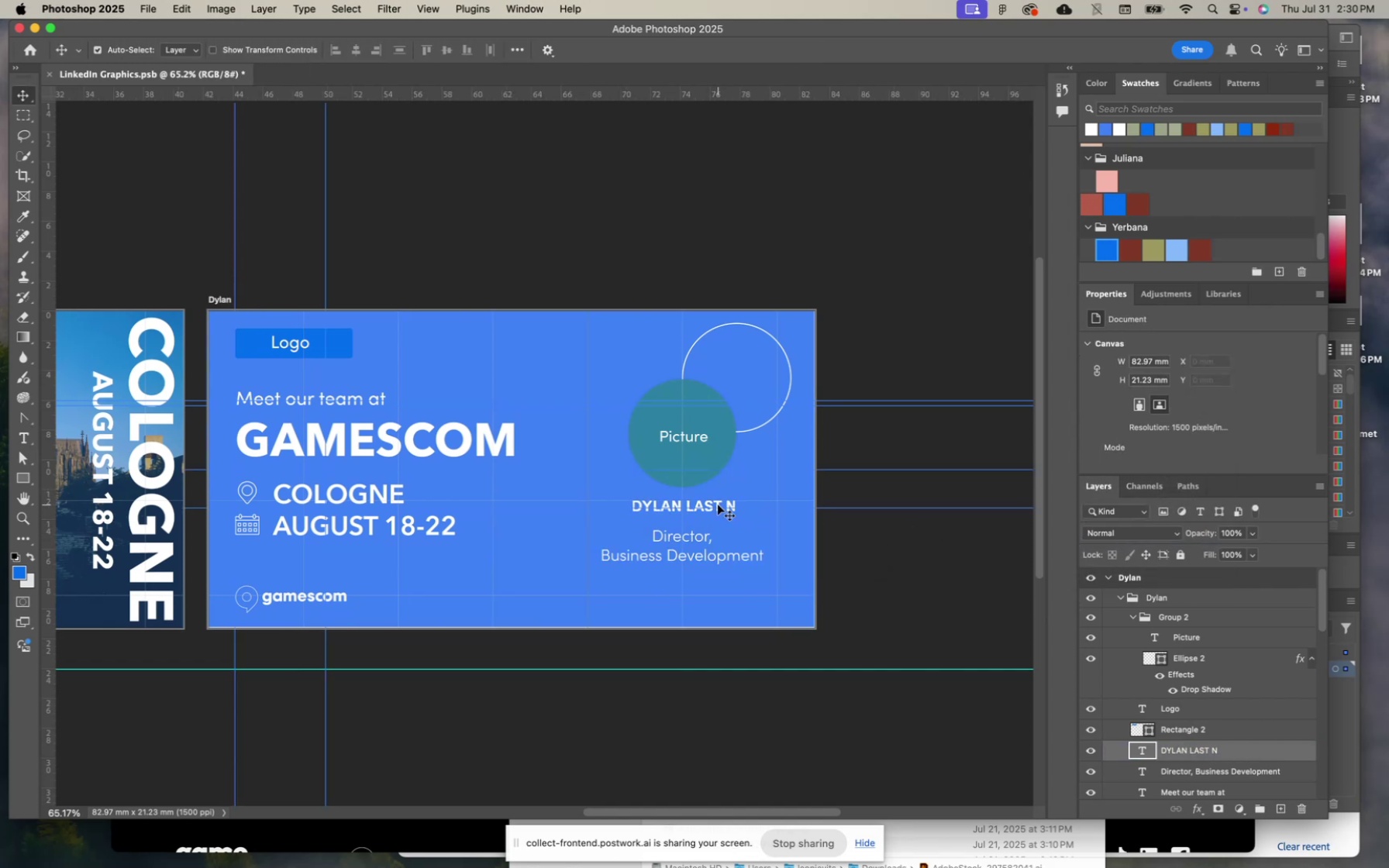 
key(Meta+T)
 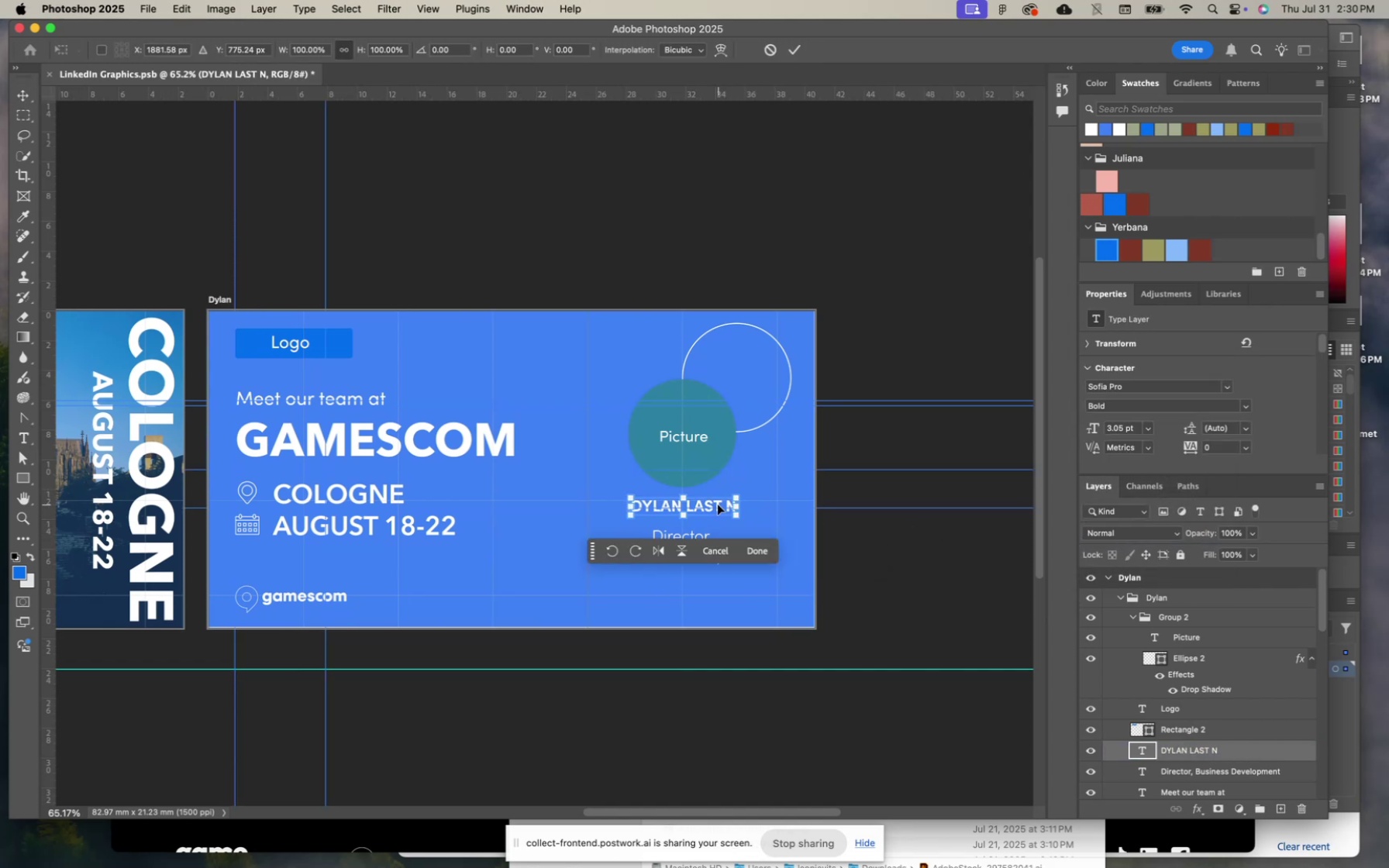 
key(ArrowLeft)
 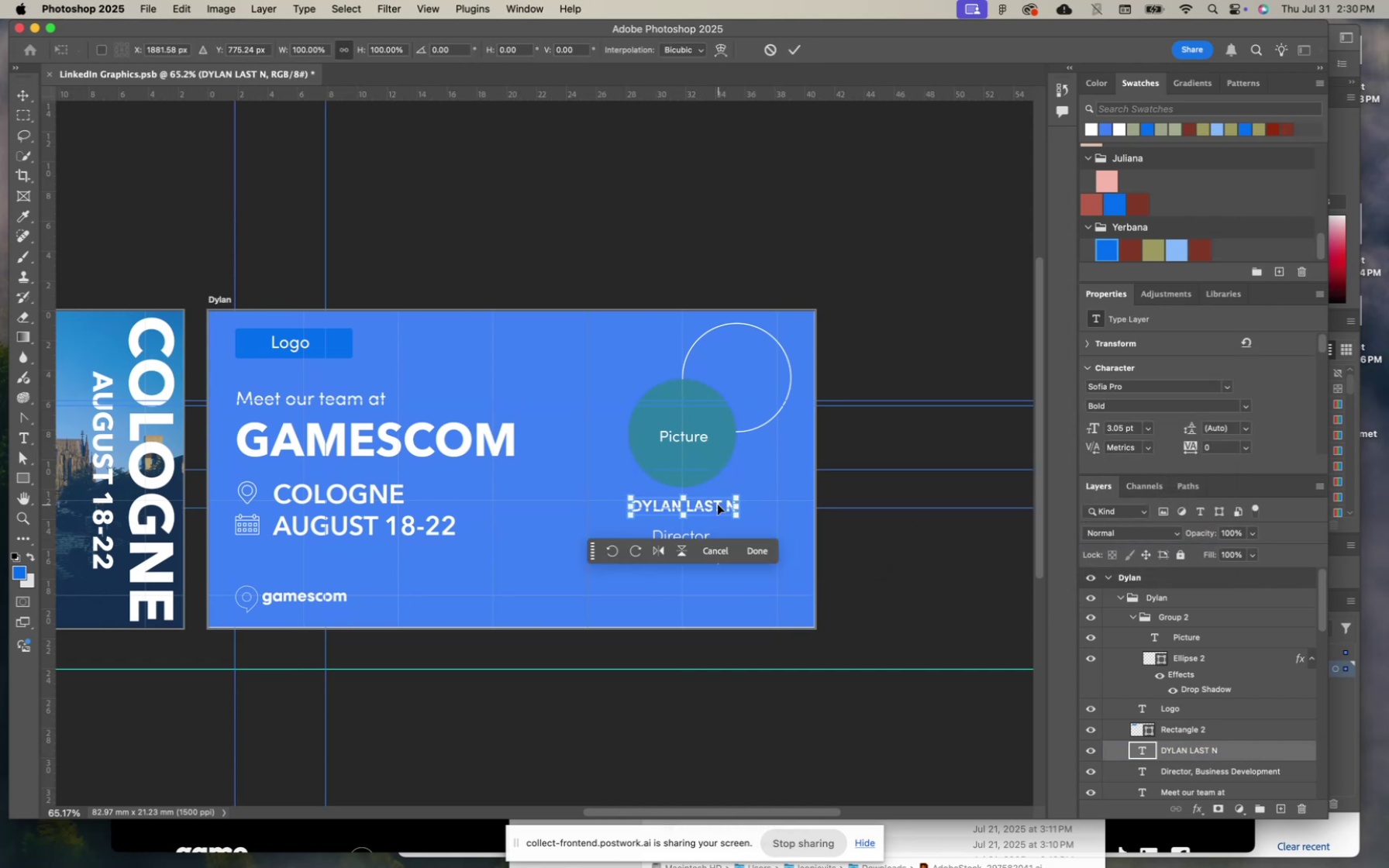 
key(ArrowLeft)
 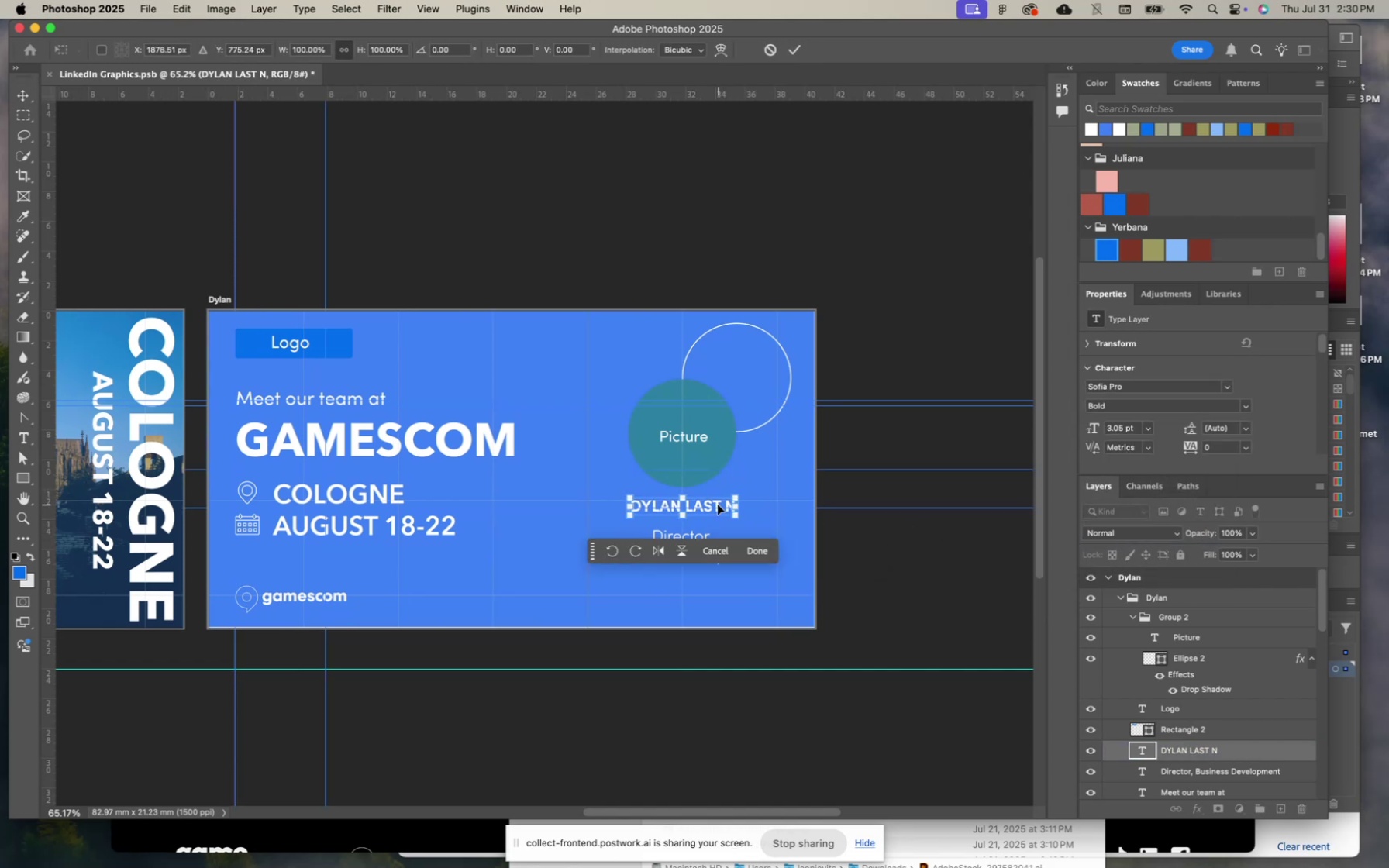 
key(ArrowLeft)
 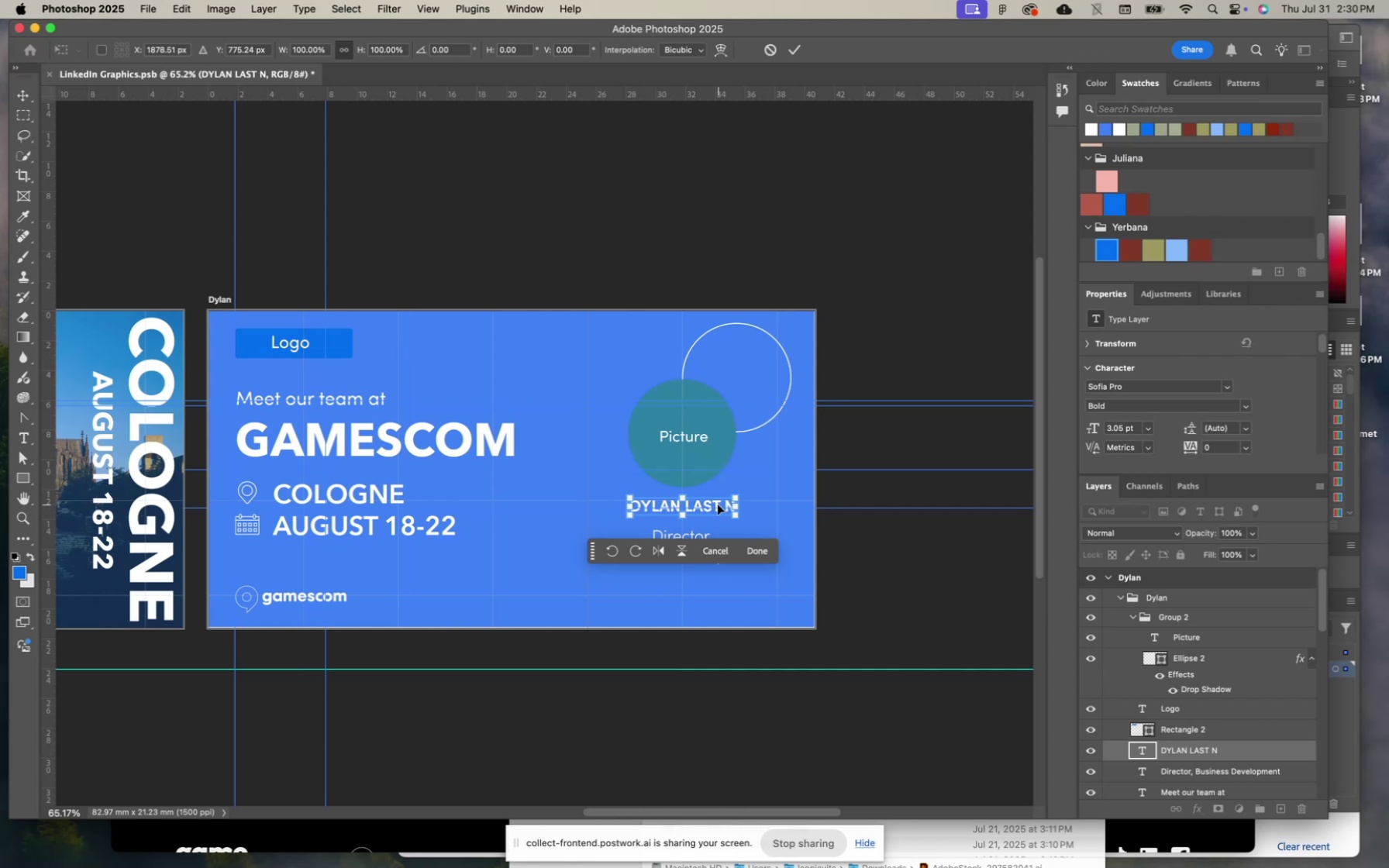 
key(Enter)
 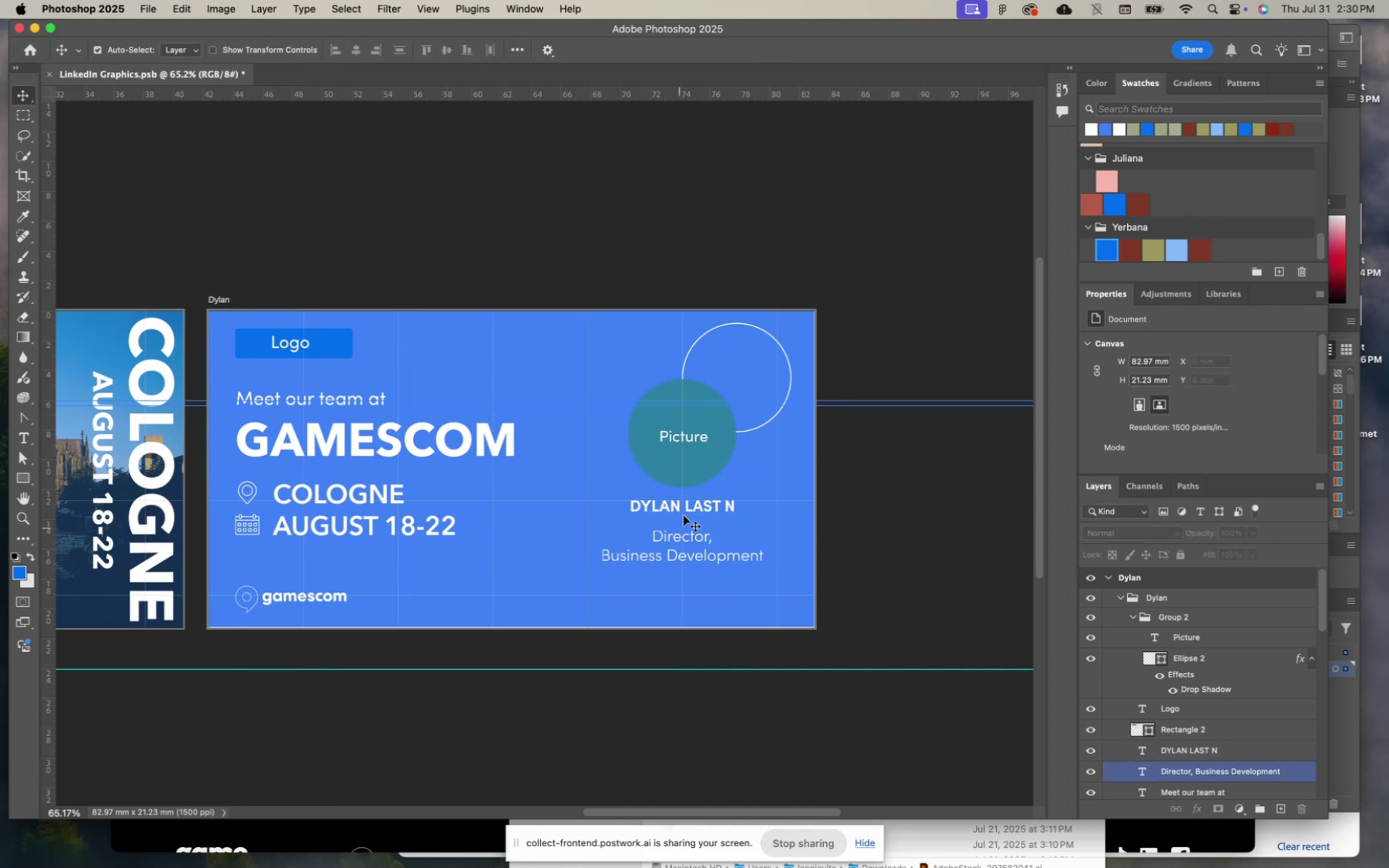 
wait(5.63)
 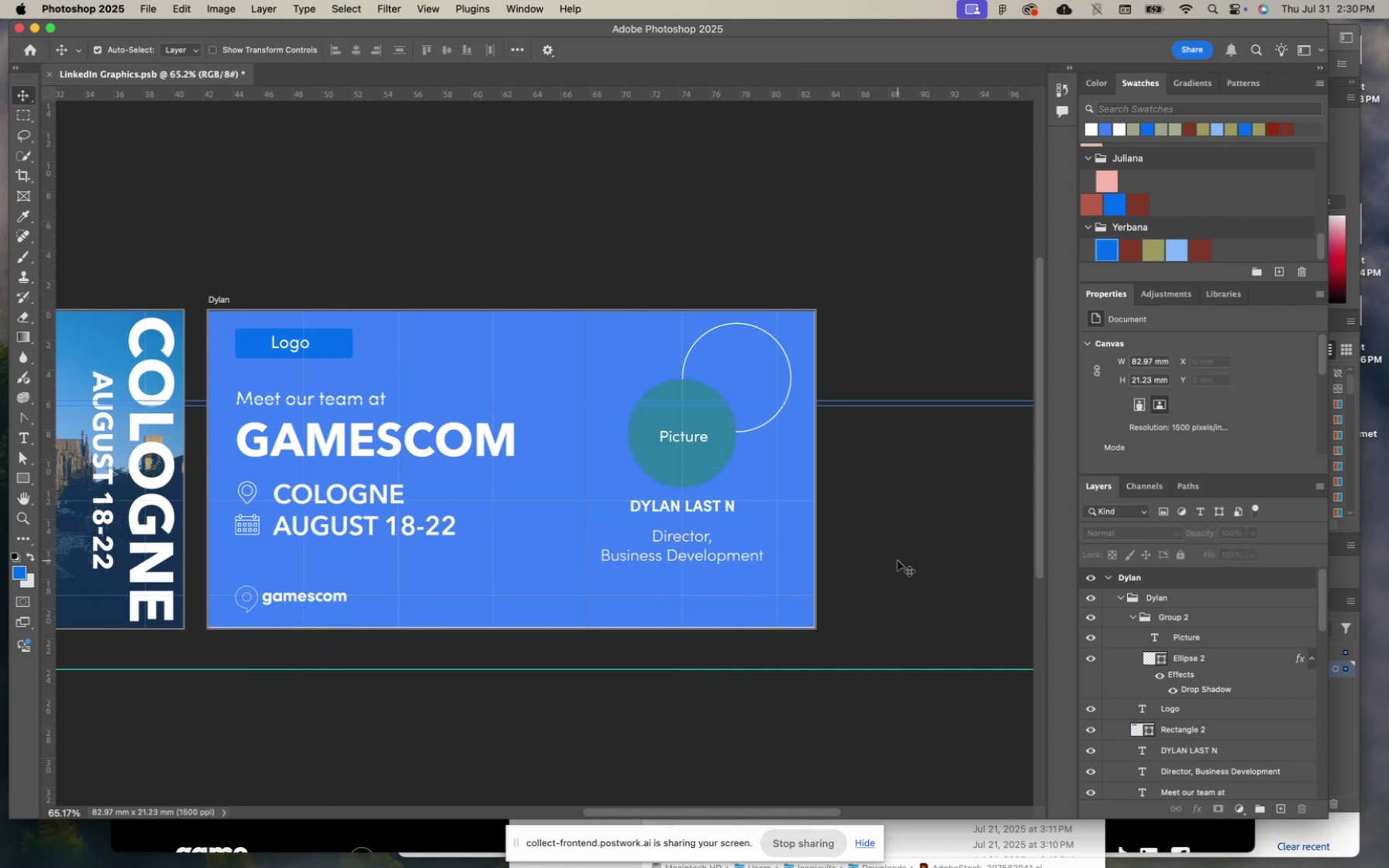 
double_click([690, 507])
 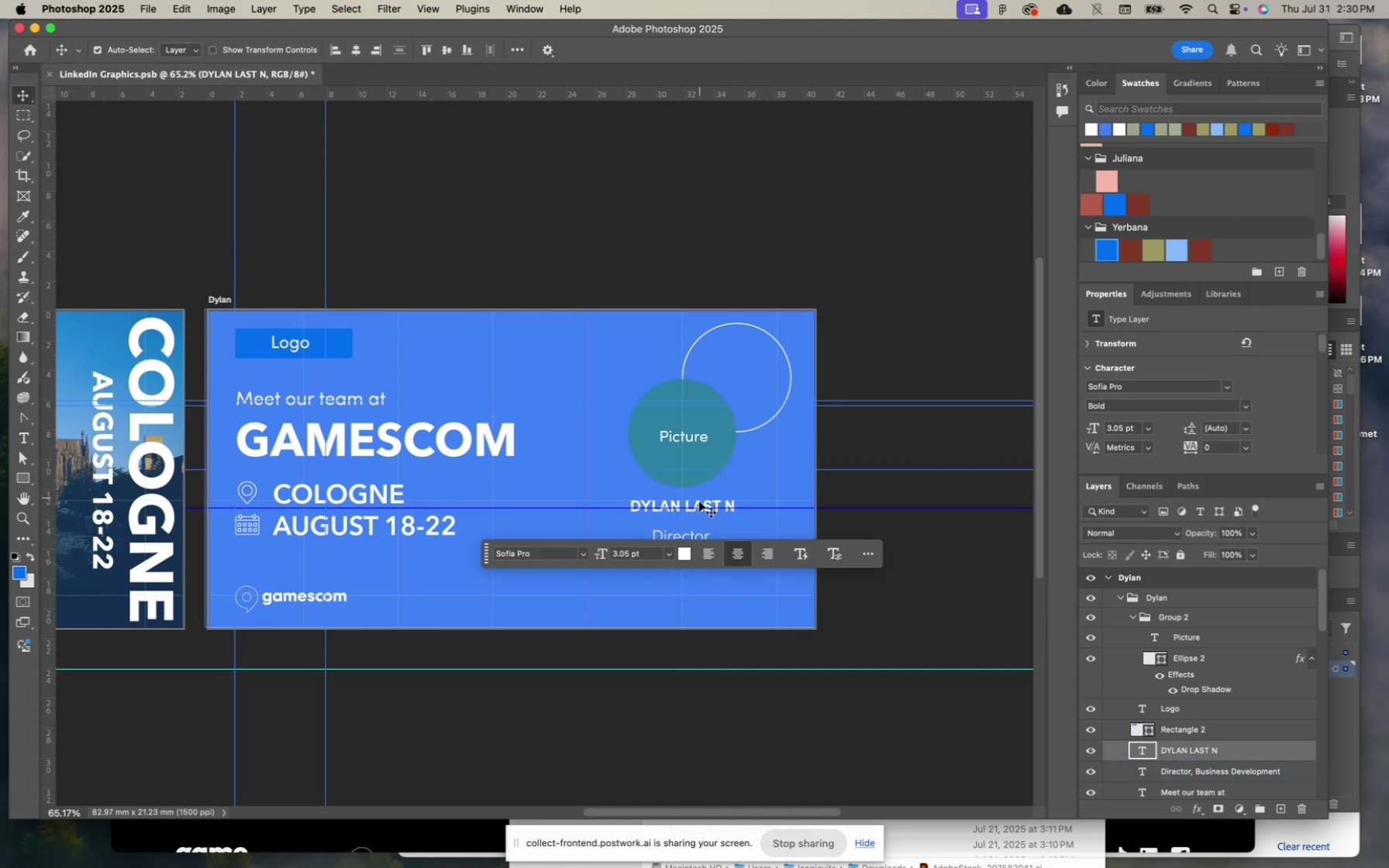 
double_click([699, 503])
 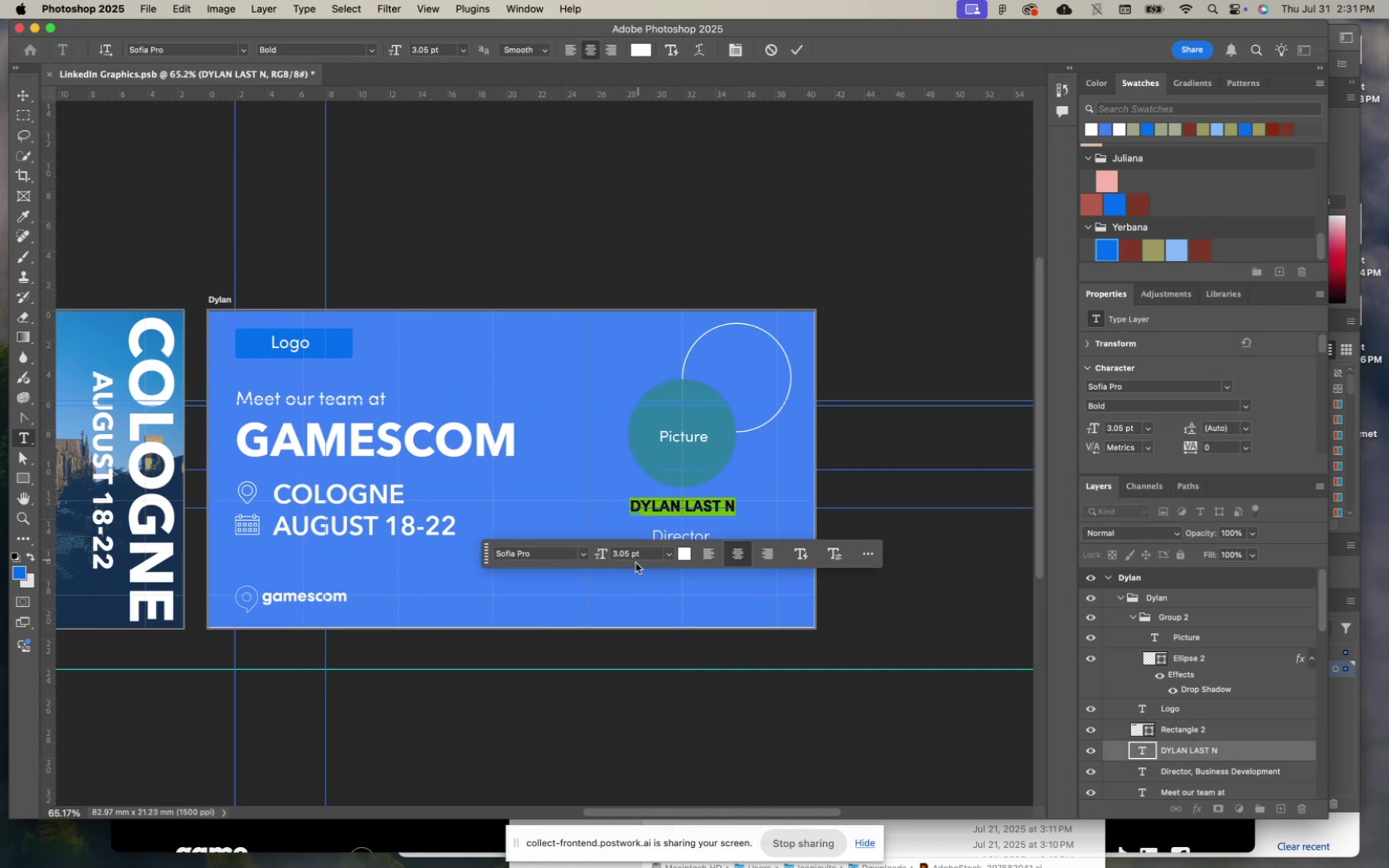 
left_click([644, 553])
 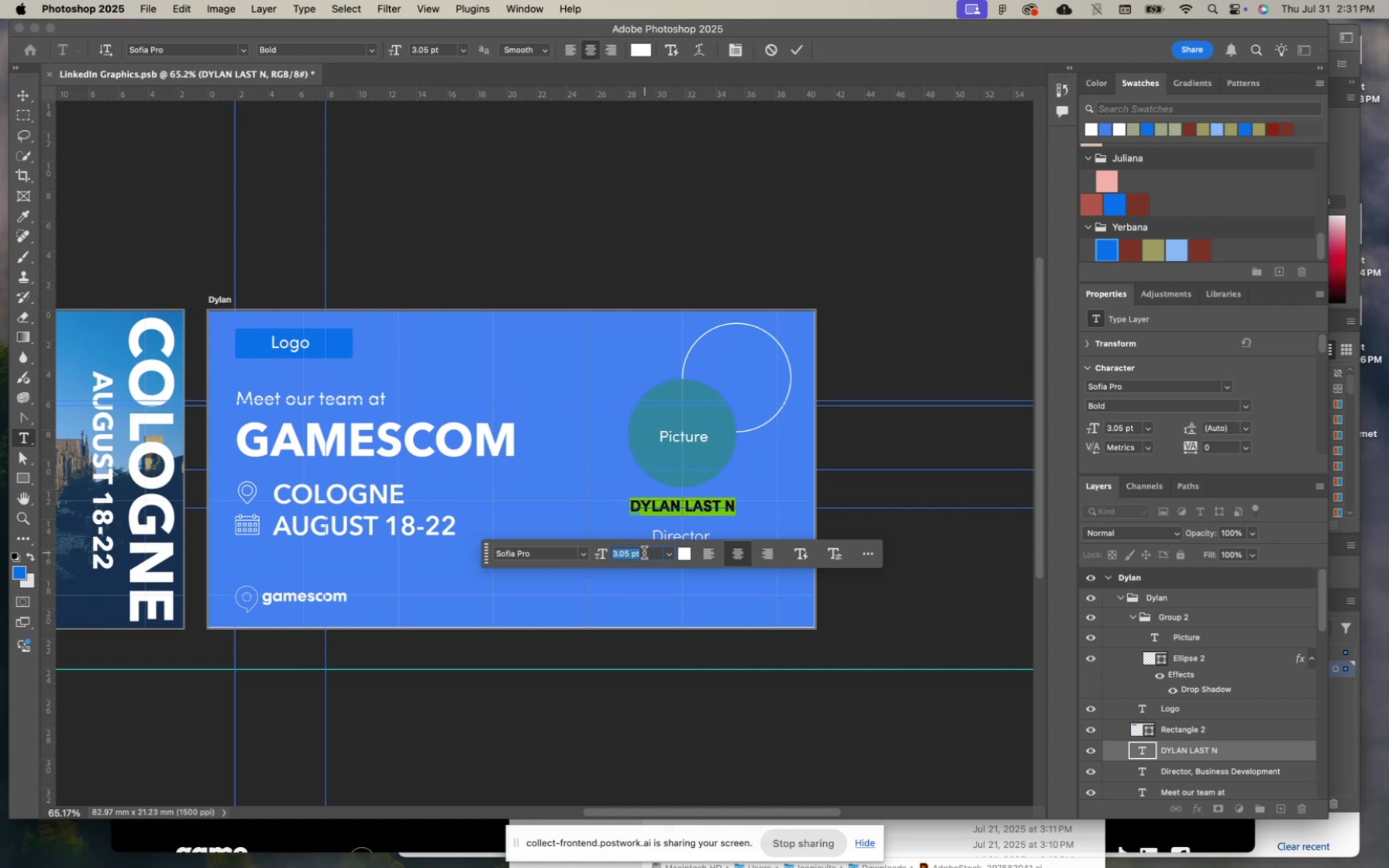 
key(4)
 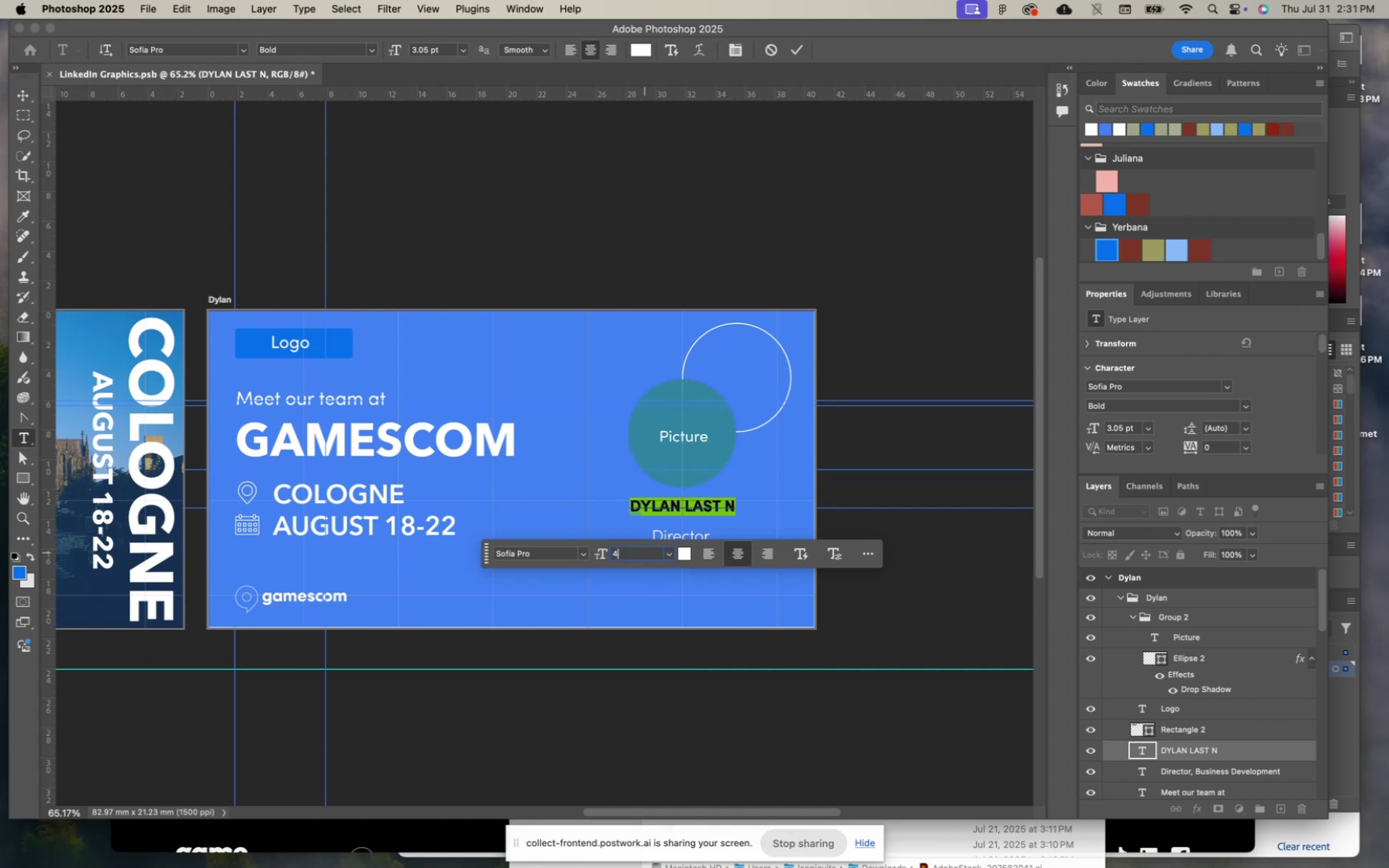 
key(Enter)
 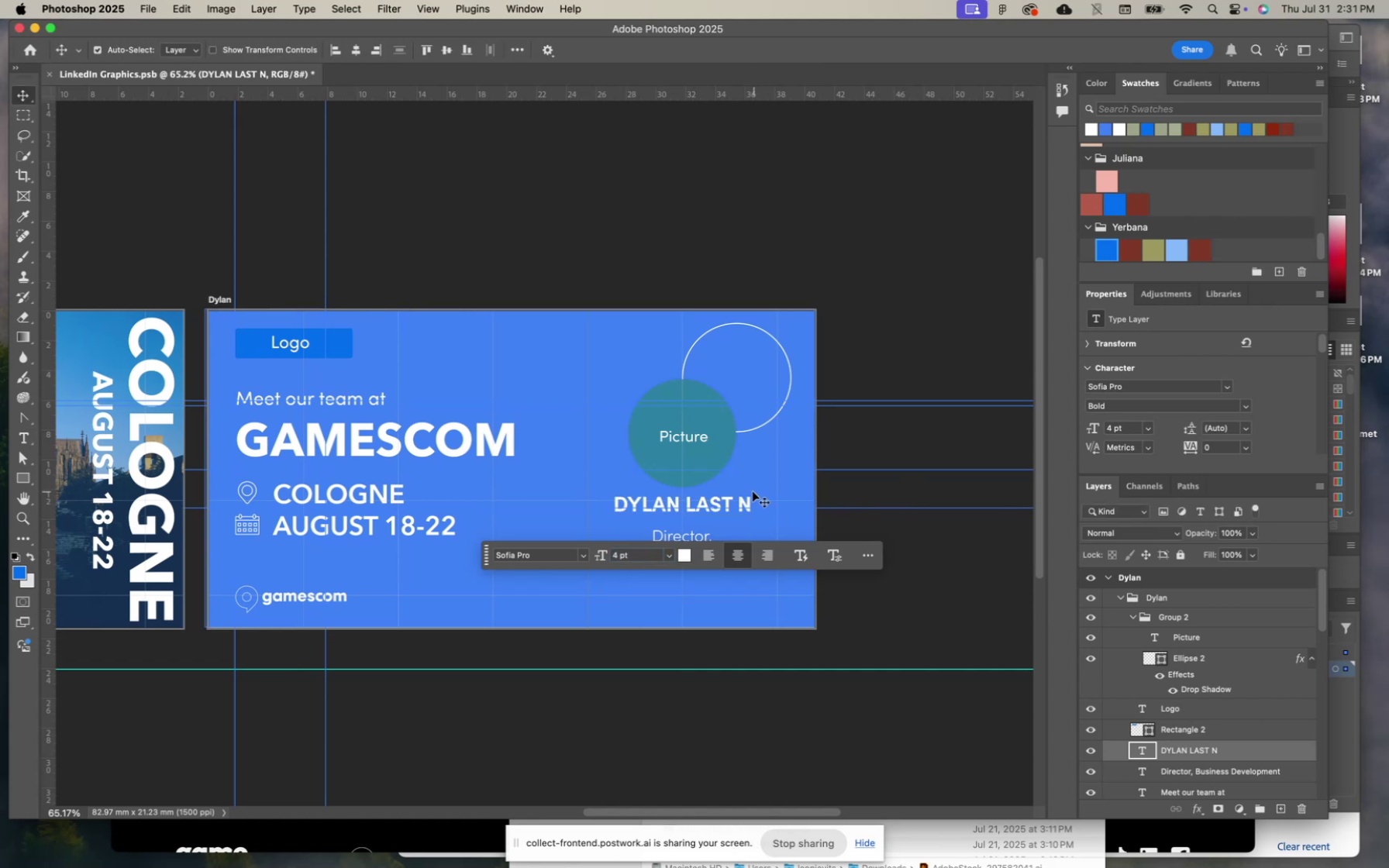 
hold_key(key=ShiftLeft, duration=2.09)
 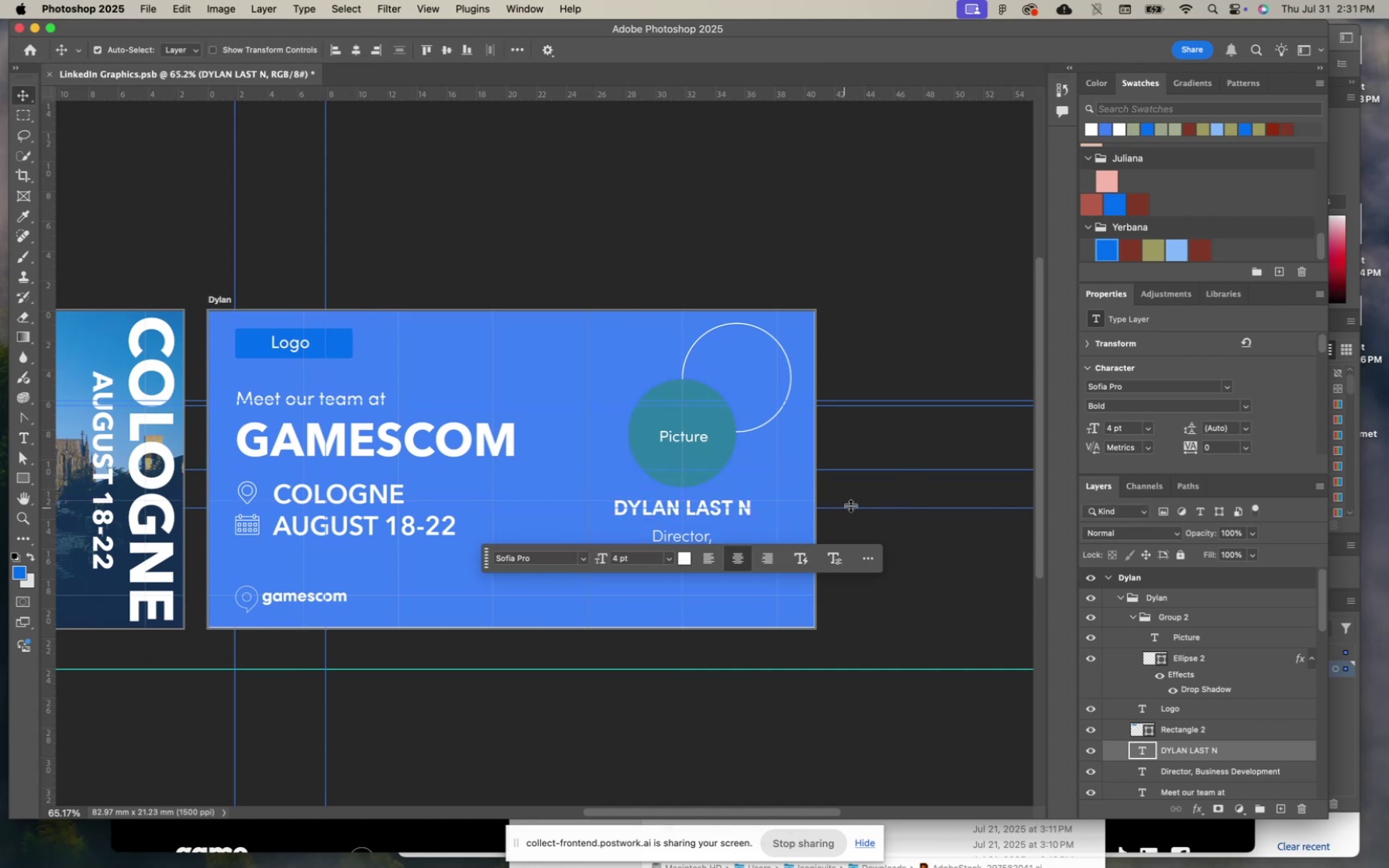 
left_click([866, 487])
 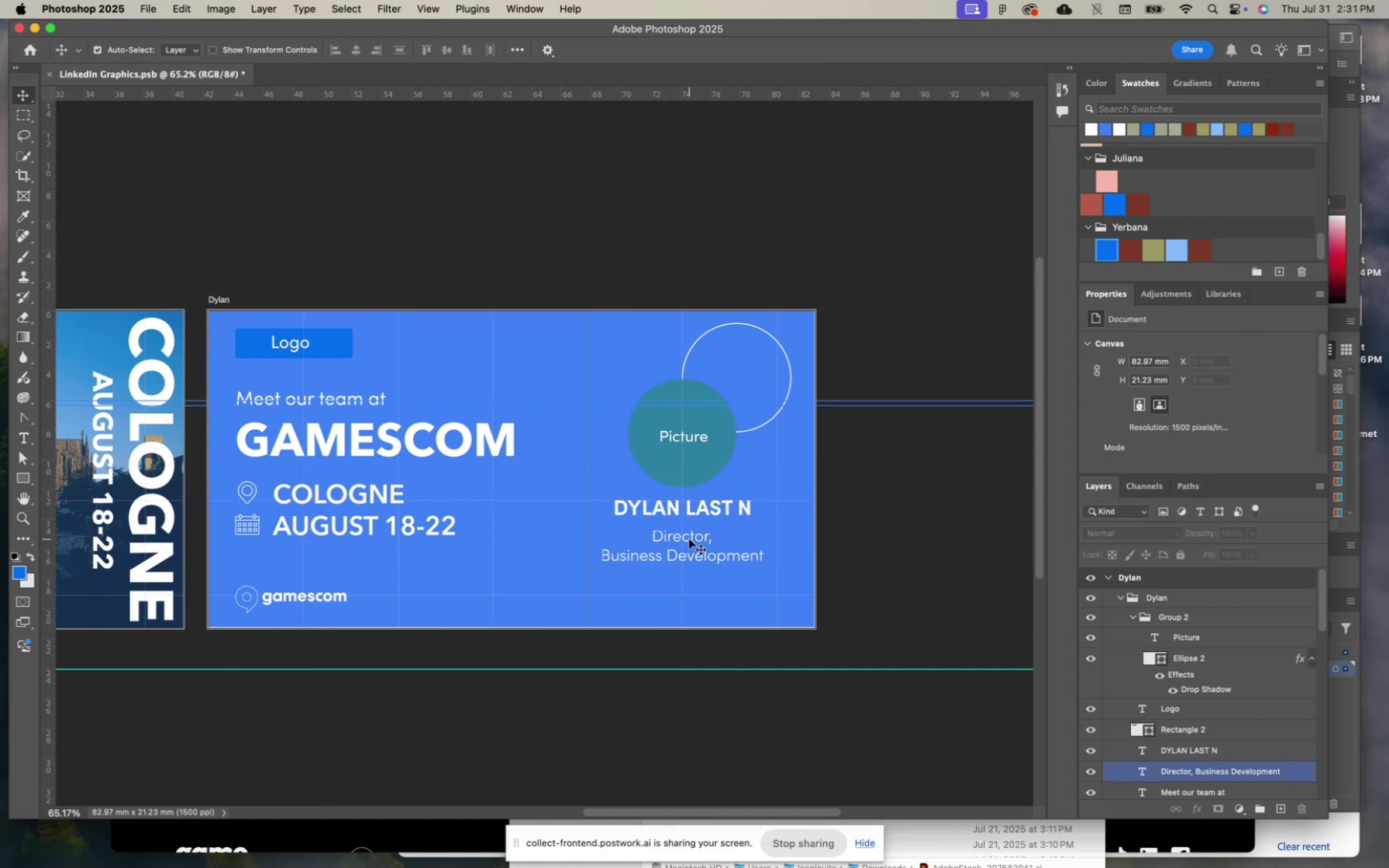 
left_click_drag(start_coordinate=[689, 539], to_coordinate=[688, 535])
 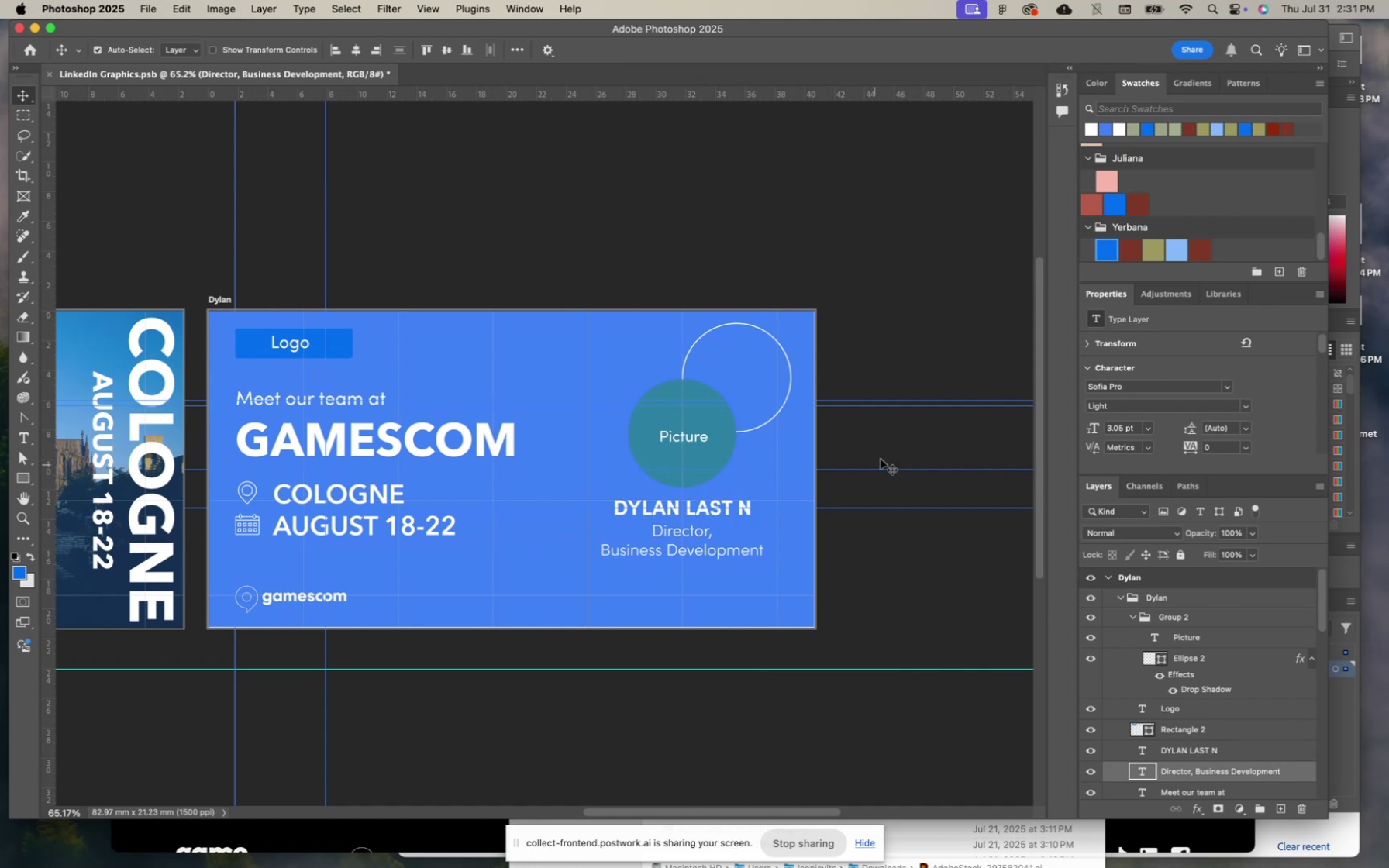 
hold_key(key=ShiftLeft, duration=1.86)
 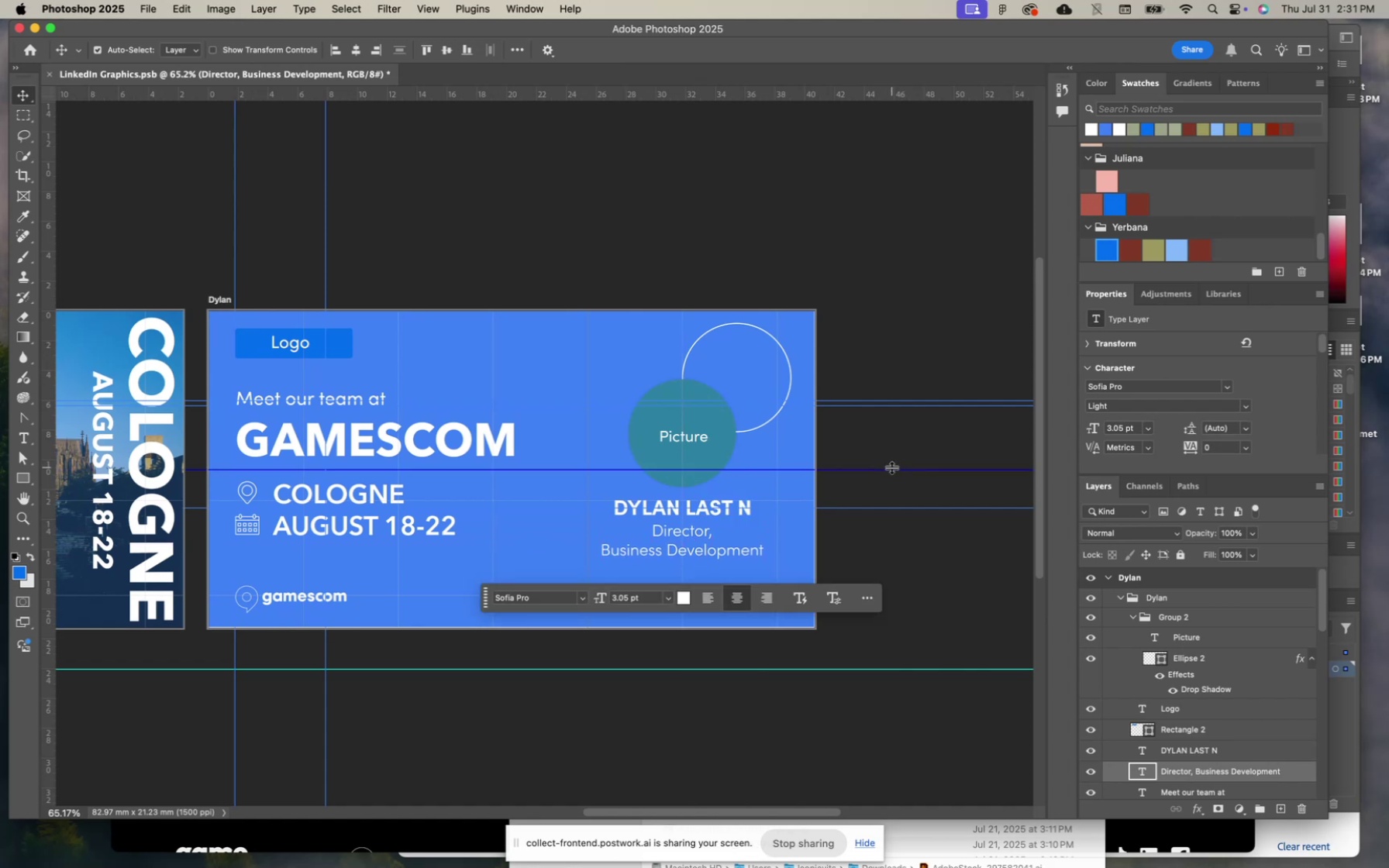 
left_click([894, 451])
 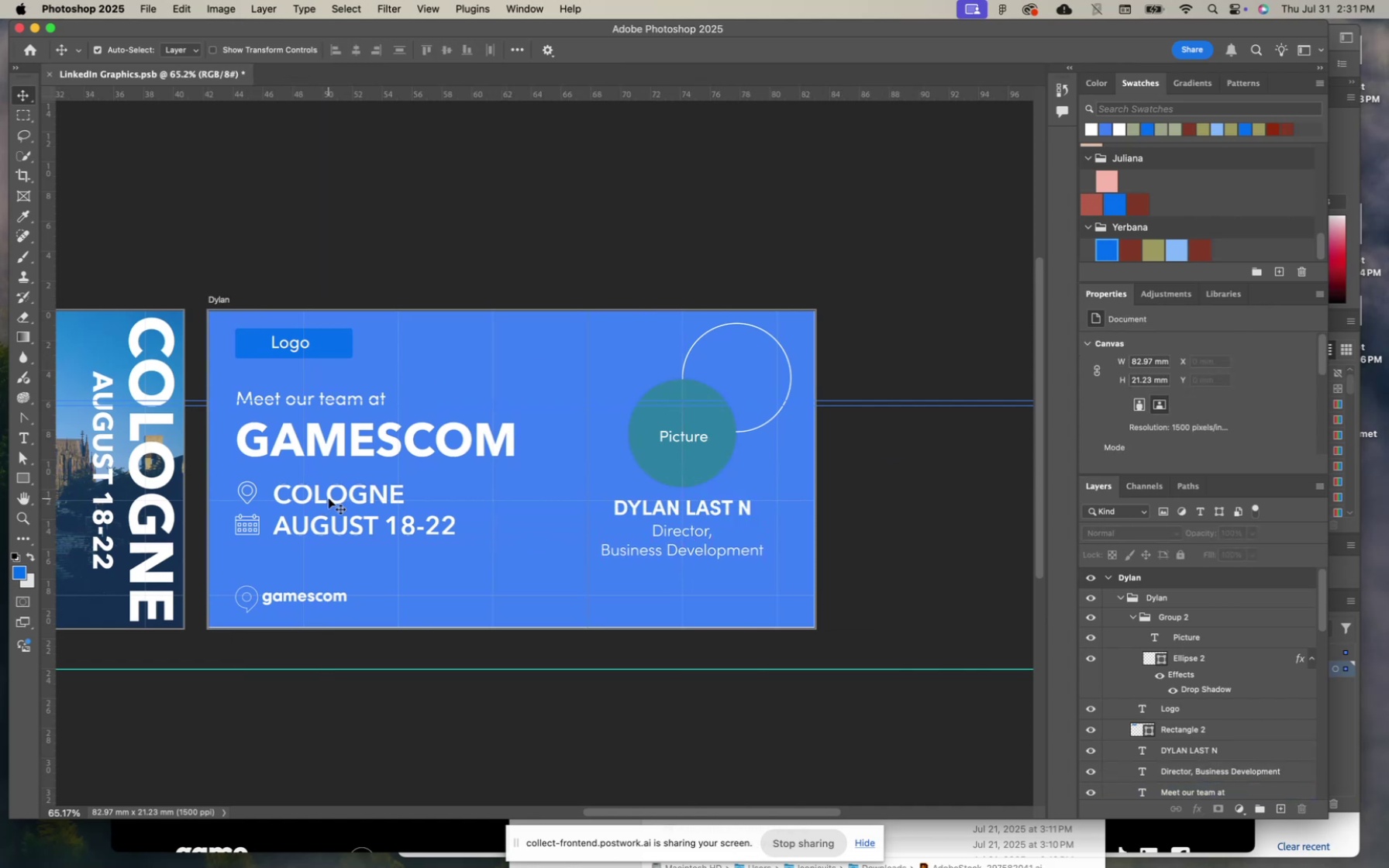 
wait(9.13)
 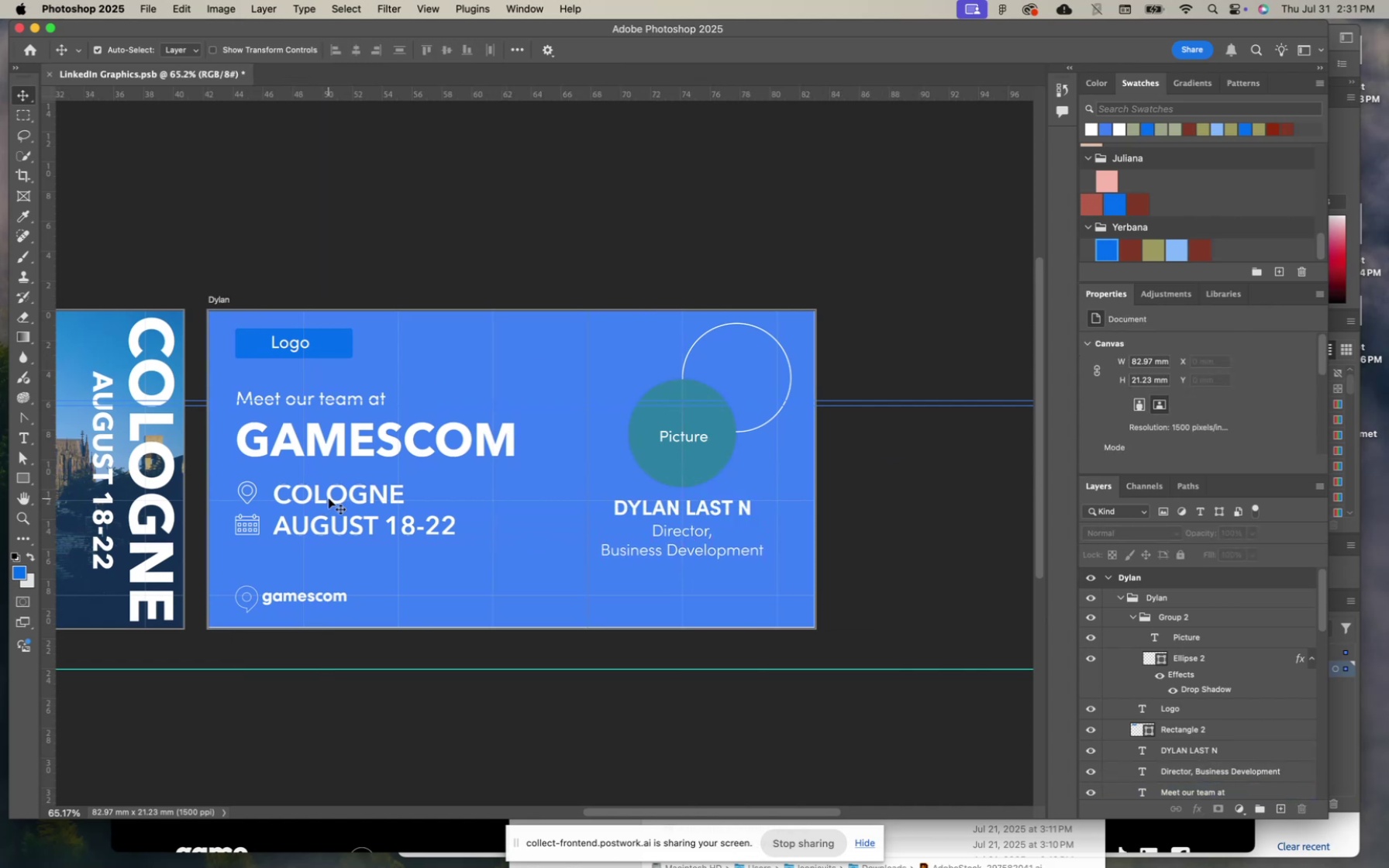 
double_click([331, 493])
 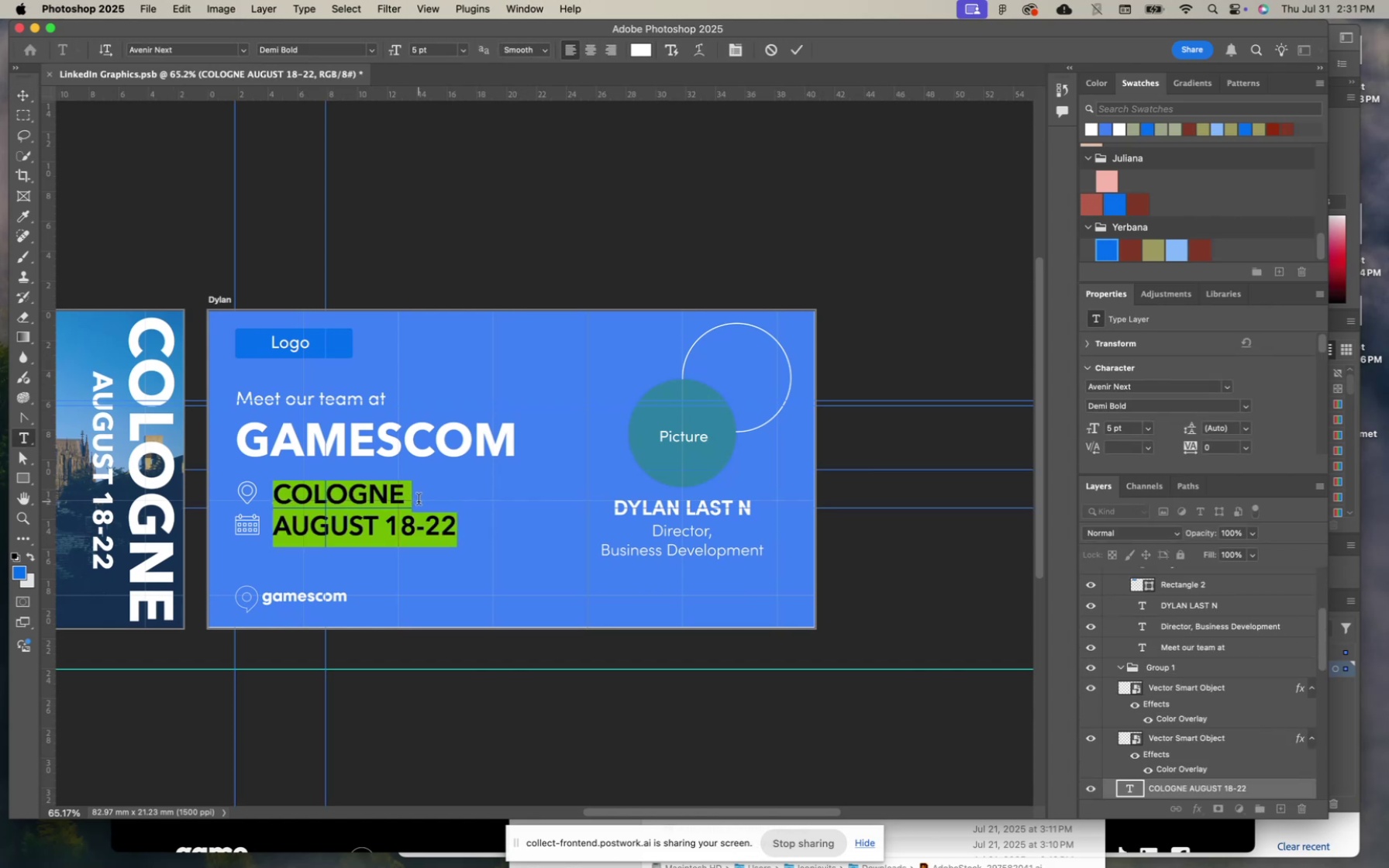 
left_click([419, 501])
 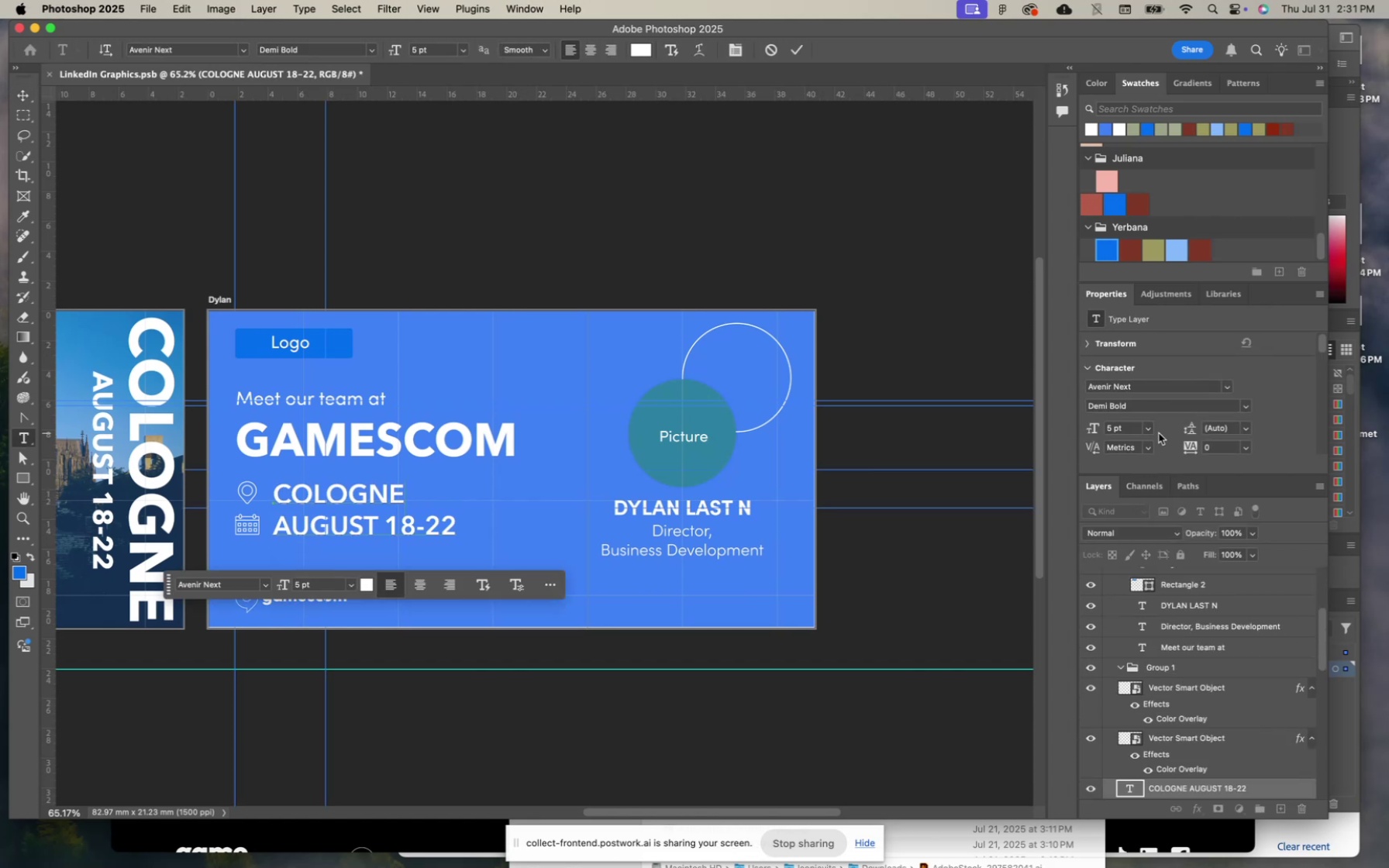 
wait(5.58)
 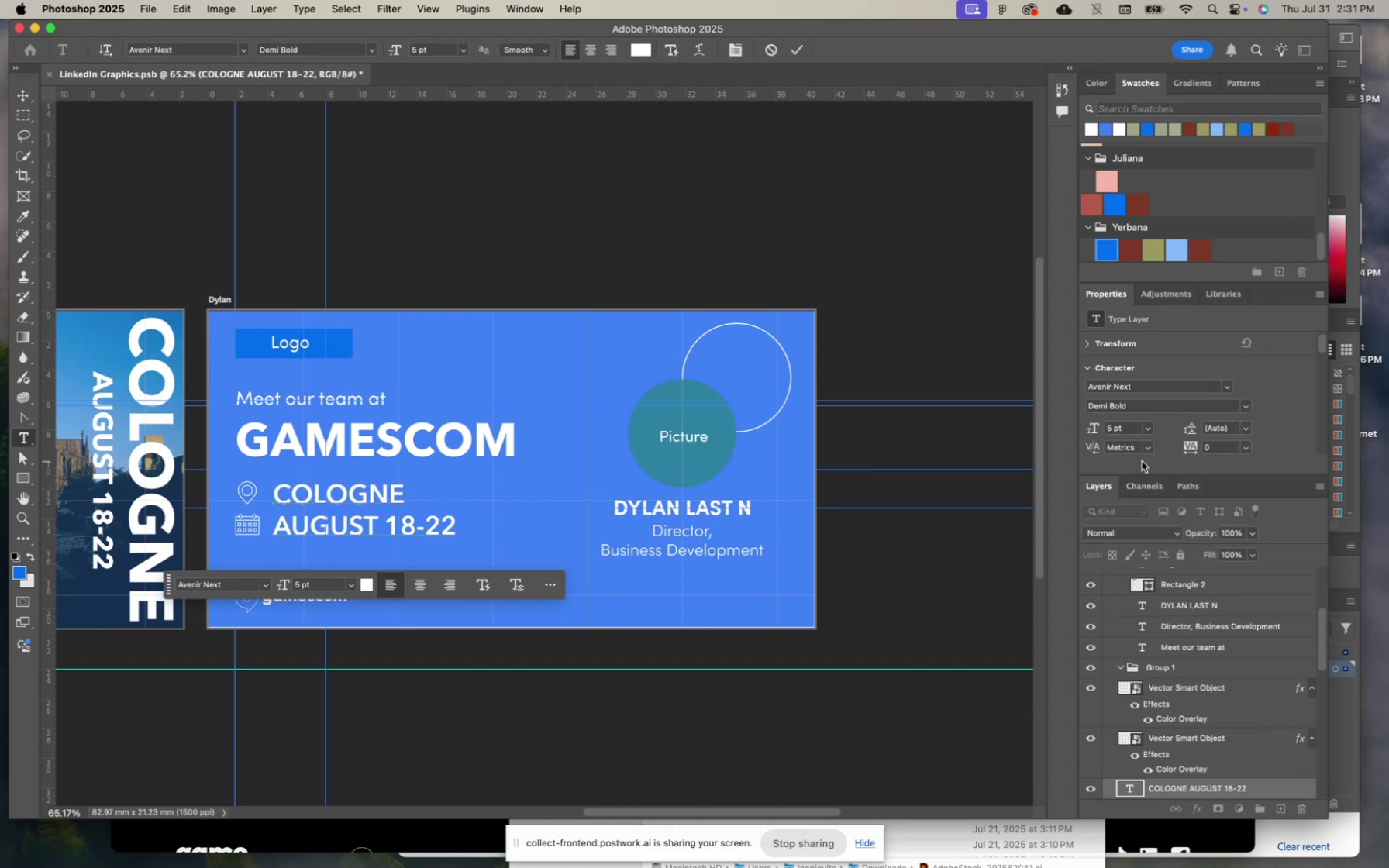 
scroll: coordinate [1094, 345], scroll_direction: down, amount: 97.0
 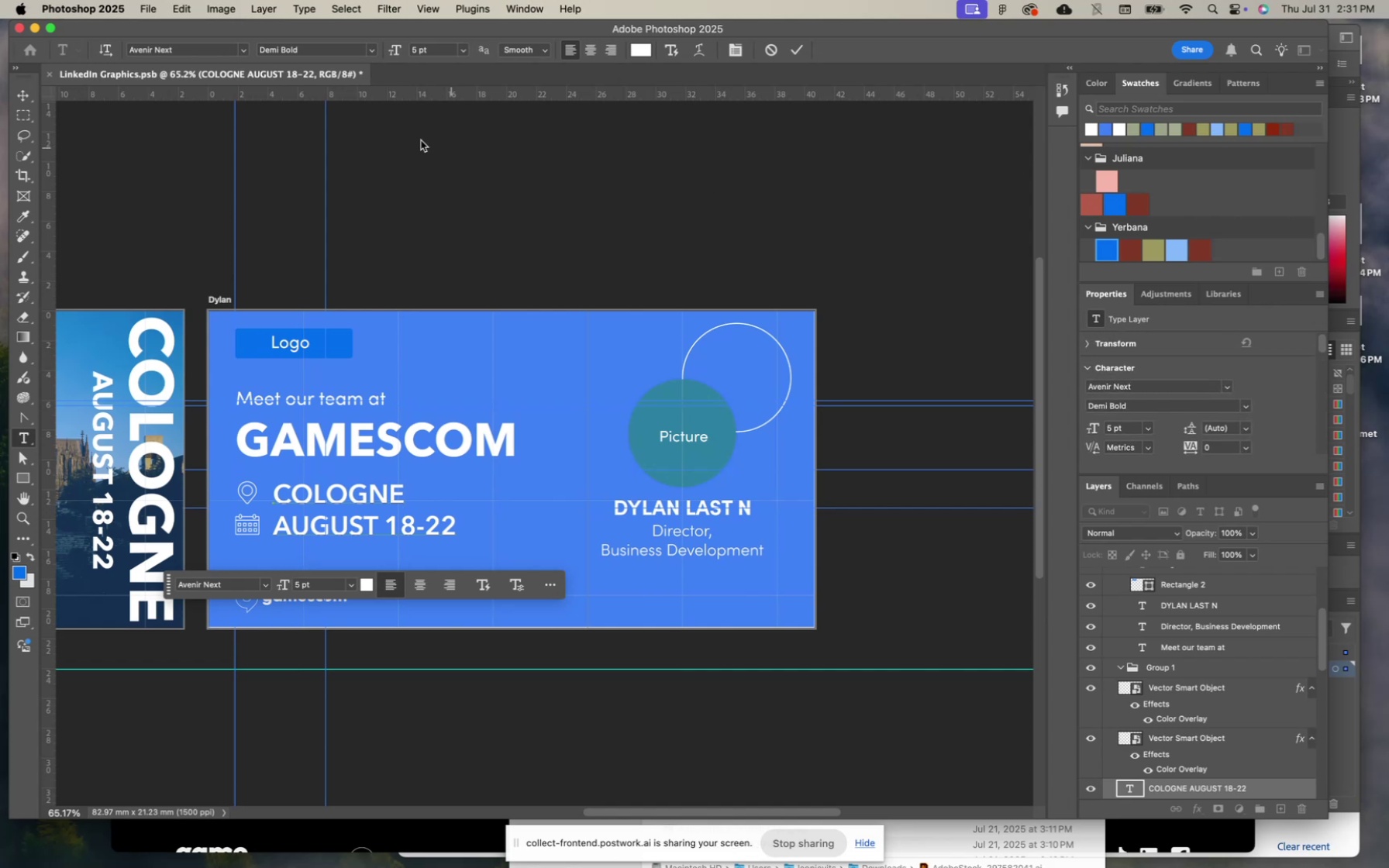 
left_click([359, 8])
 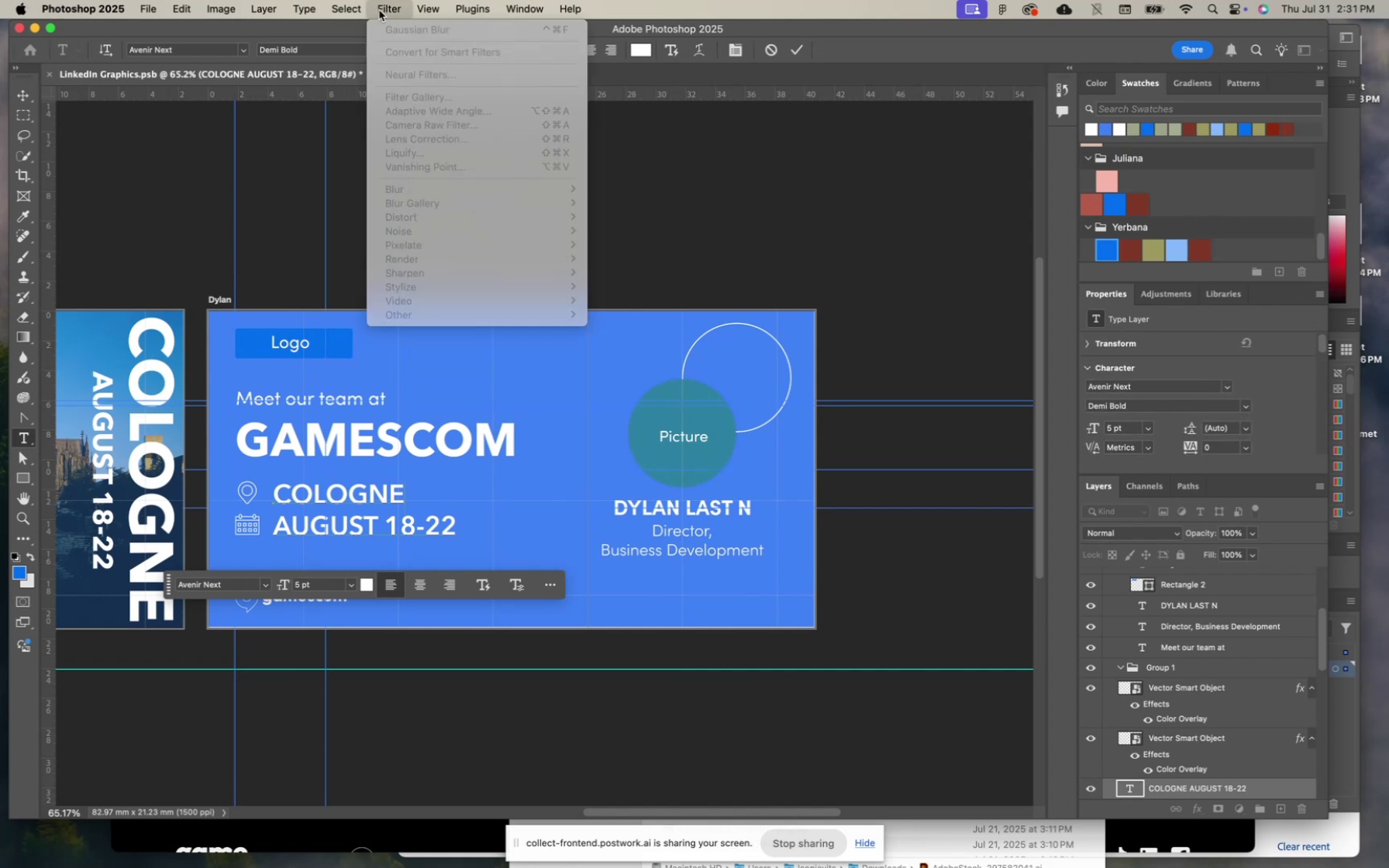 
mouse_move([305, 6])
 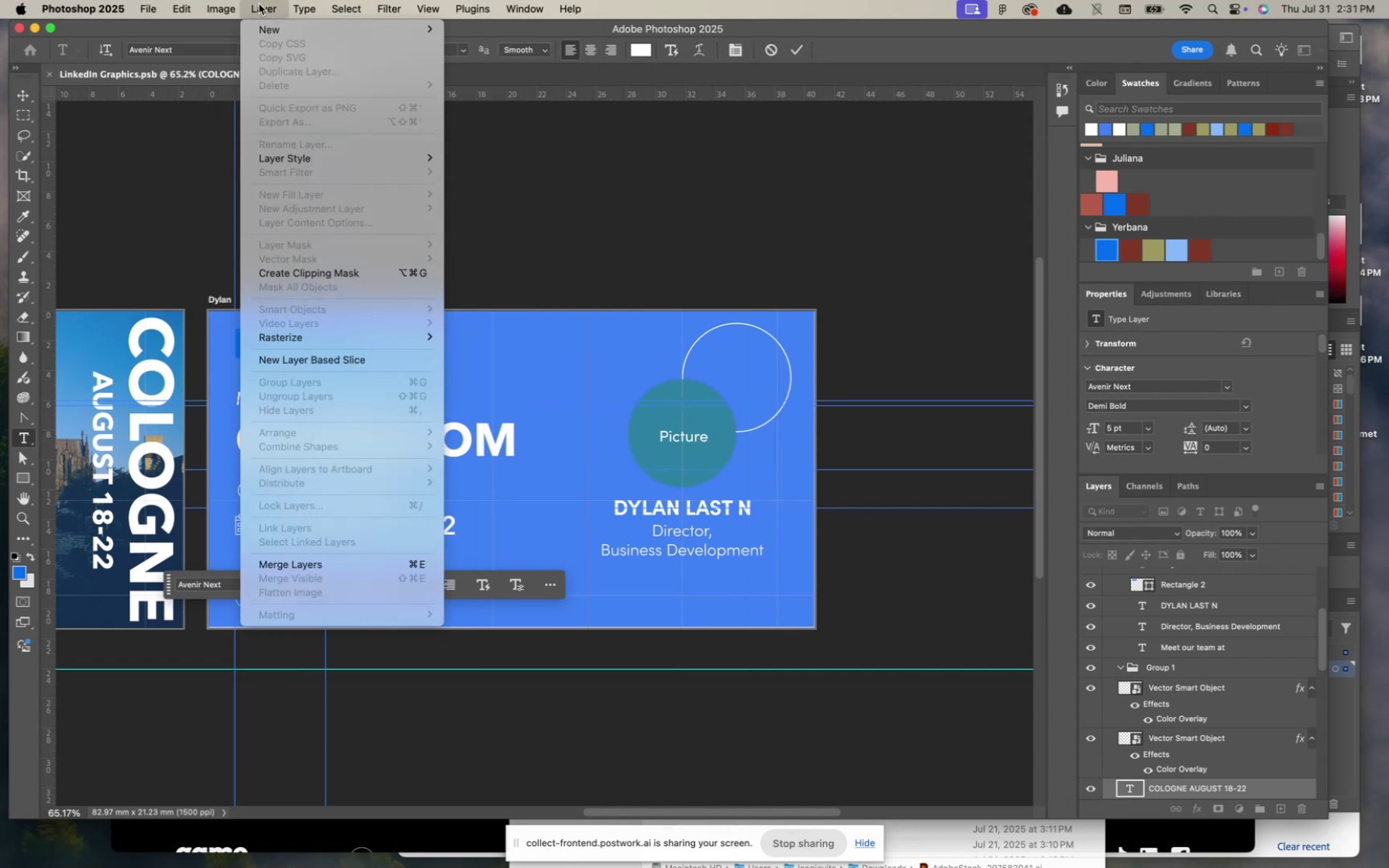 
mouse_move([298, 5])
 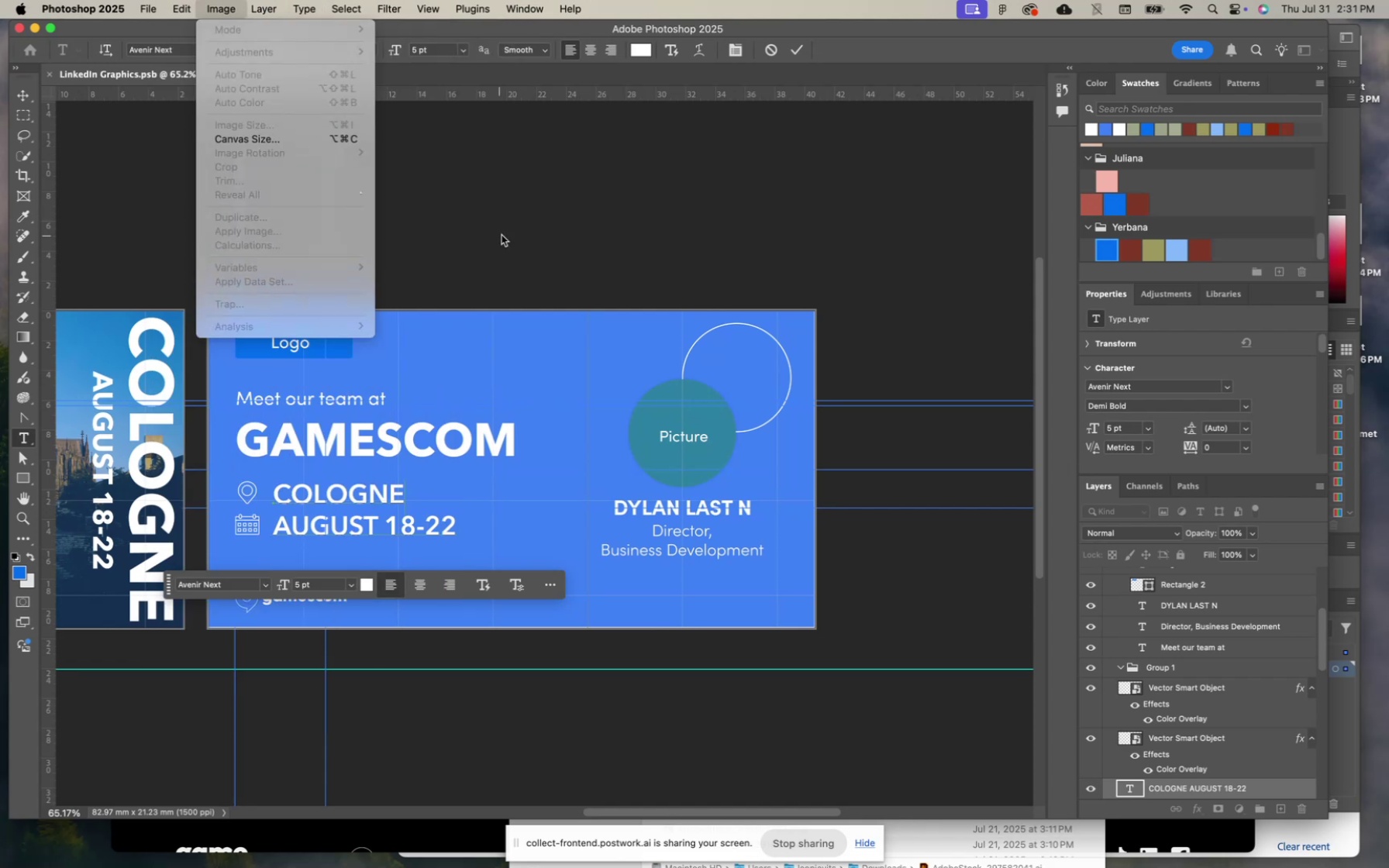 
double_click([474, 239])
 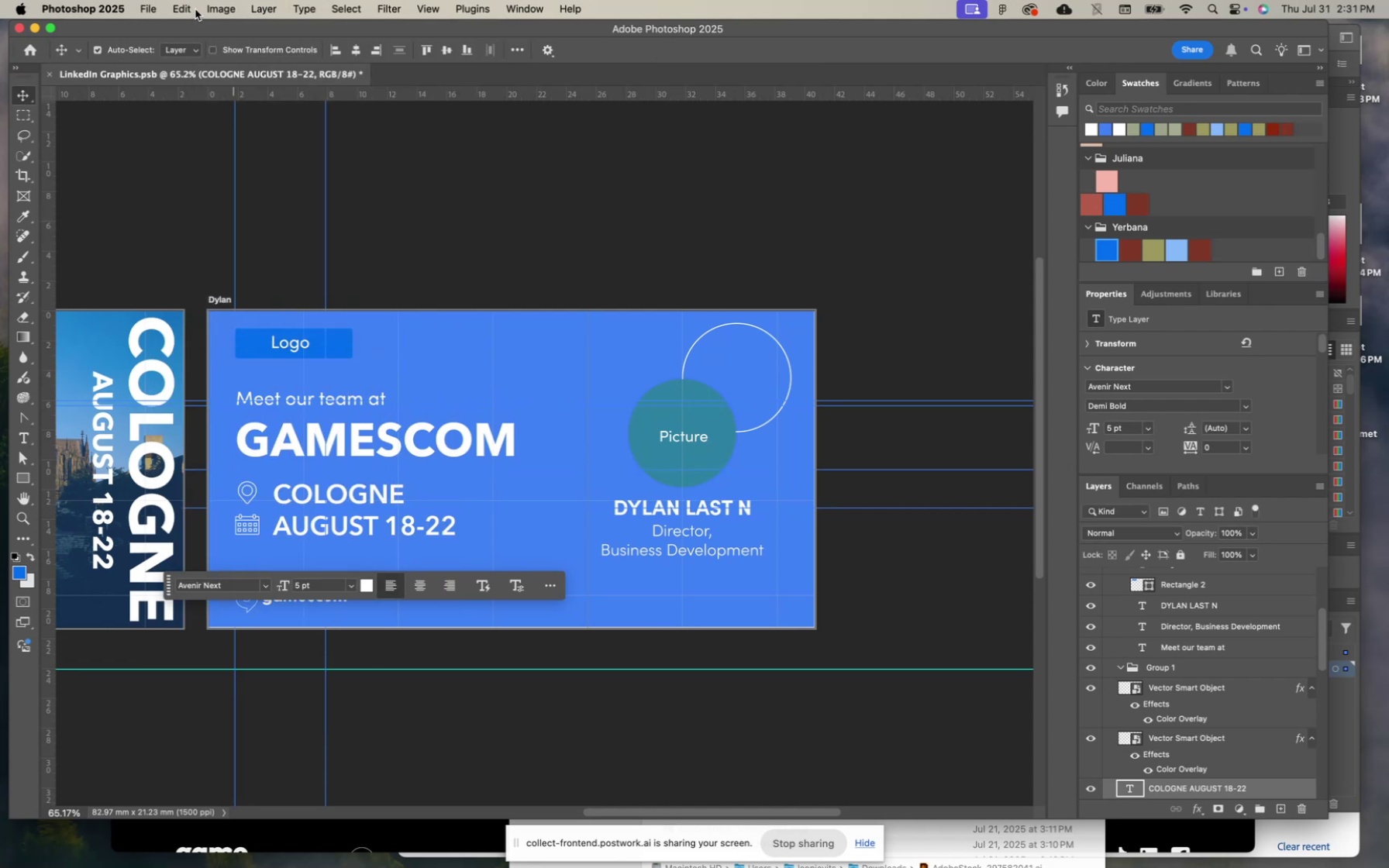 
left_click([188, 5])
 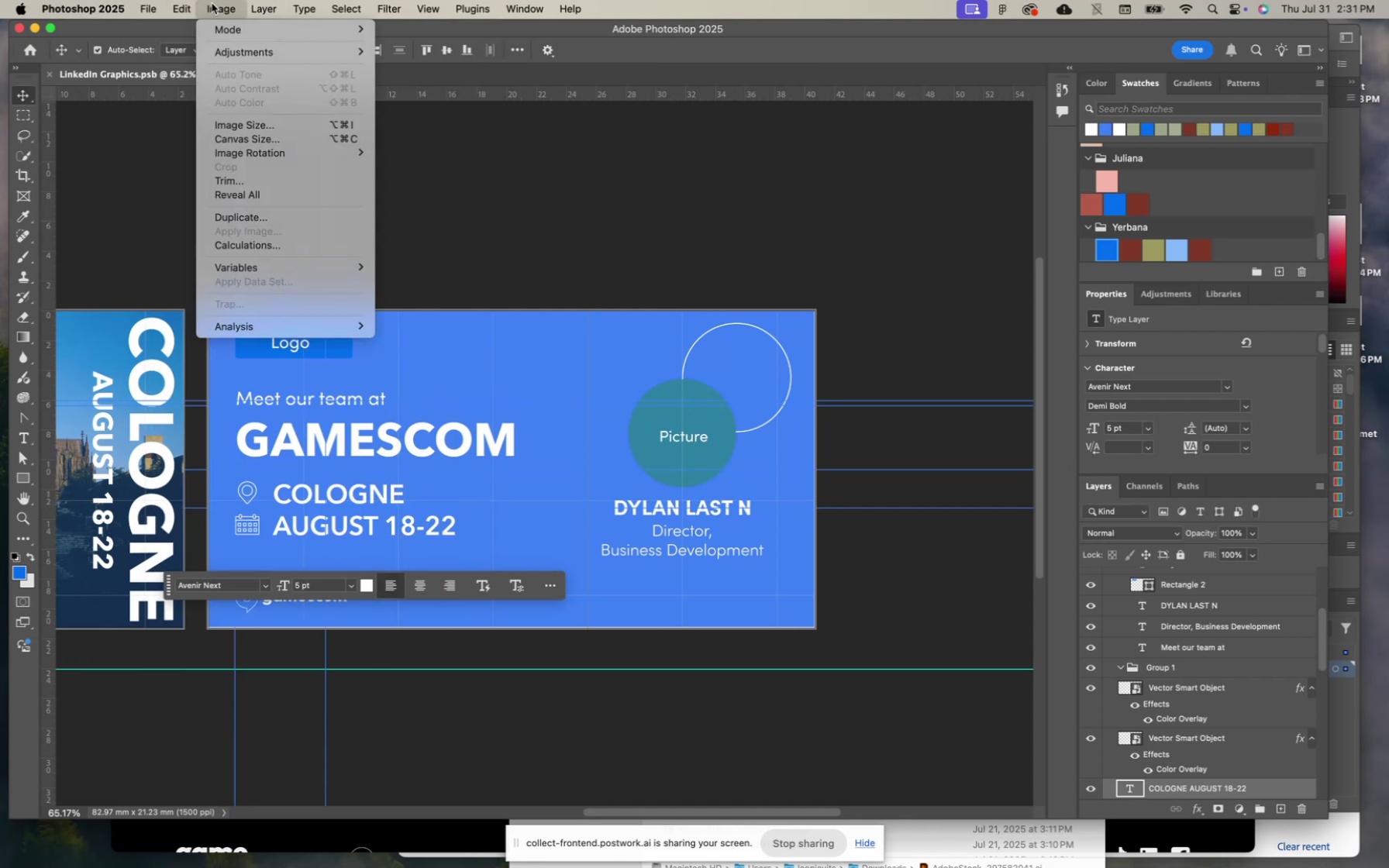 
mouse_move([210, 2])
 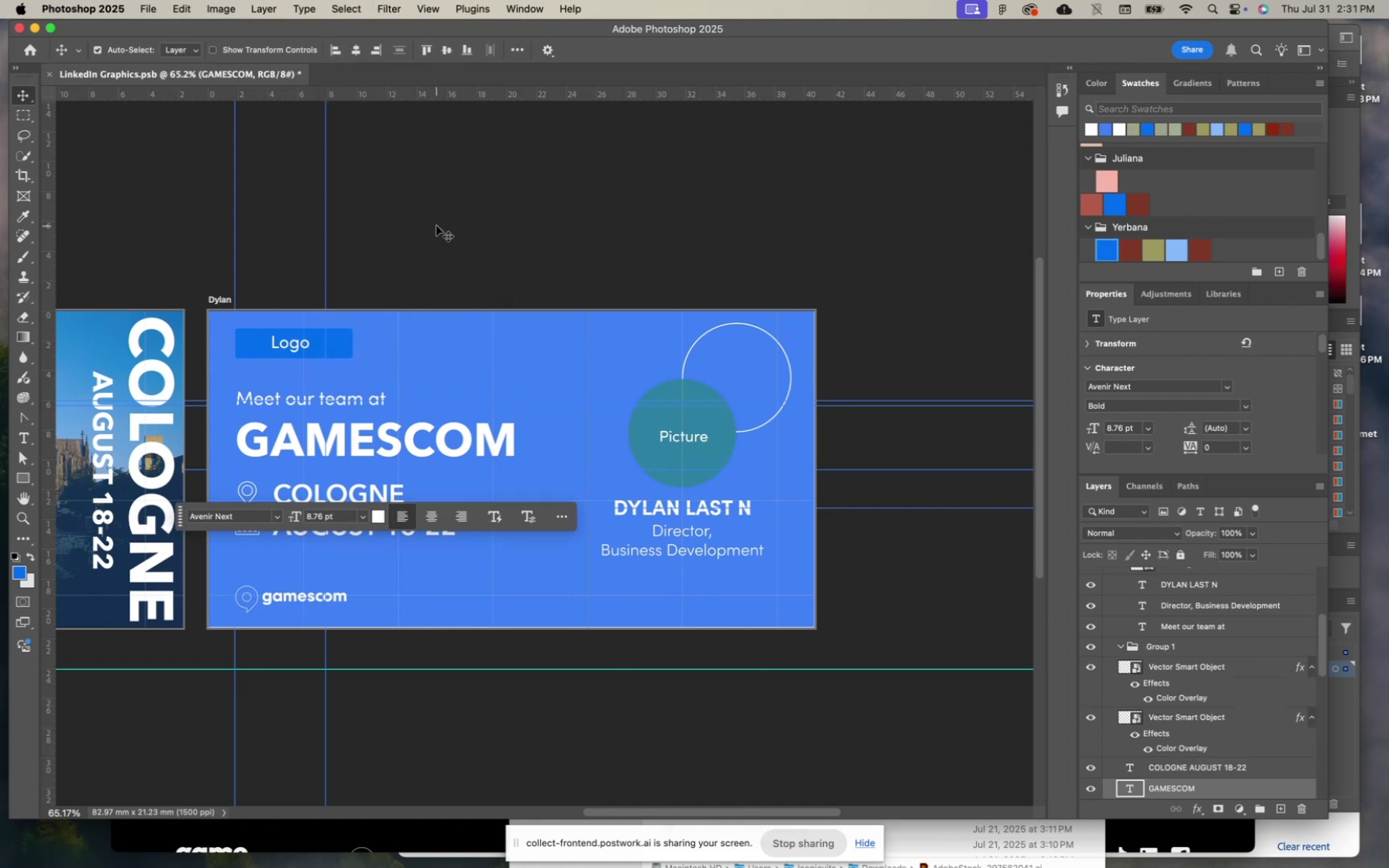 
wait(10.14)
 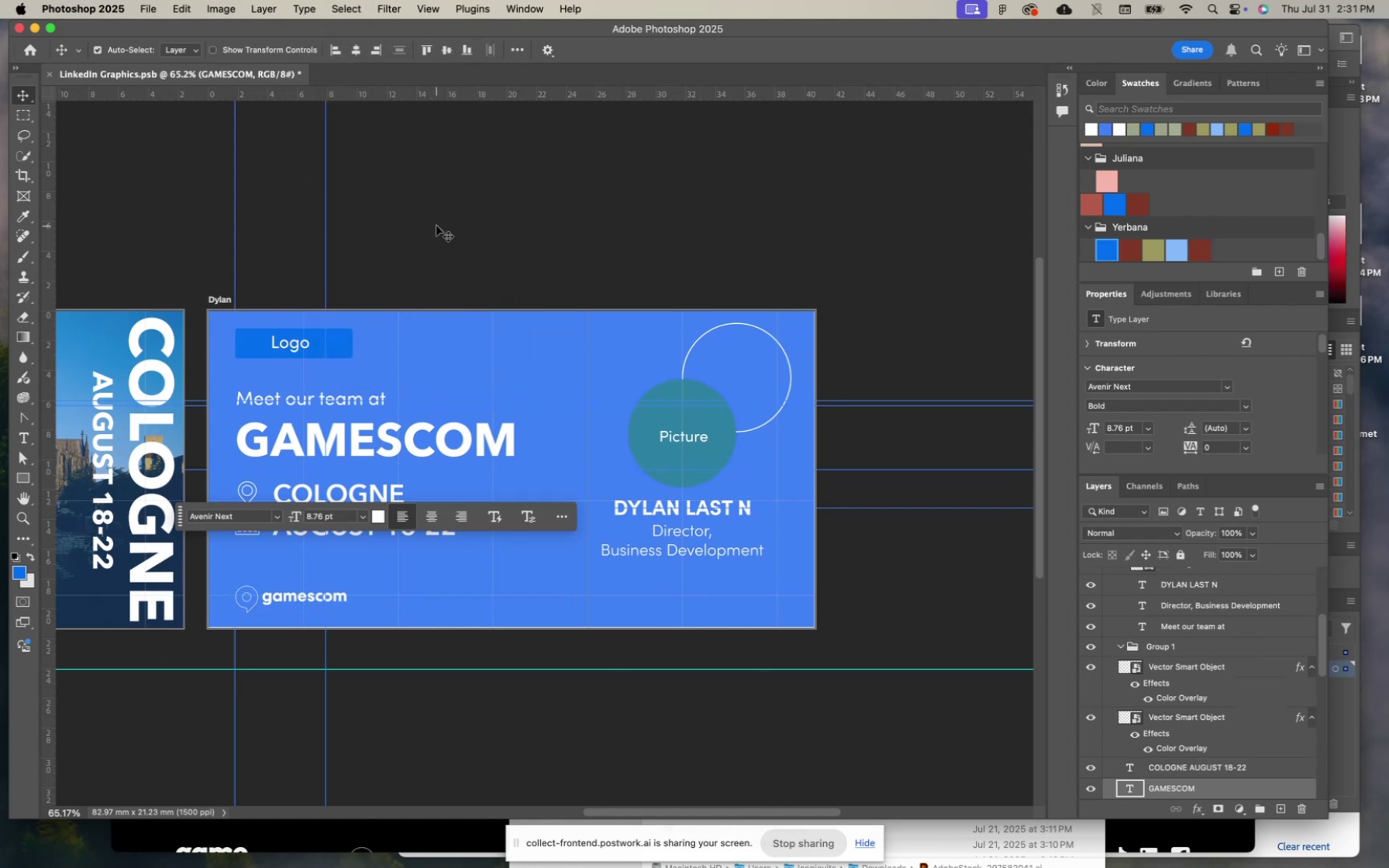 
scroll: coordinate [436, 226], scroll_direction: down, amount: 2.0
 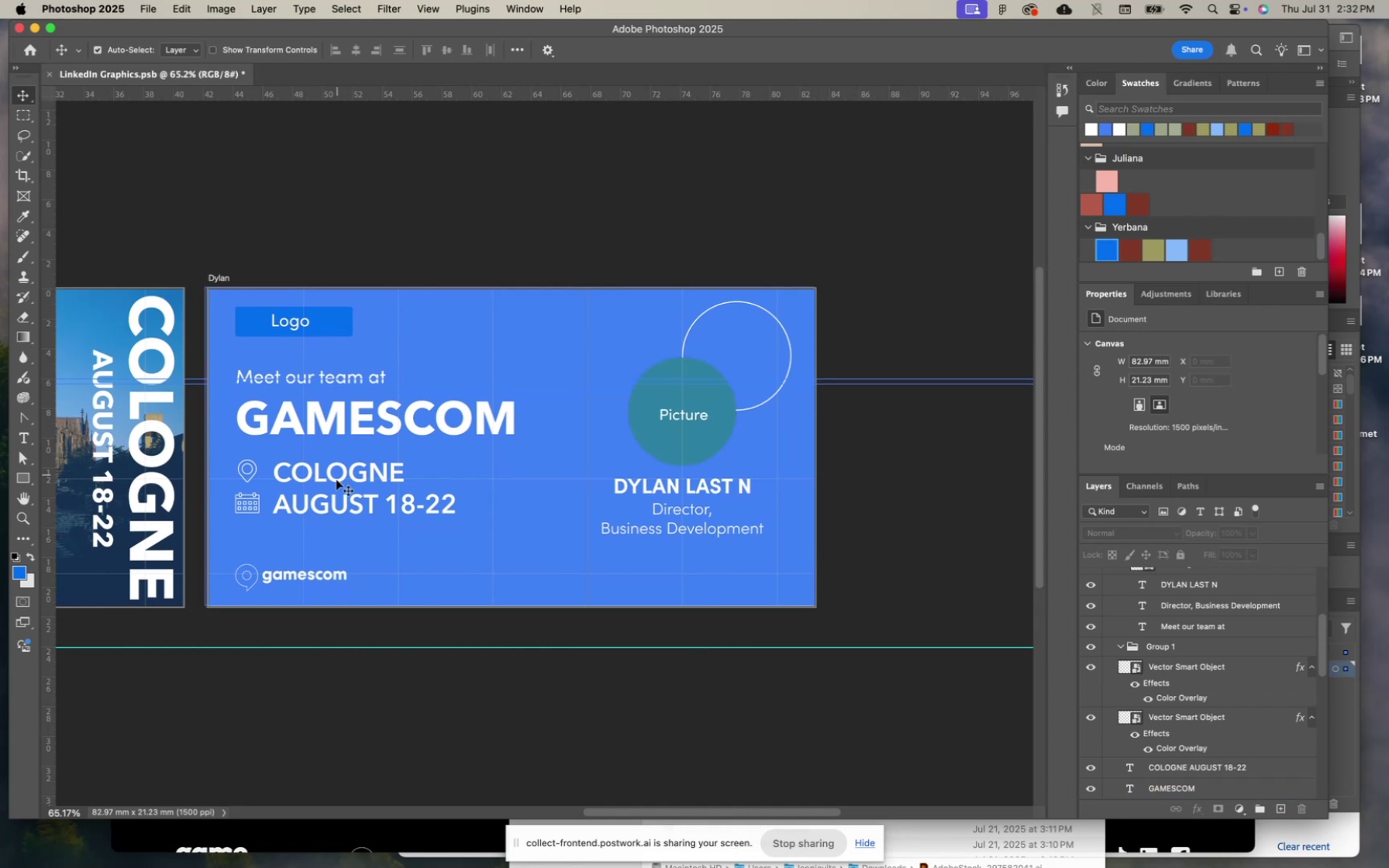 
double_click([336, 480])
 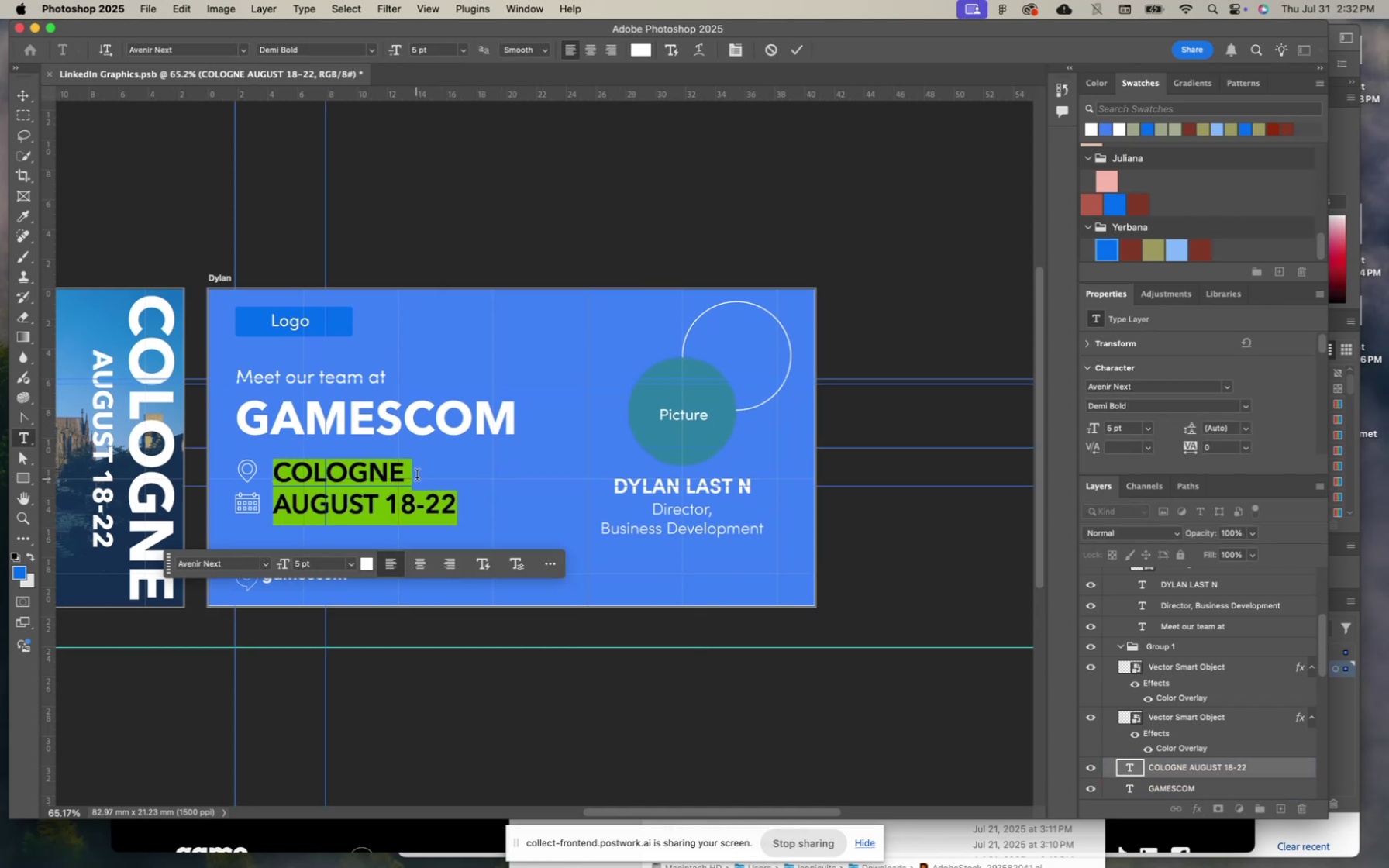 
left_click([418, 477])
 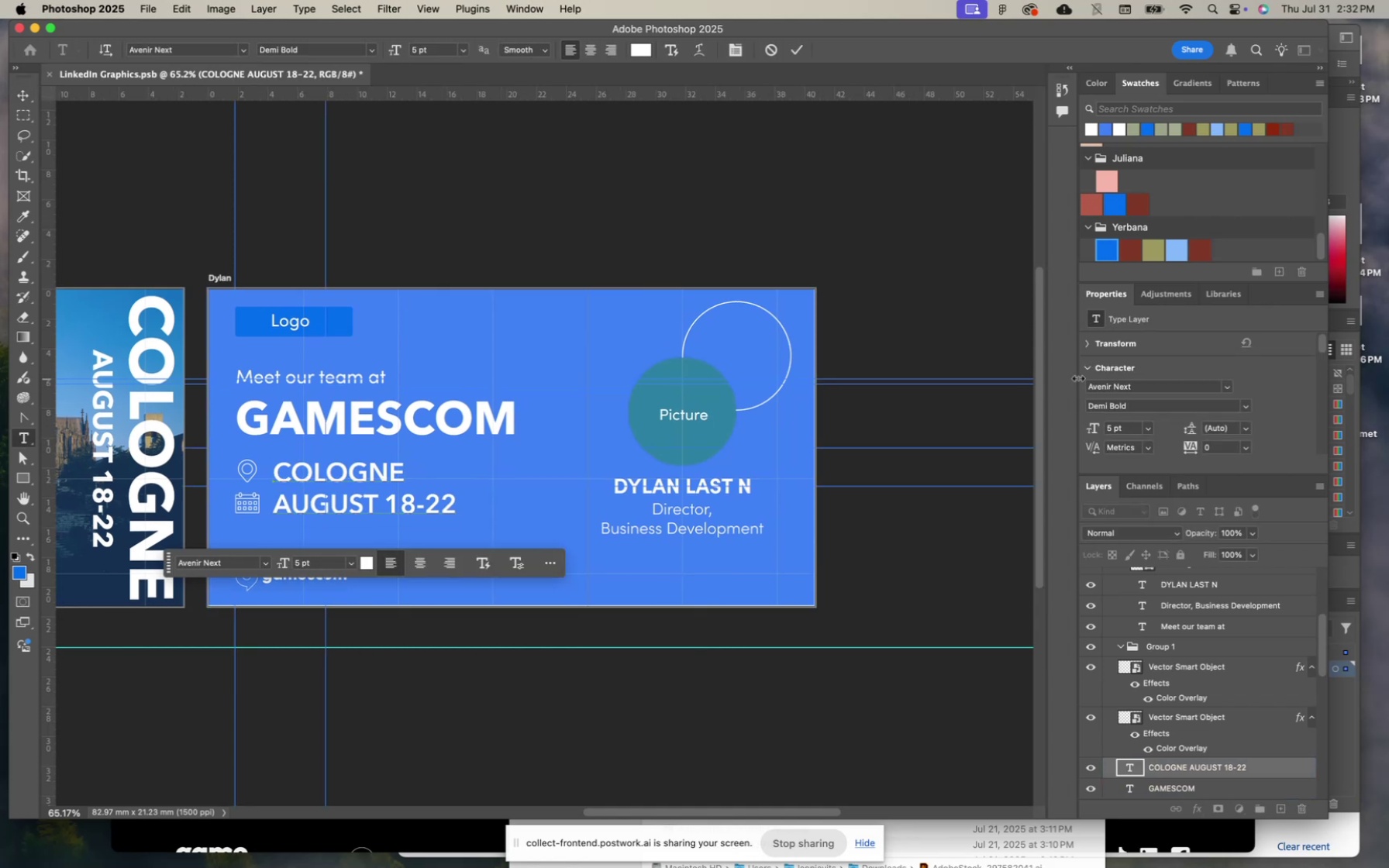 
scroll: coordinate [1122, 375], scroll_direction: down, amount: 1.0
 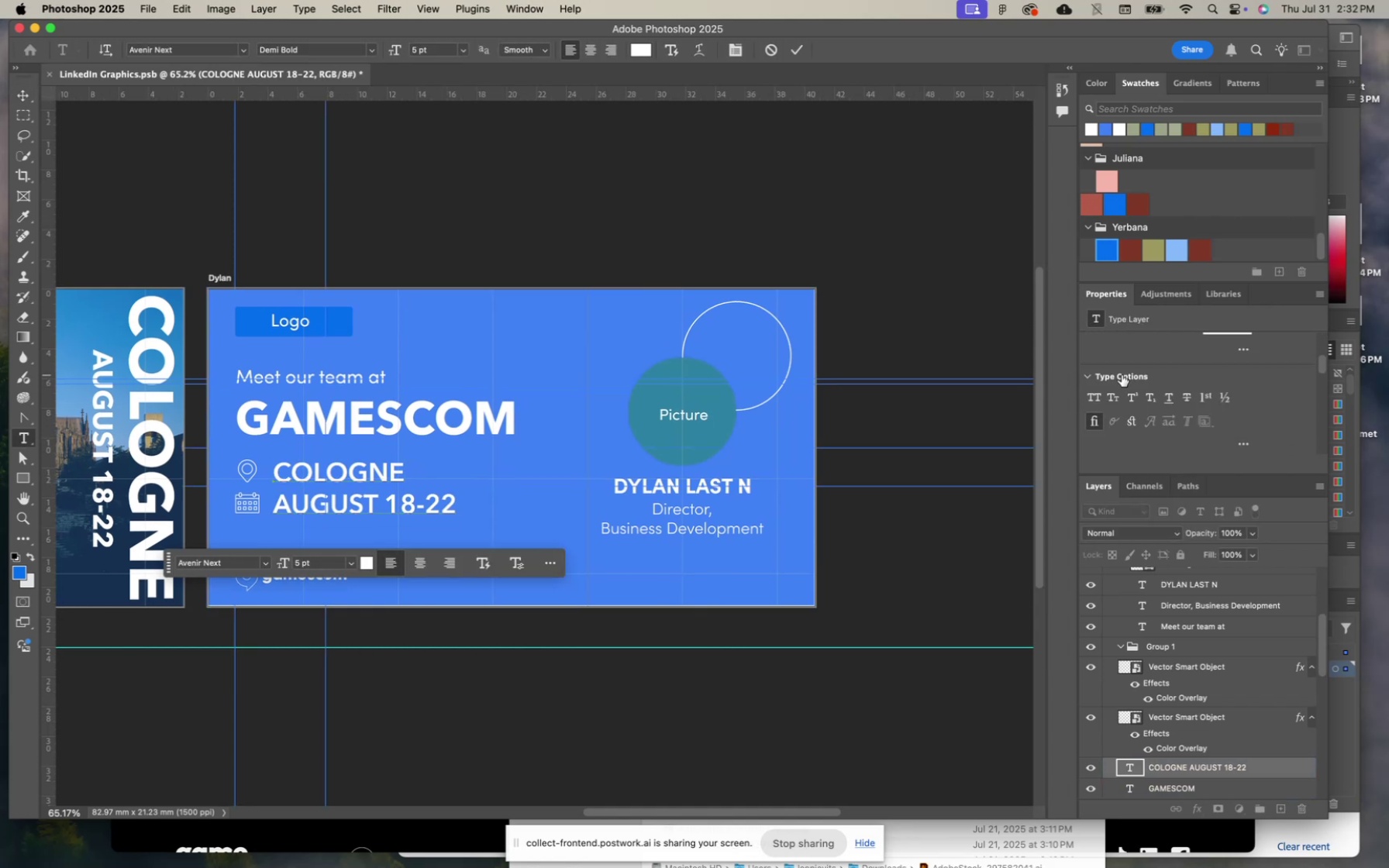 
scroll: coordinate [1122, 375], scroll_direction: up, amount: 8.0
 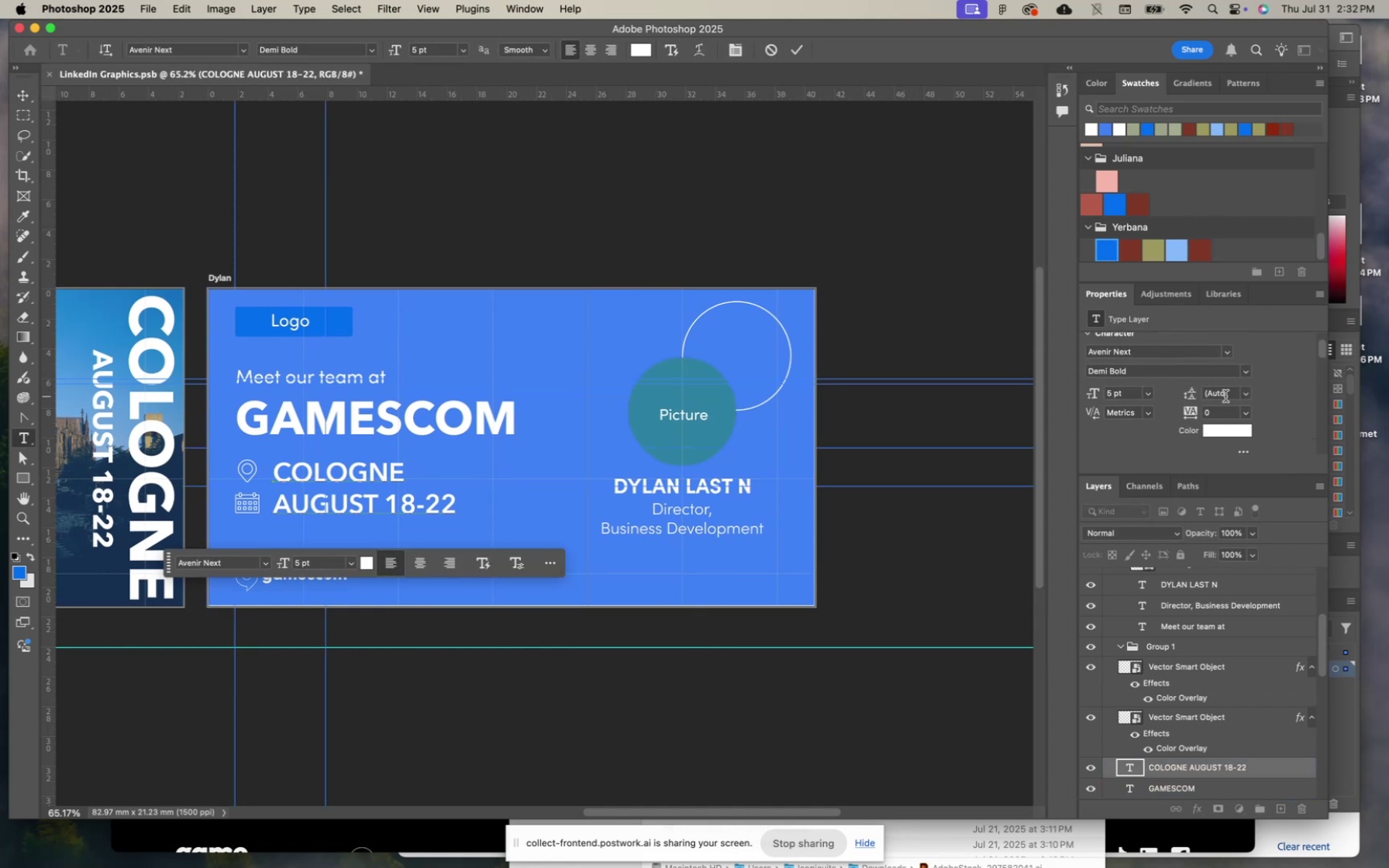 
double_click([1225, 394])
 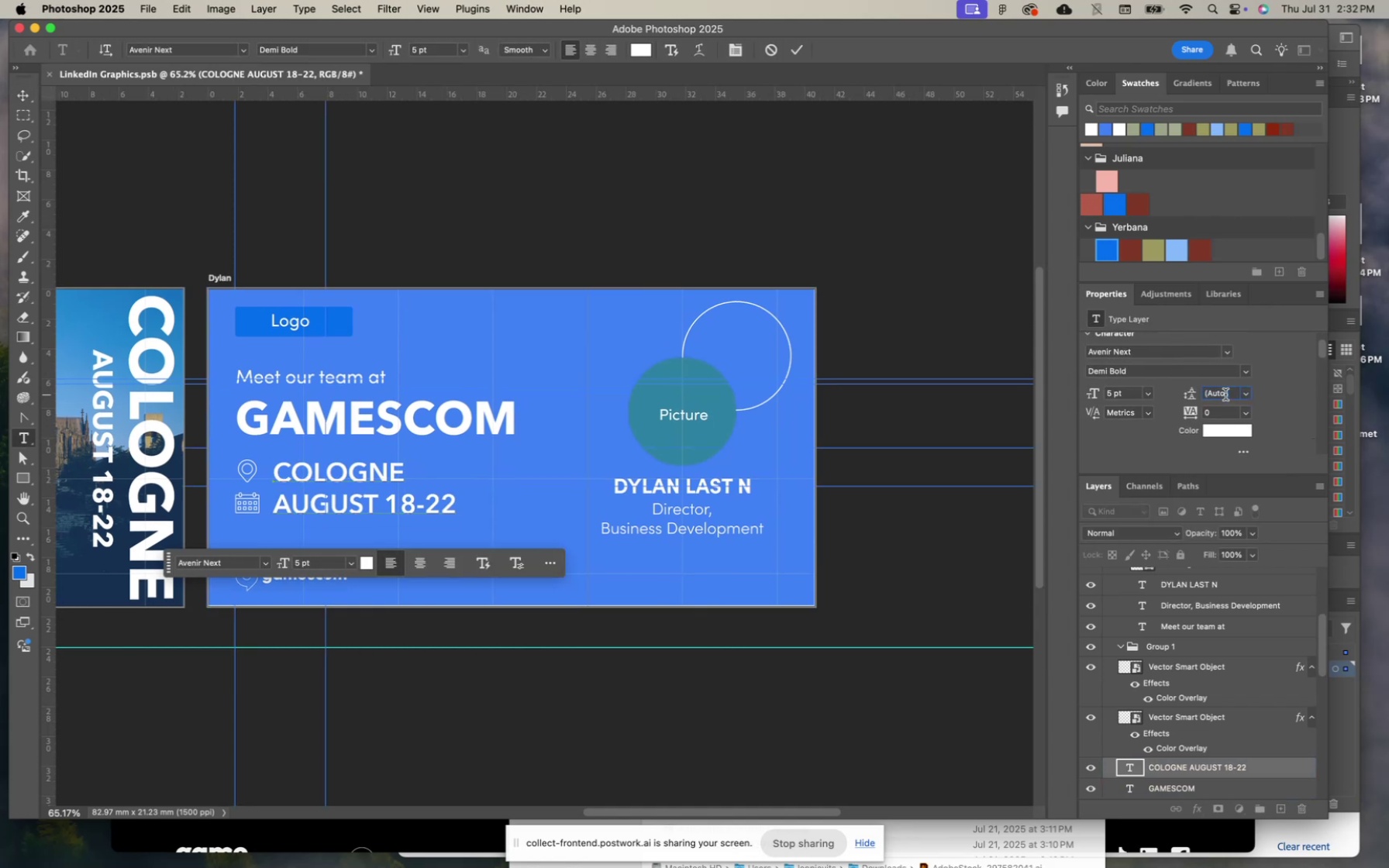 
triple_click([1225, 394])
 